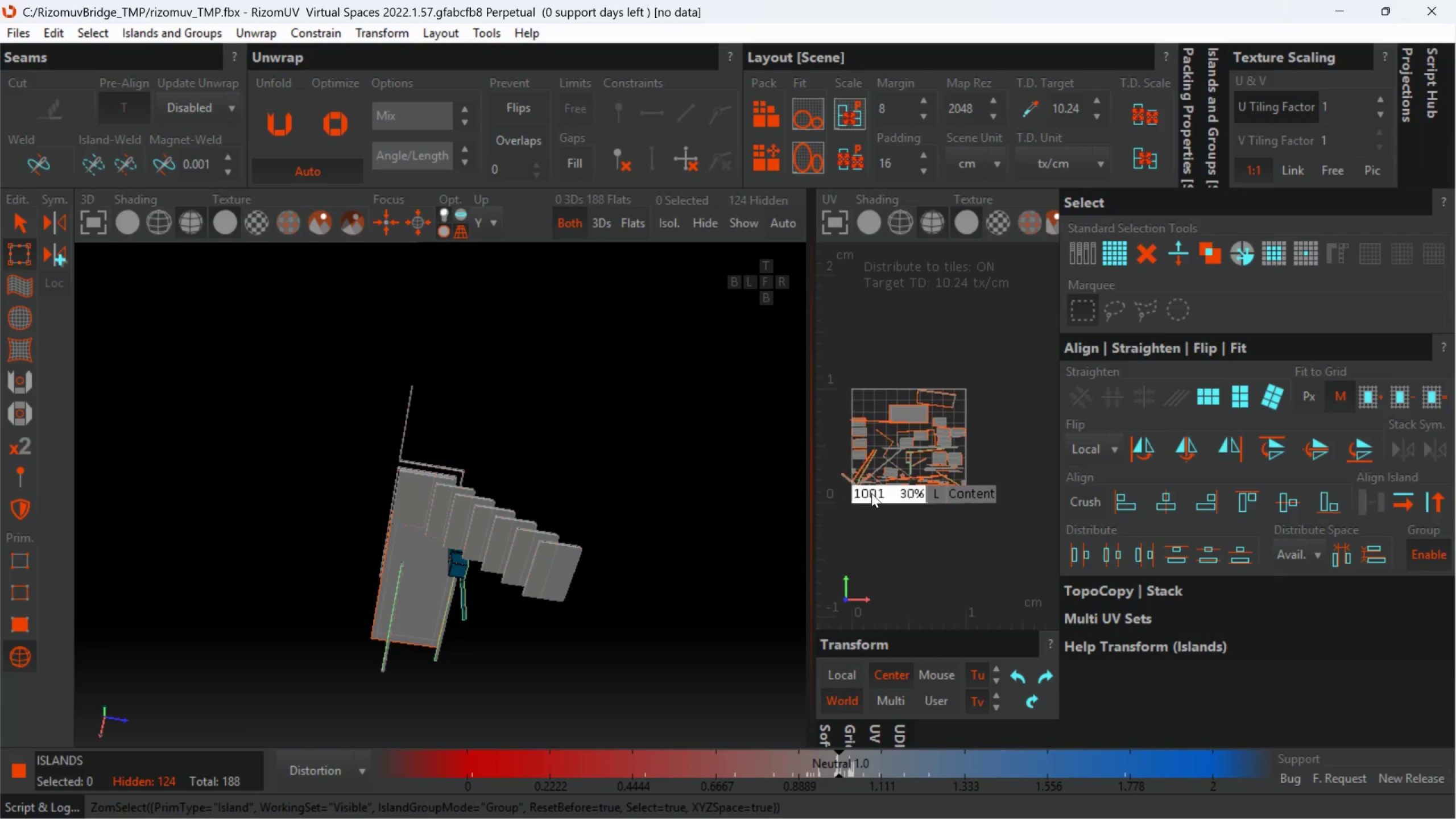 
left_click_drag(start_coordinate=[990, 553], to_coordinate=[817, 353])
 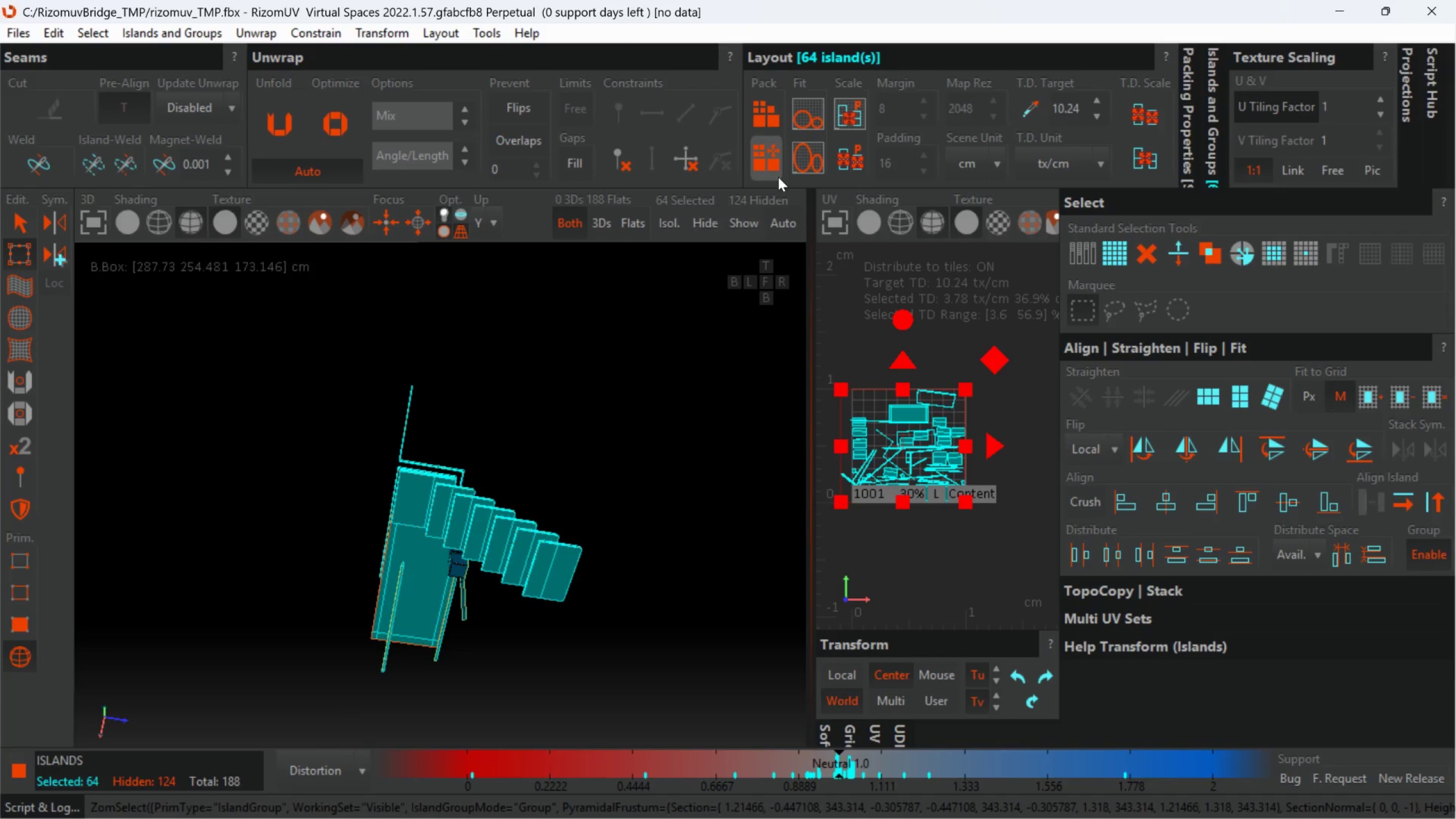 
left_click([775, 166])
 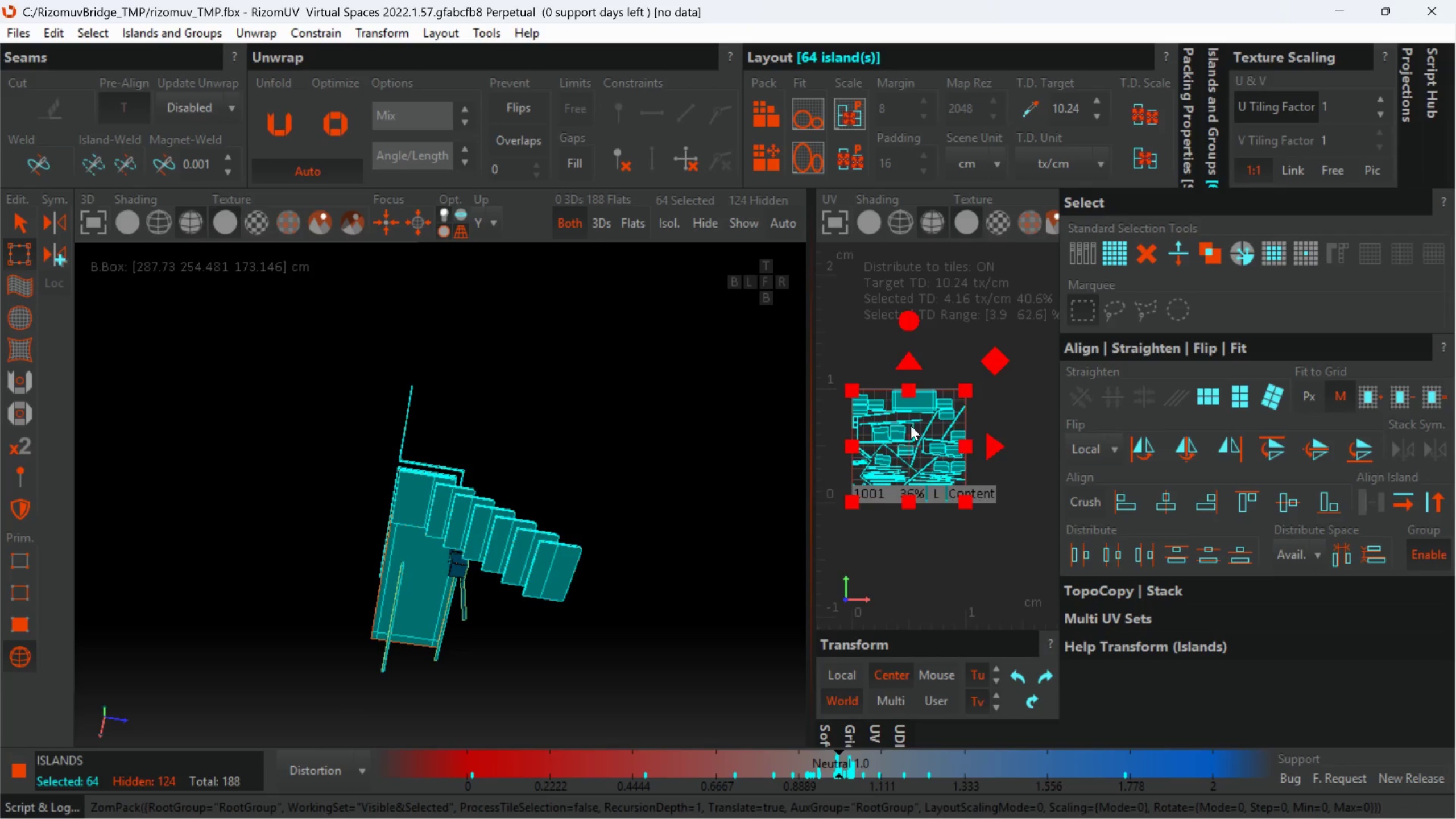 
scroll: coordinate [929, 448], scroll_direction: down, amount: 1.0
 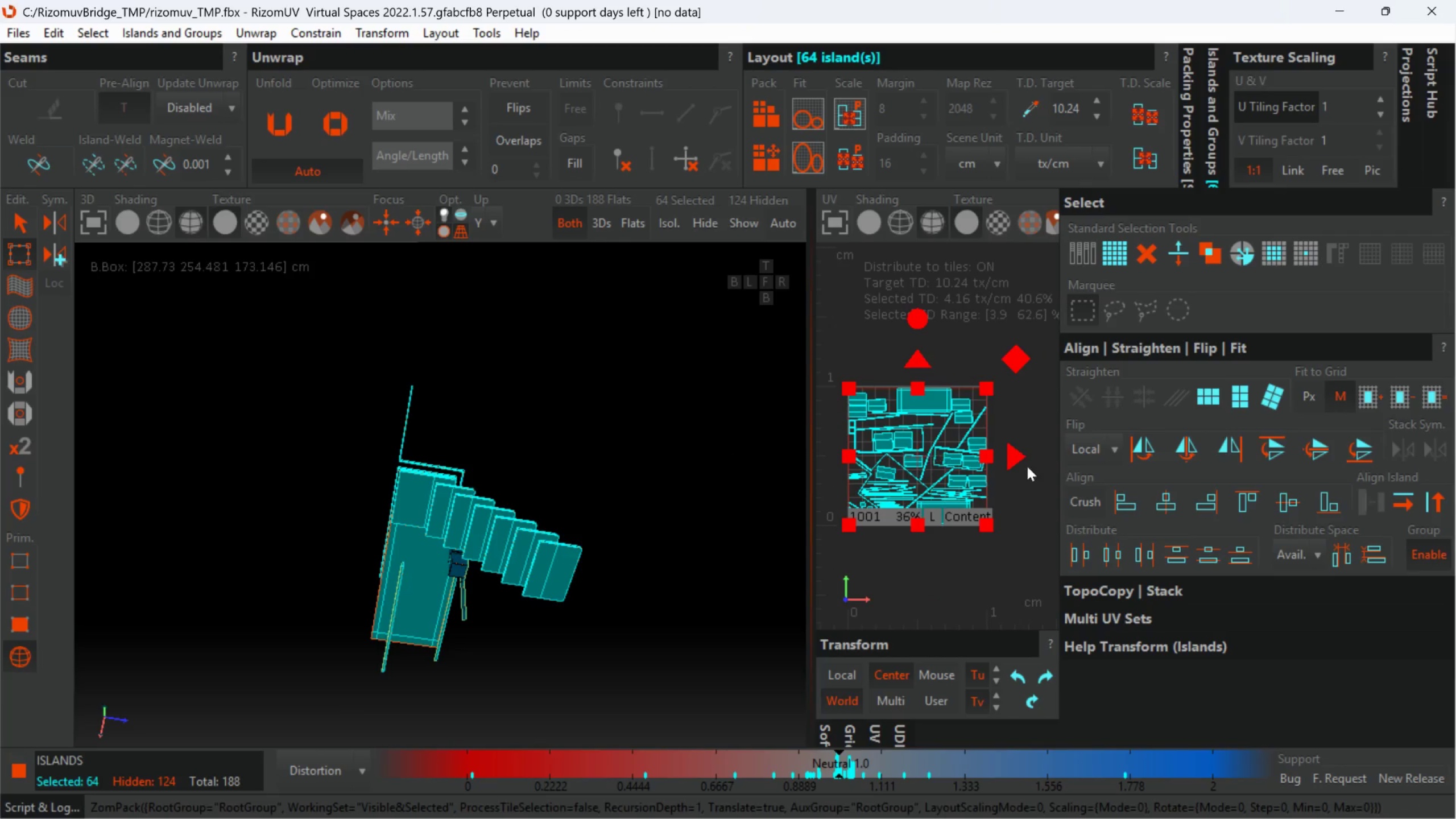 
left_click([1037, 455])
 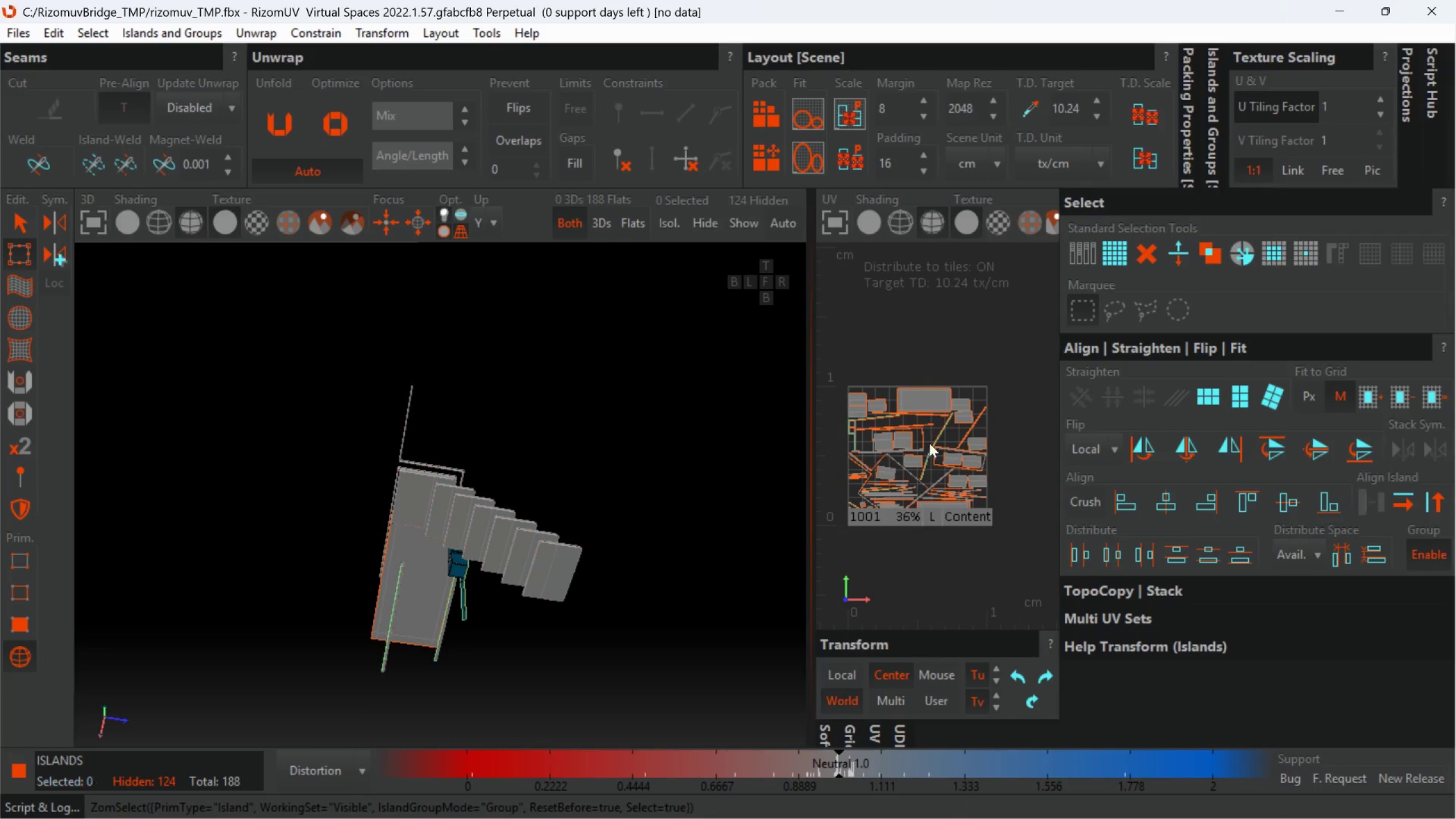 
scroll: coordinate [927, 444], scroll_direction: up, amount: 1.0
 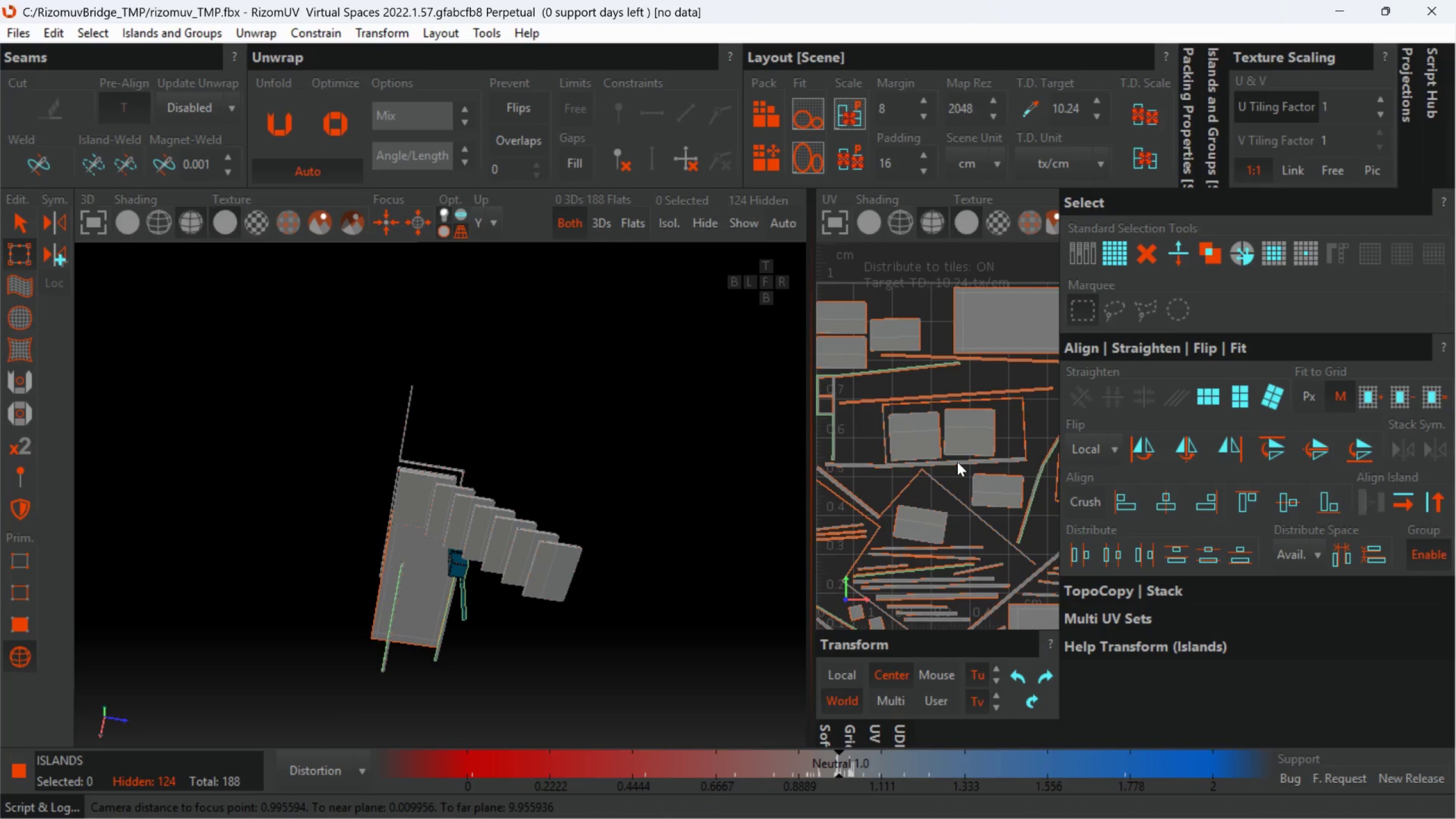 
left_click([959, 464])
 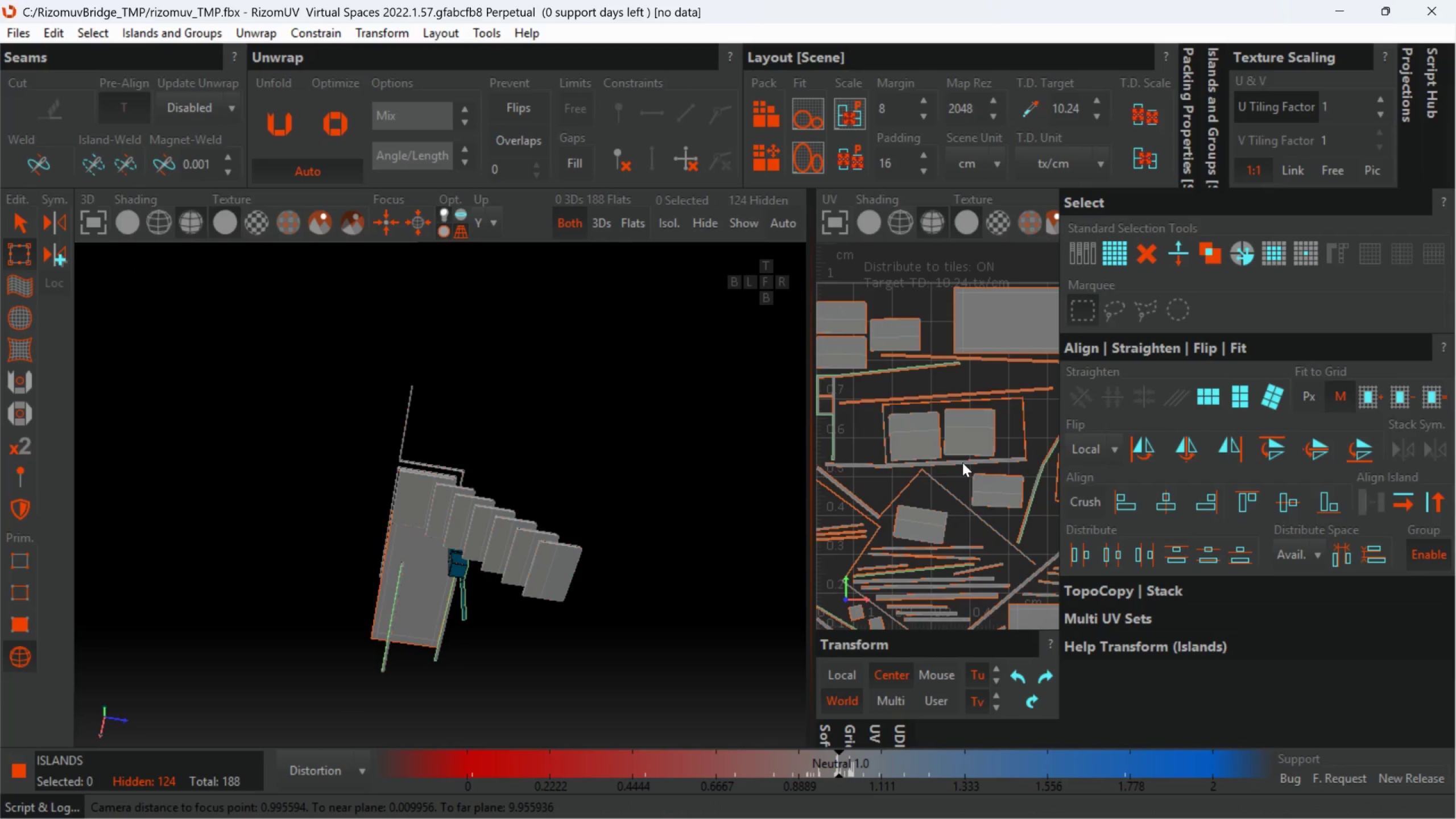 
left_click([963, 461])
 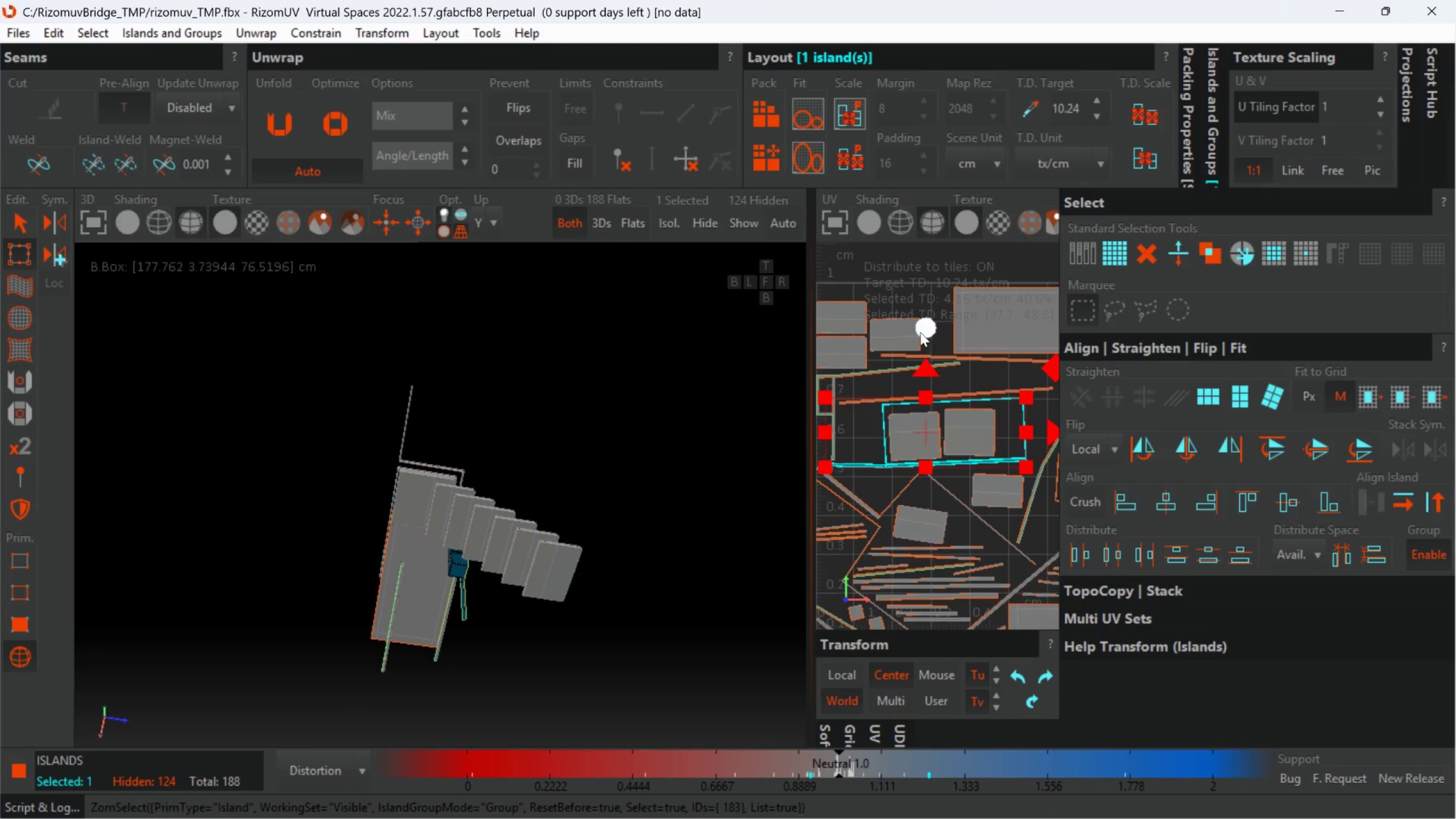 
left_click_drag(start_coordinate=[920, 326], to_coordinate=[933, 331])
 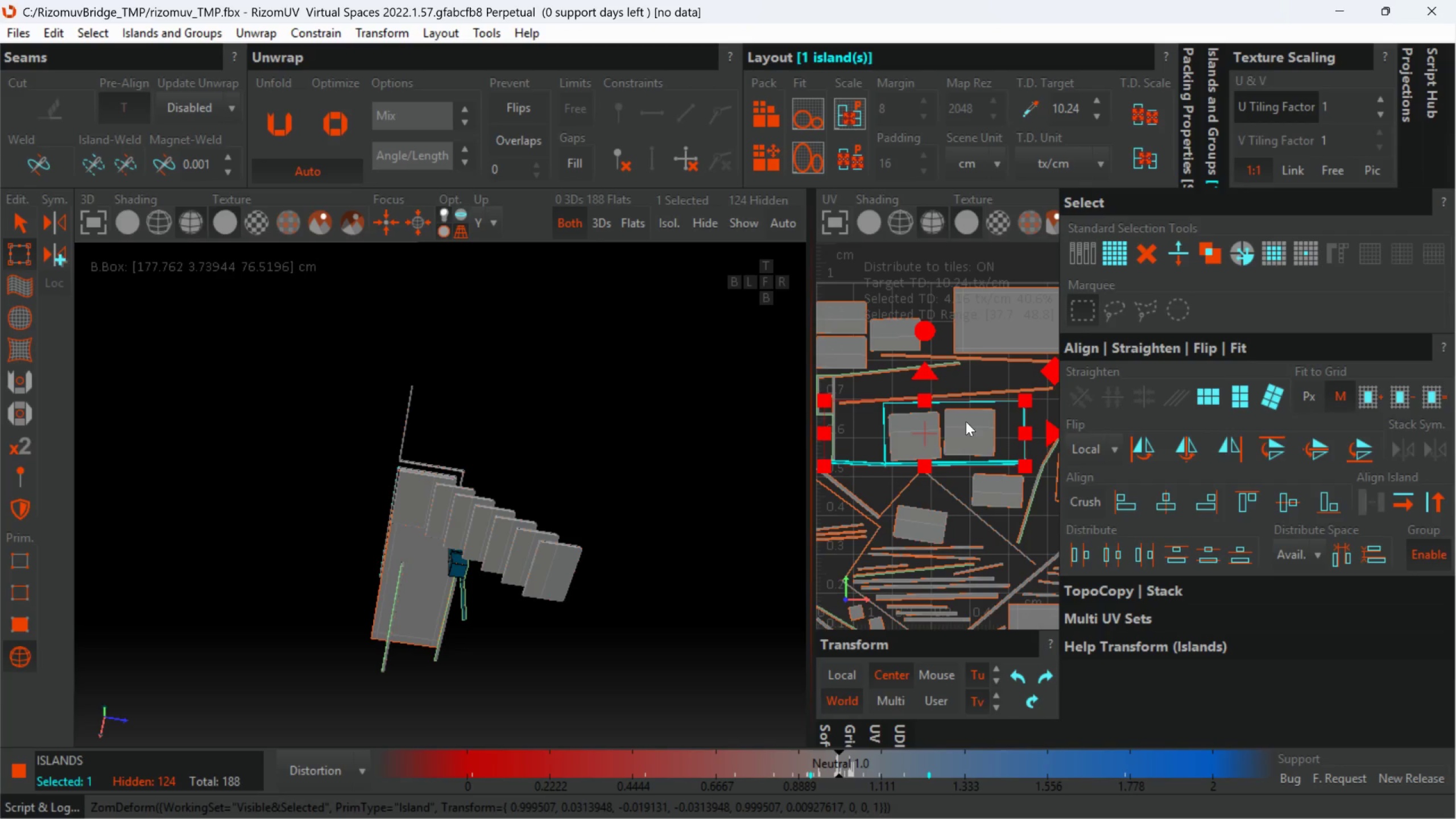 
left_click([966, 421])
 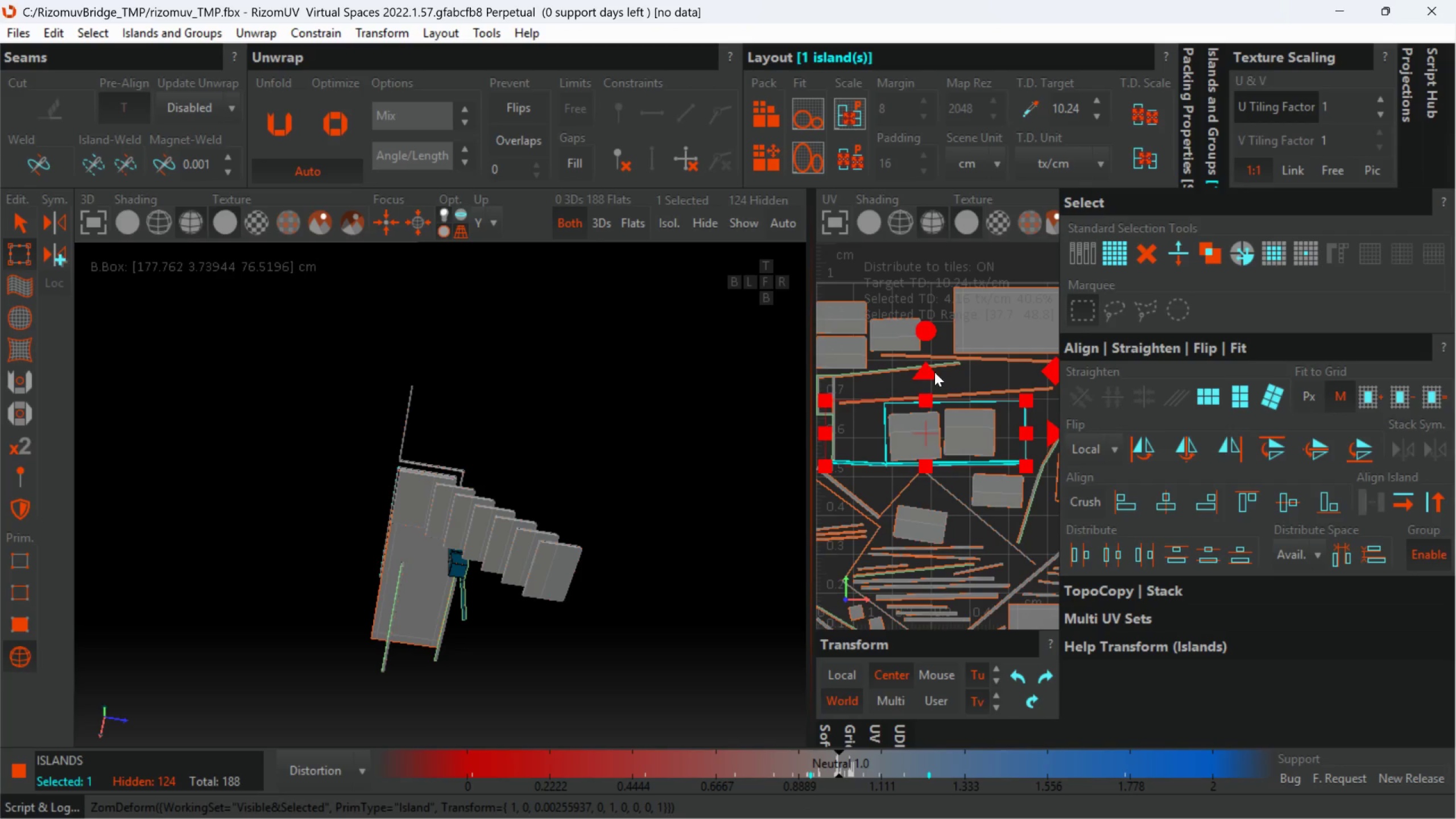 
left_click([922, 336])
 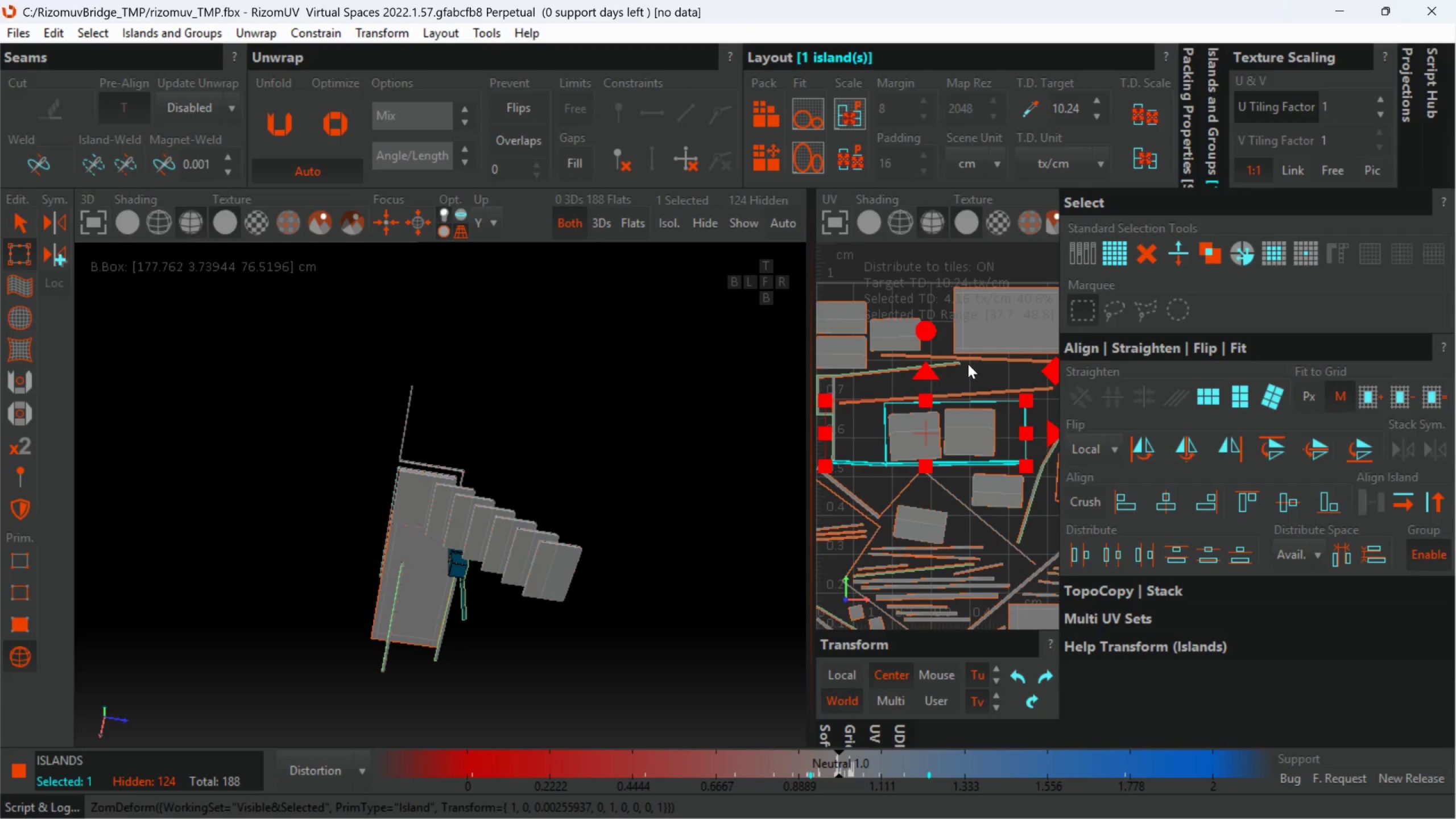 
scroll: coordinate [978, 479], scroll_direction: down, amount: 1.0
 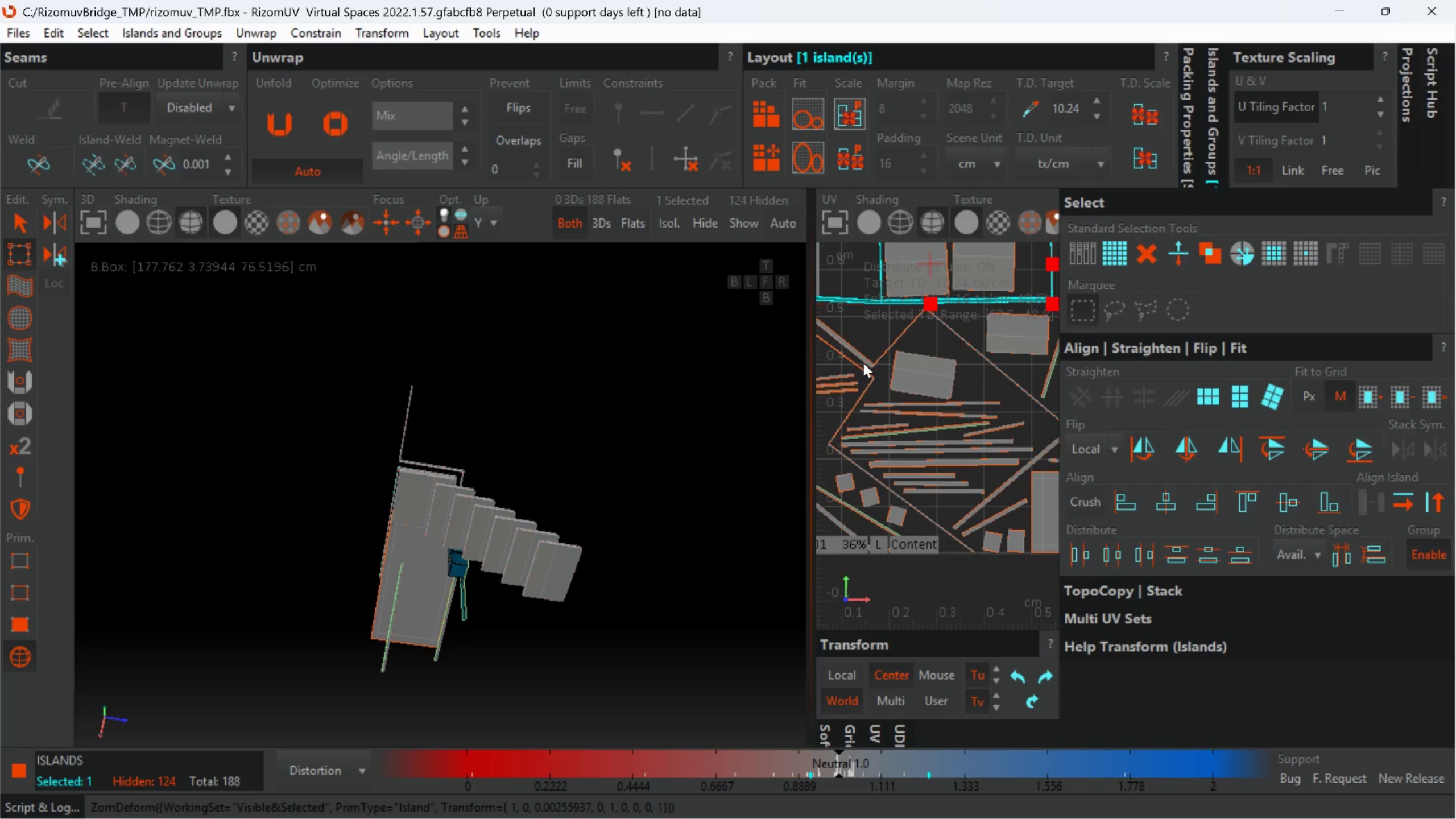 
left_click([865, 359])
 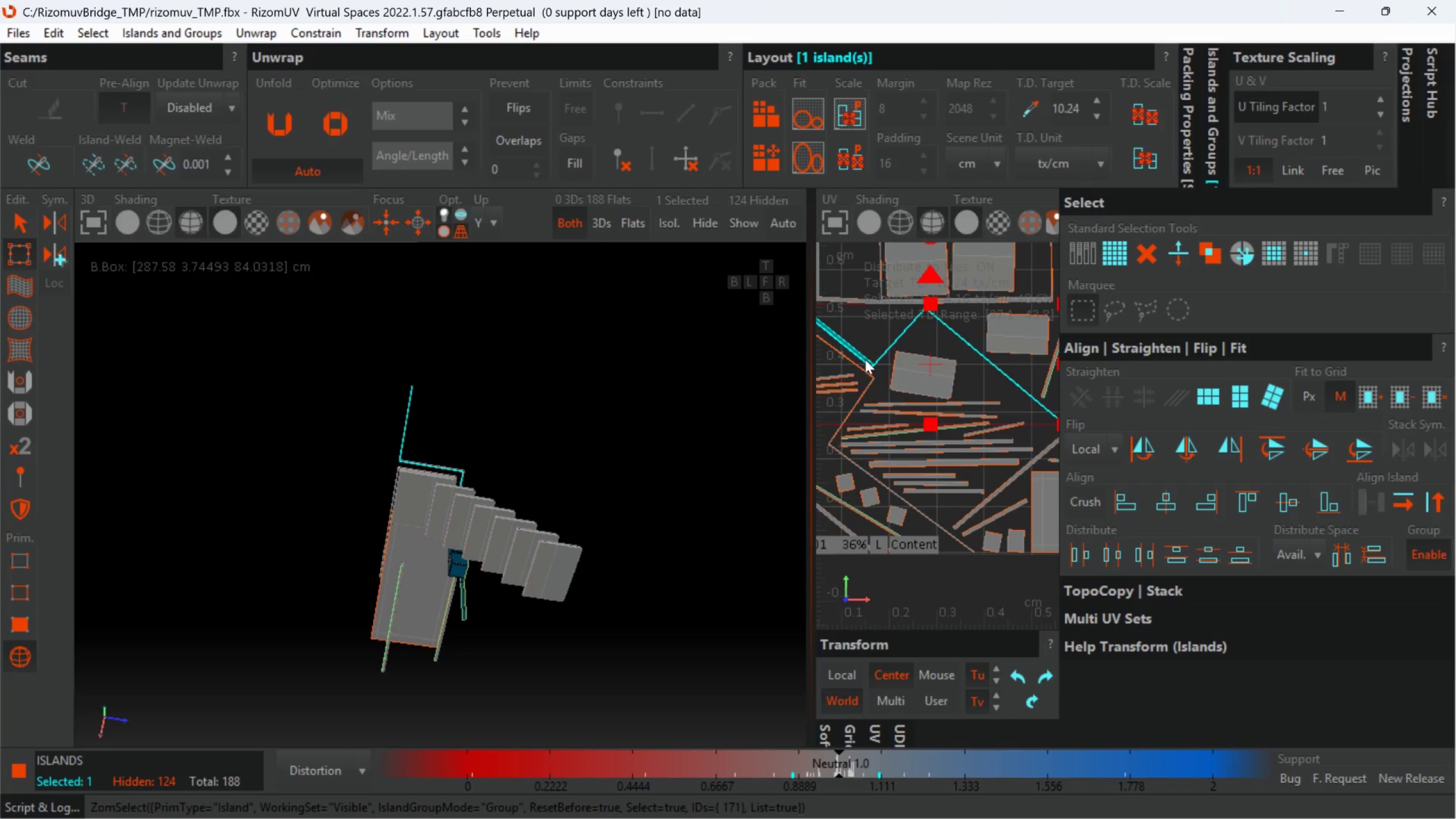 
scroll: coordinate [885, 355], scroll_direction: down, amount: 2.0
 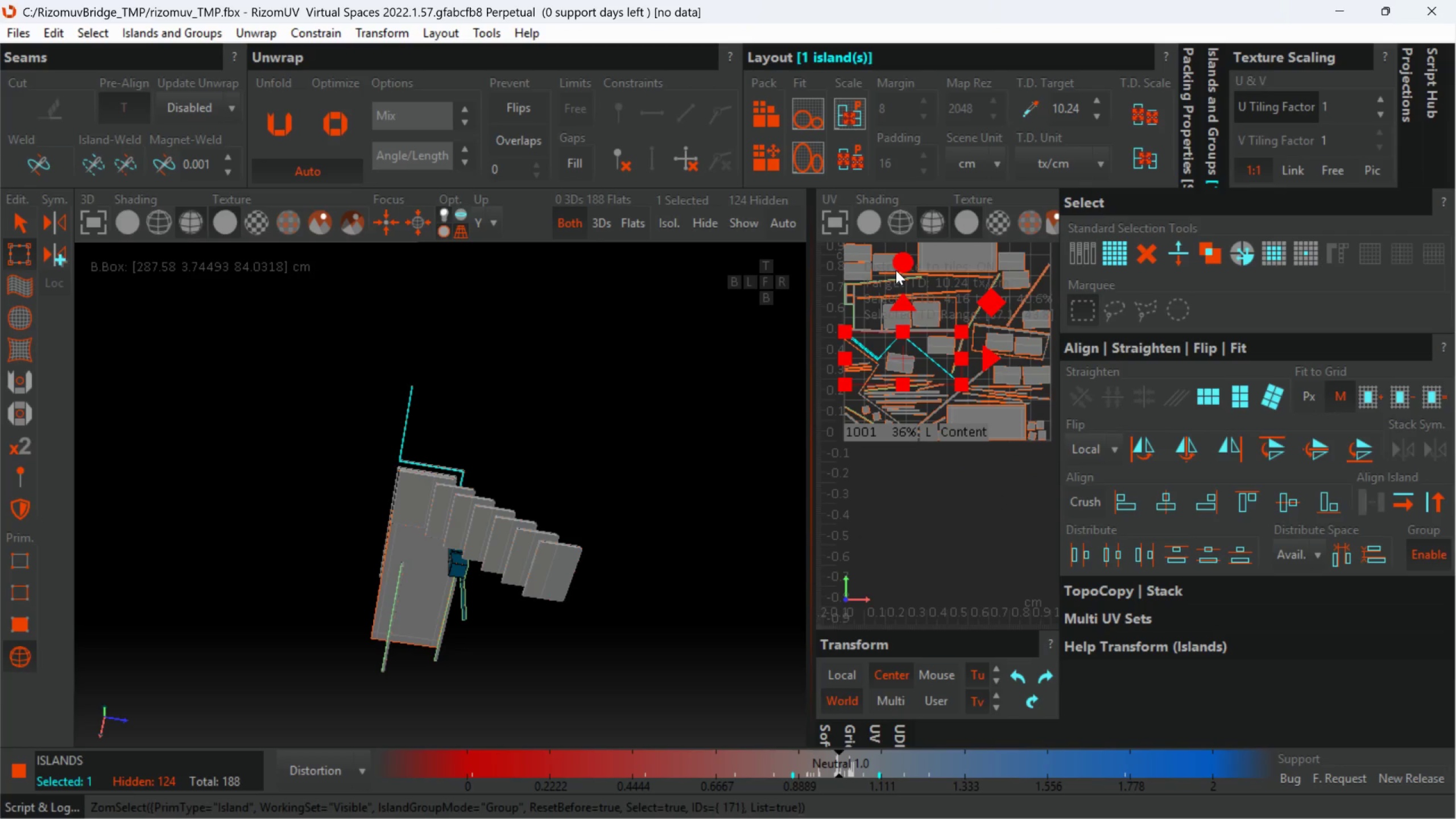 
left_click_drag(start_coordinate=[901, 266], to_coordinate=[1218, 572])
 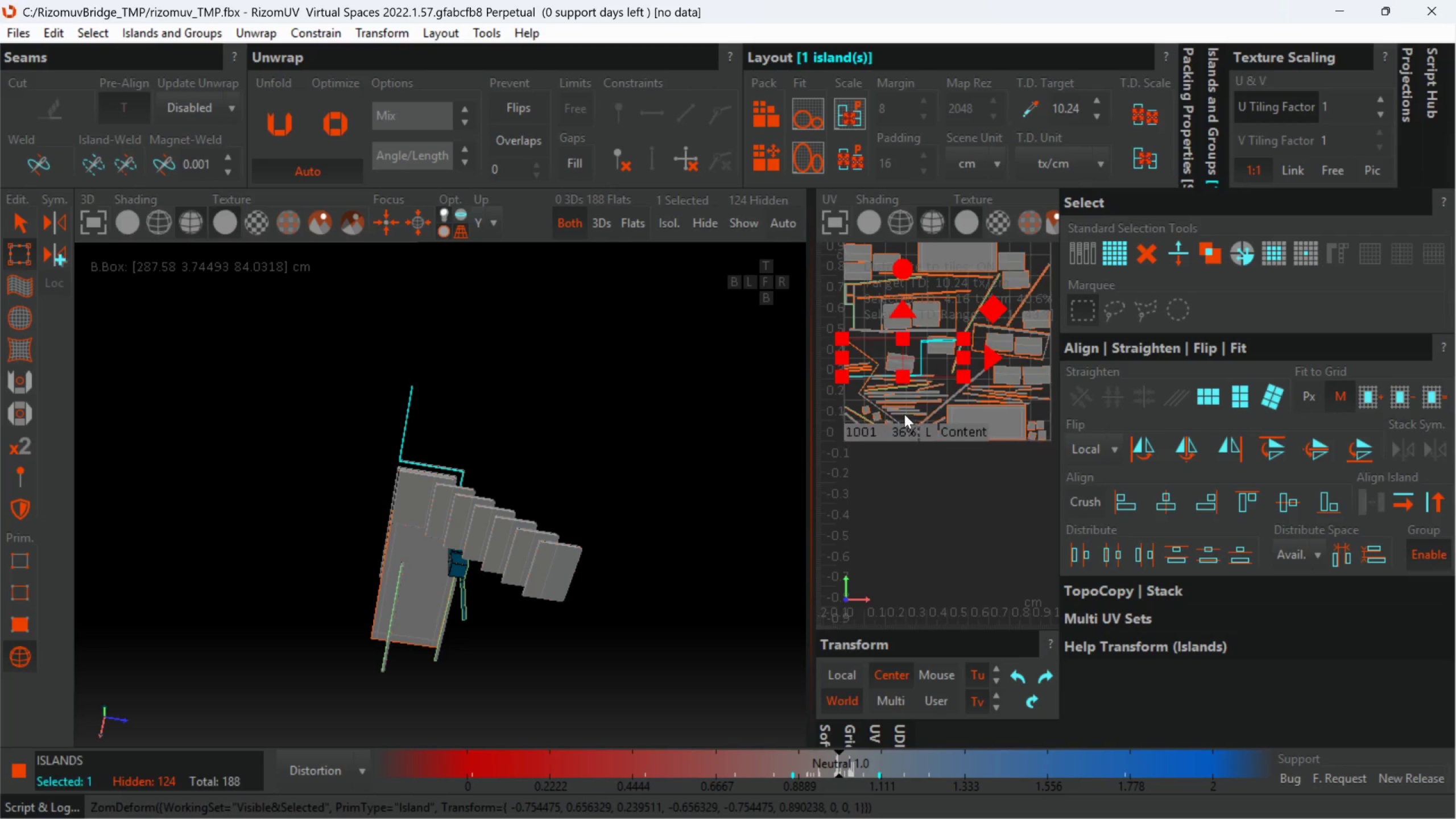 
scroll: coordinate [904, 414], scroll_direction: up, amount: 2.0
 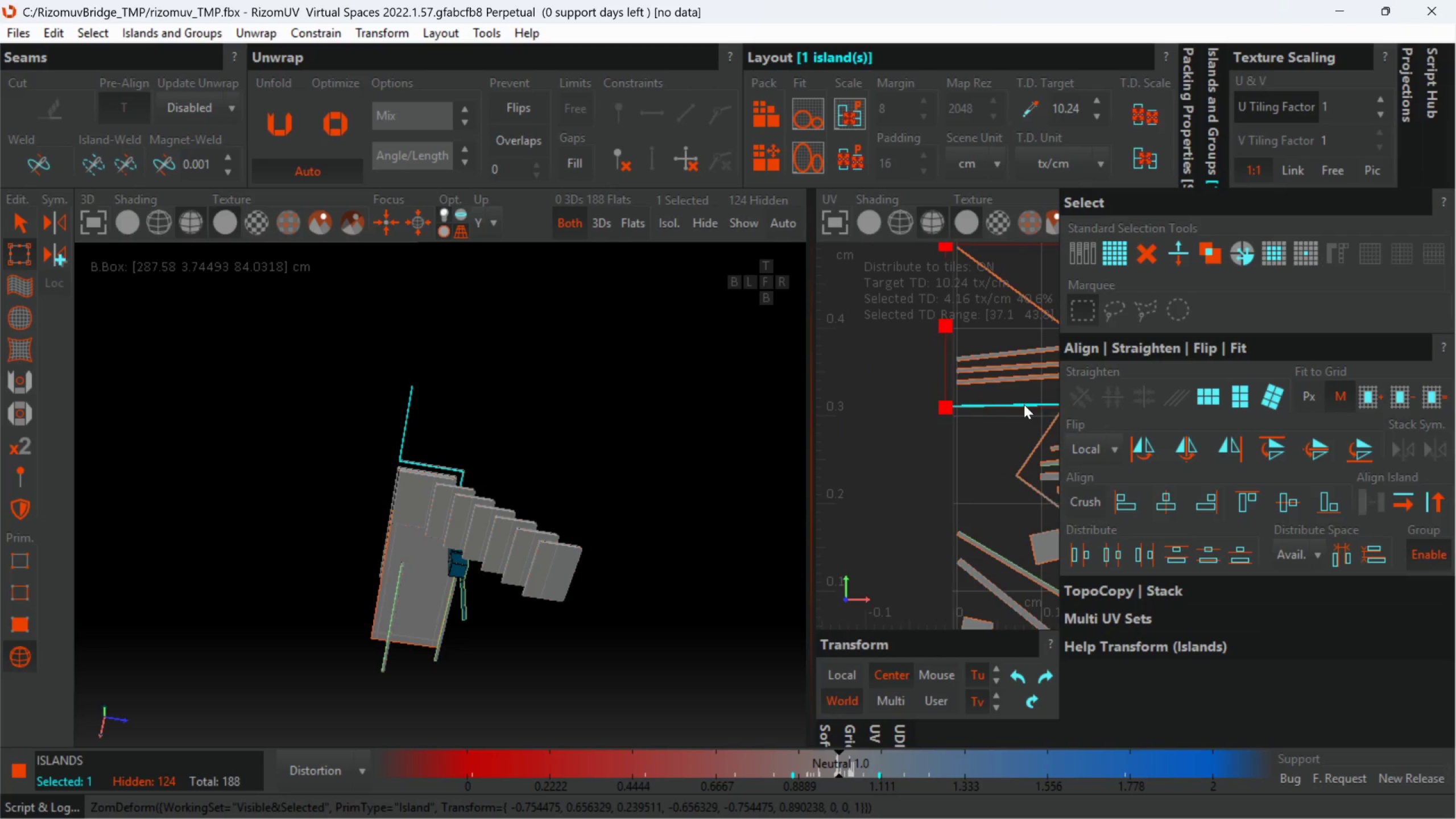 
scroll: coordinate [1023, 406], scroll_direction: down, amount: 2.0
 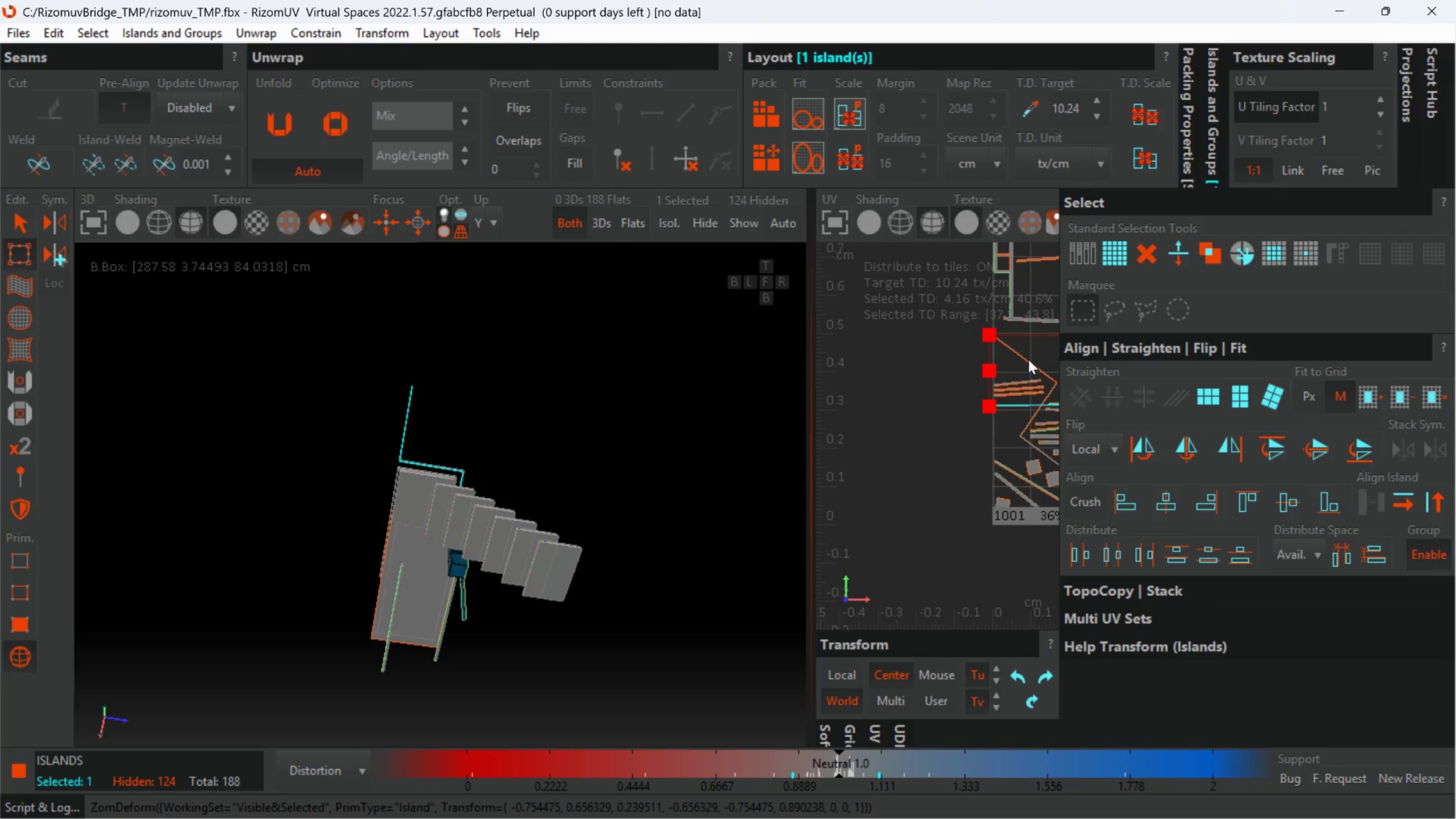 
left_click([1026, 361])
 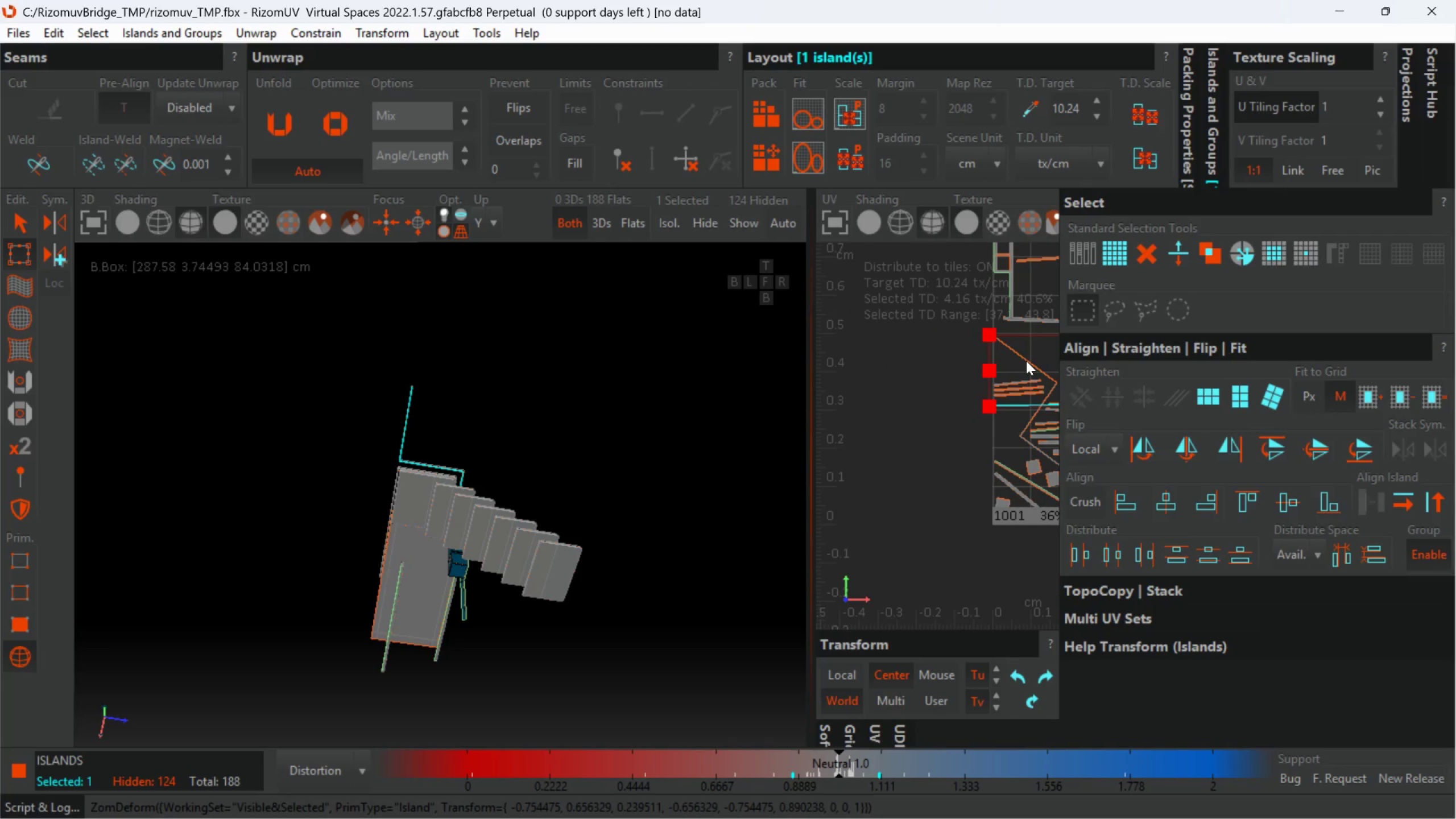 
left_click([1026, 361])
 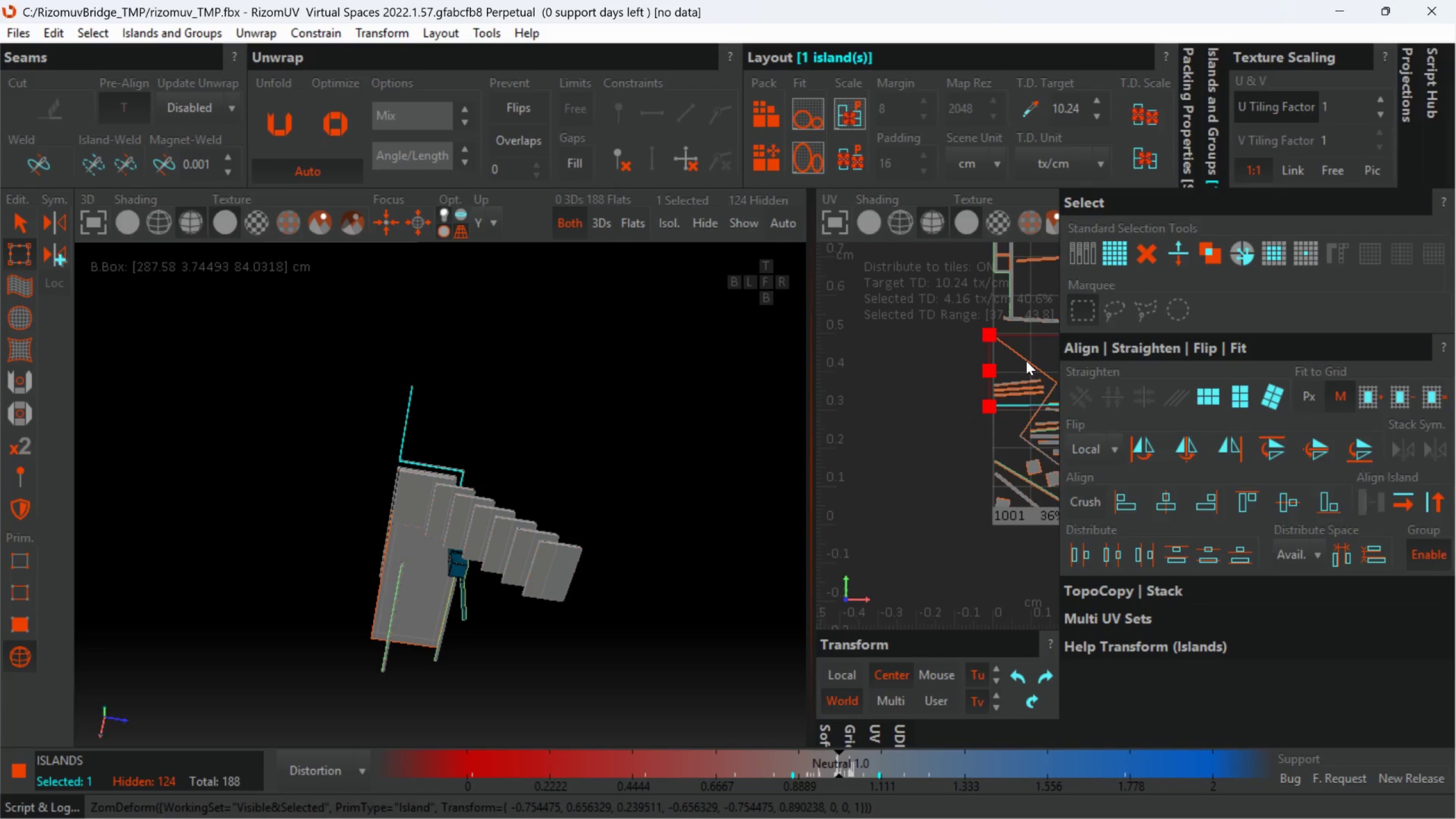 
scroll: coordinate [1026, 412], scroll_direction: none, amount: 0.0
 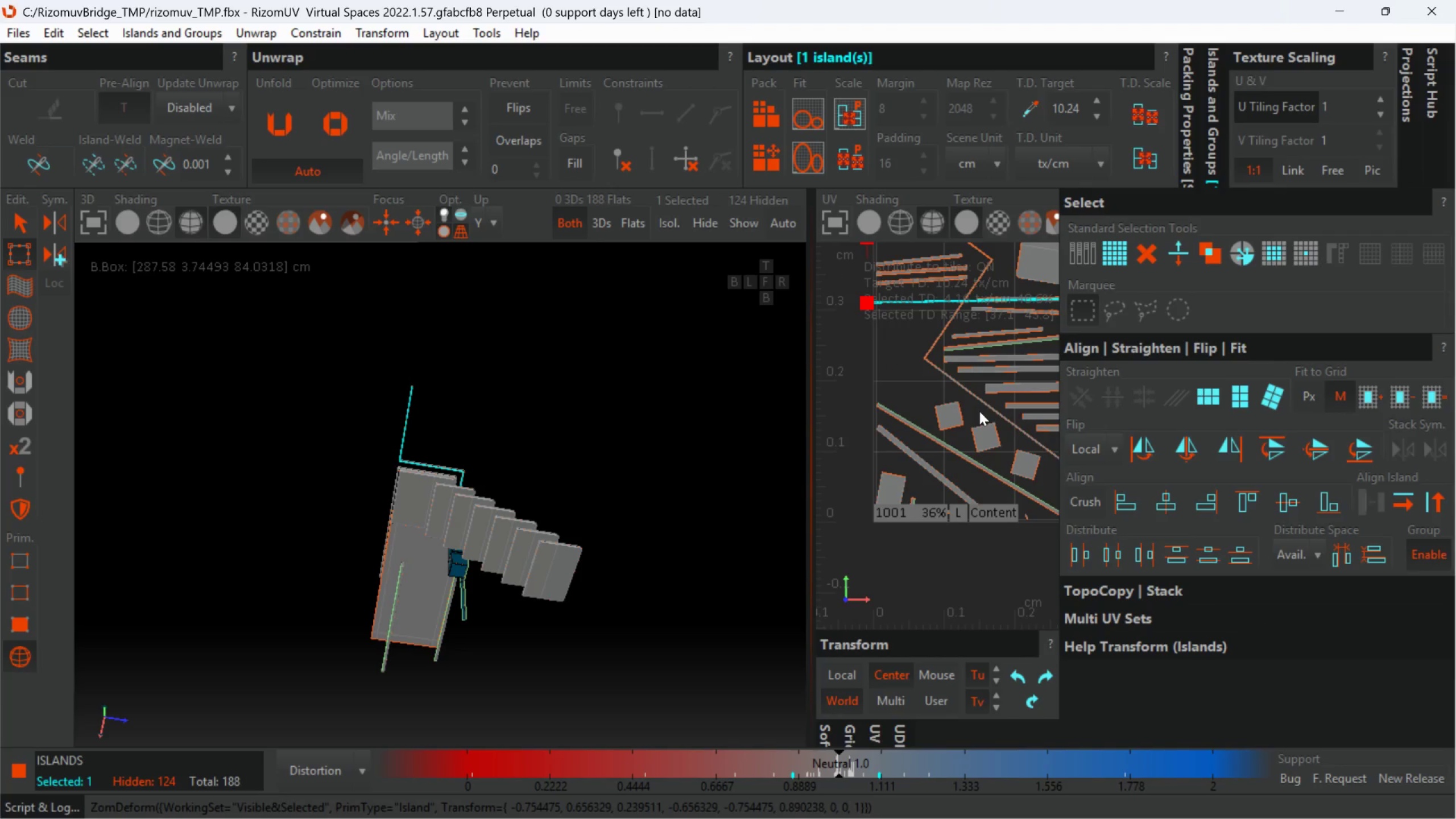 
scroll: coordinate [1033, 308], scroll_direction: down, amount: 3.0
 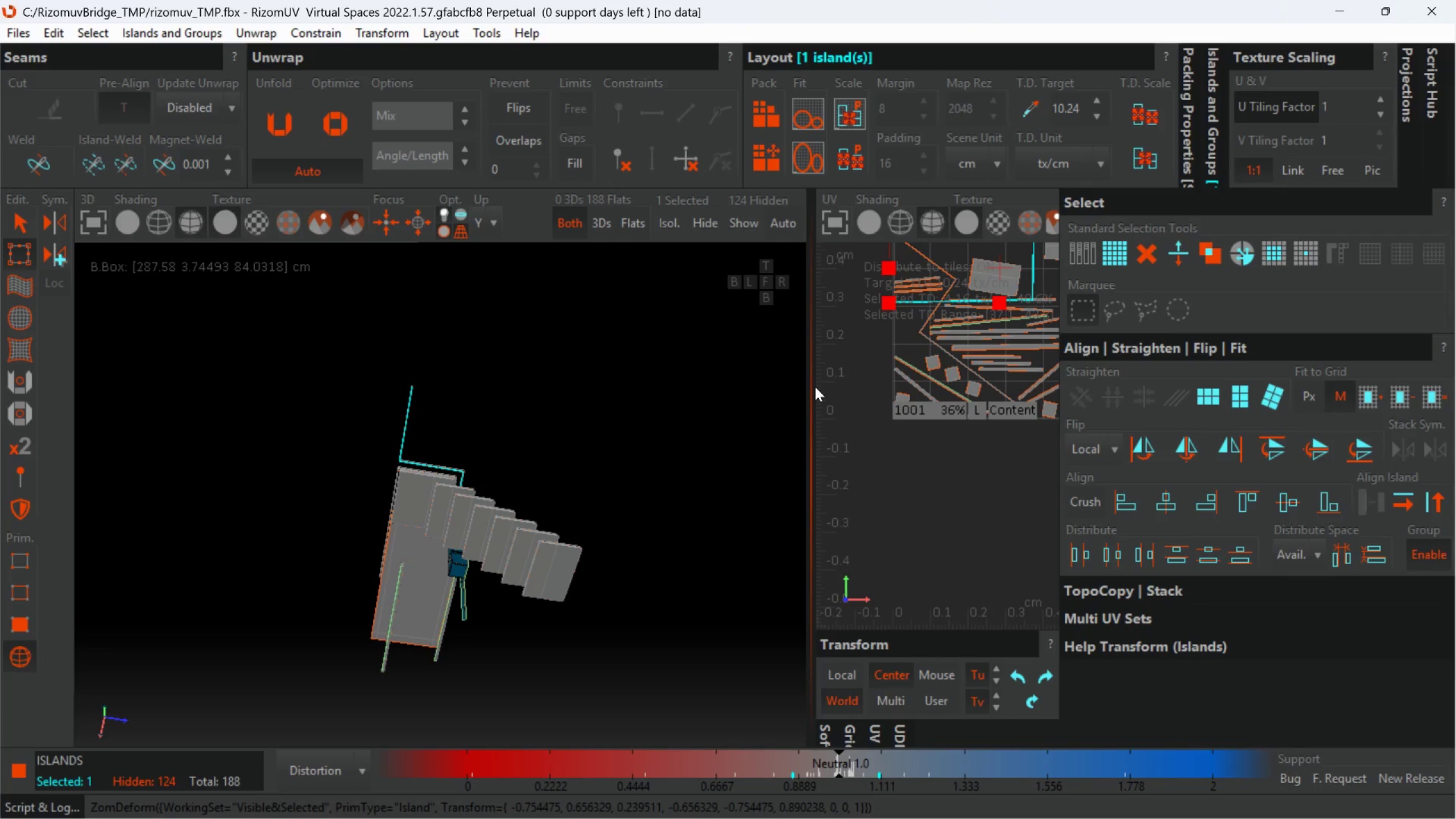 
left_click_drag(start_coordinate=[815, 387], to_coordinate=[556, 355])
 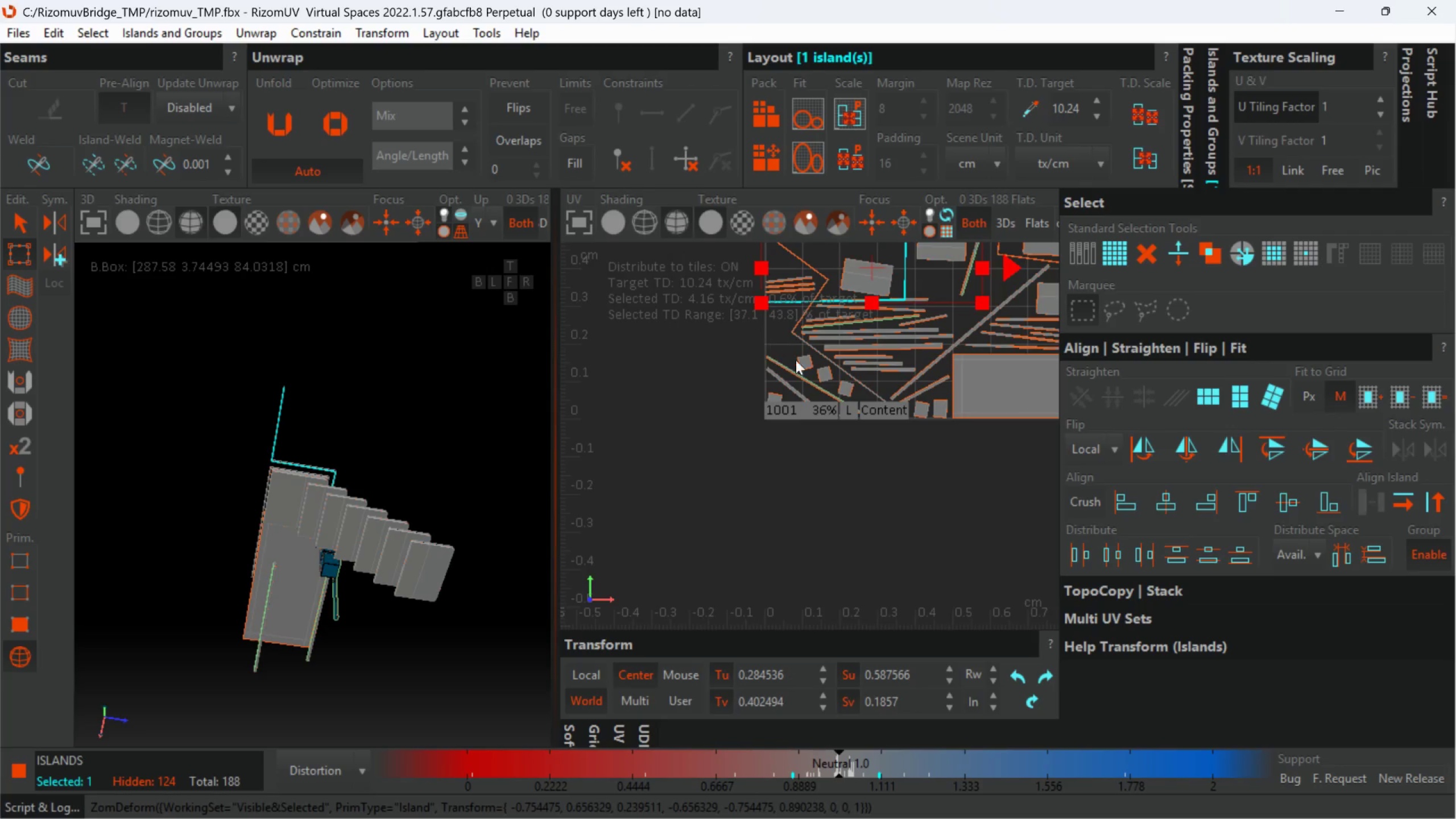 
scroll: coordinate [834, 374], scroll_direction: up, amount: 1.0
 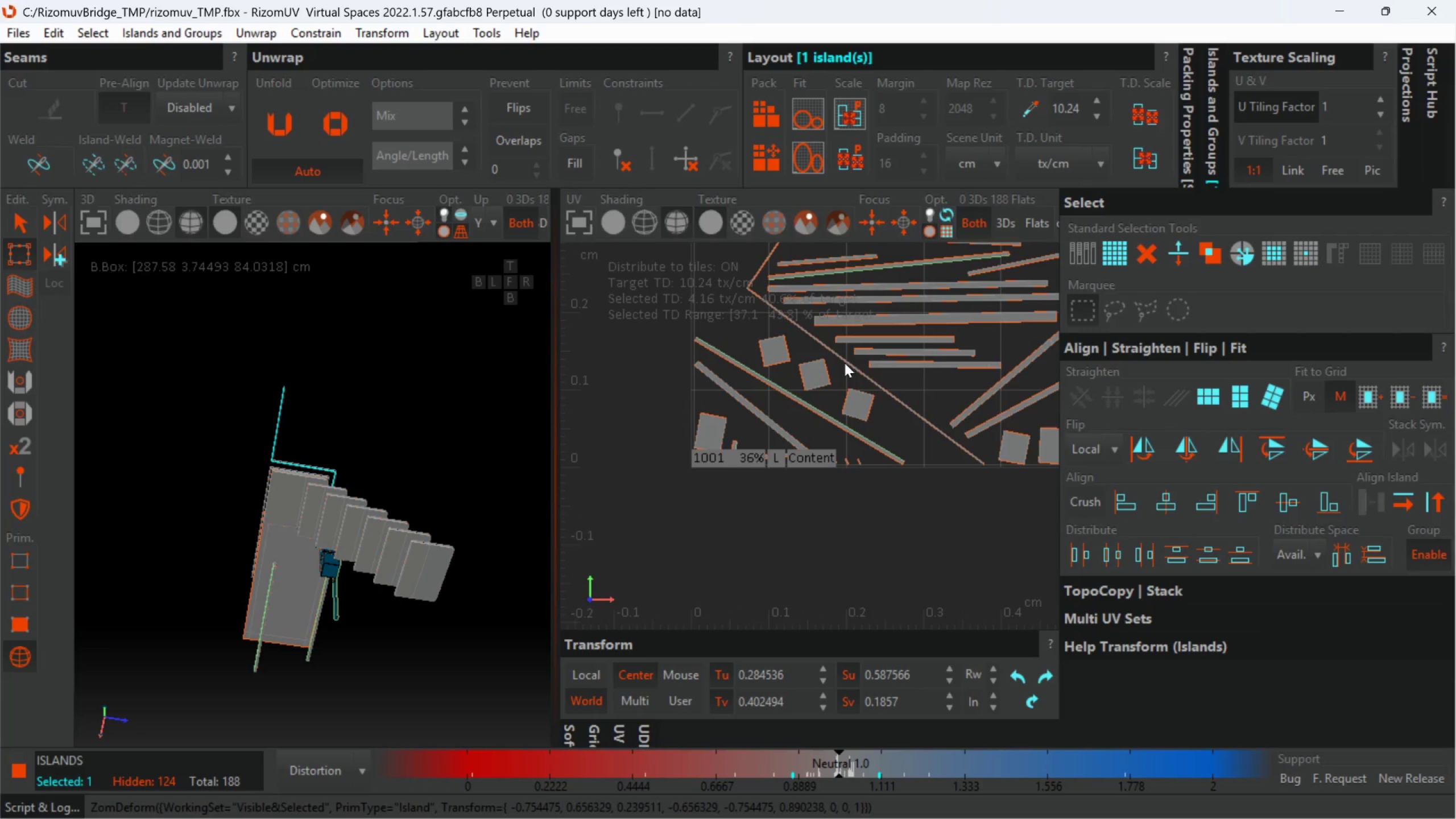 
double_click([846, 361])
 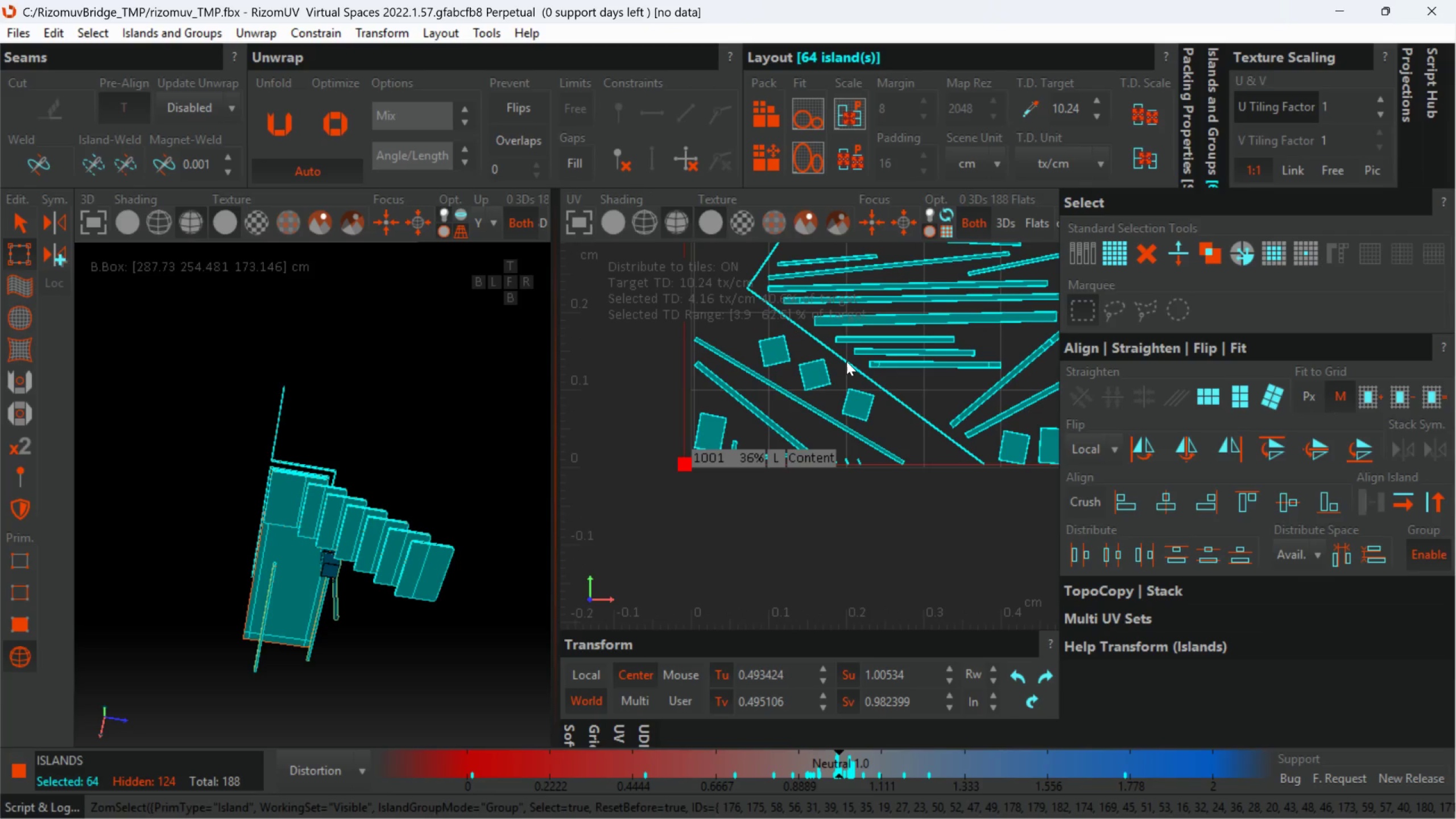 
left_click([846, 361])
 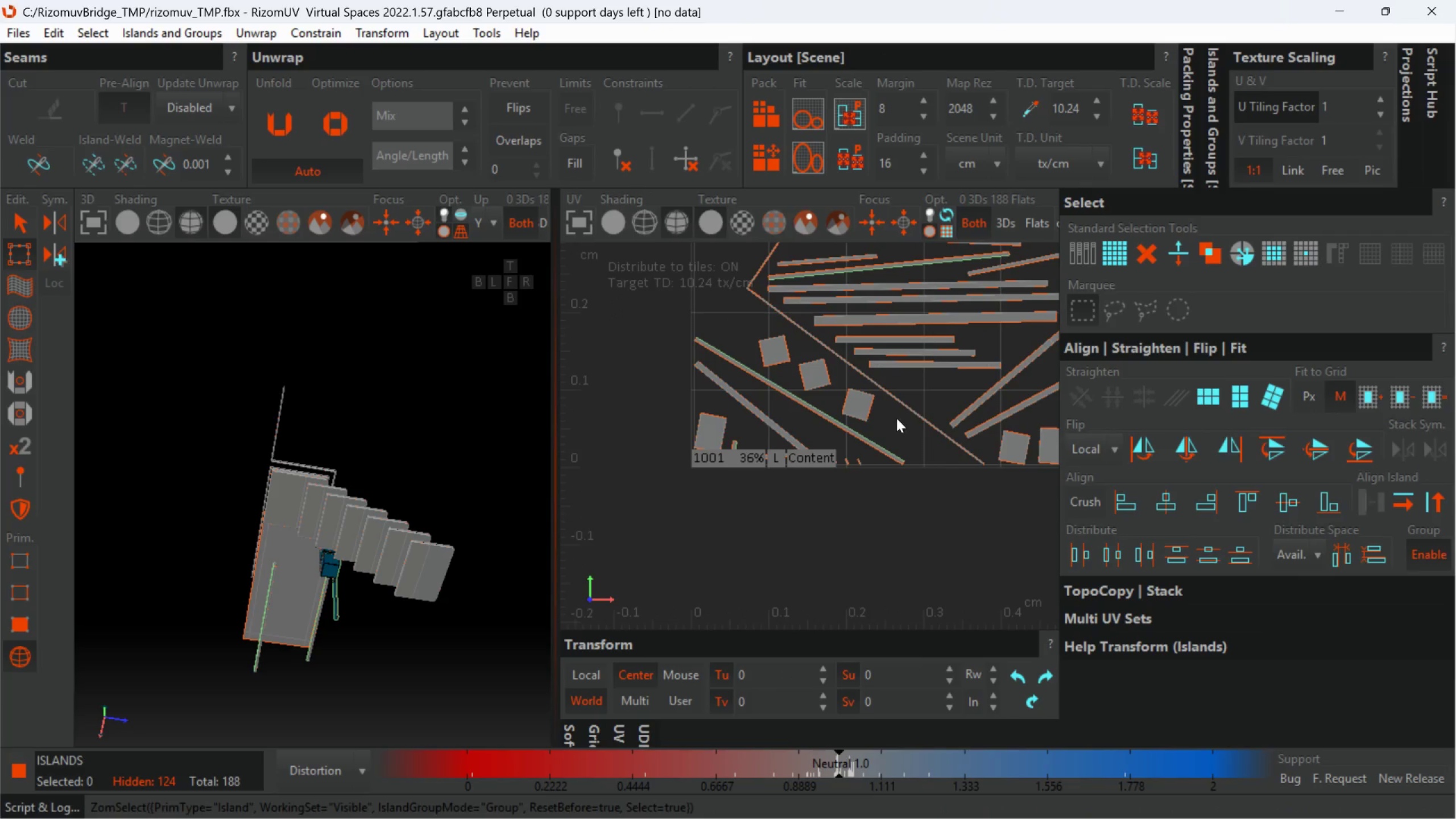 
left_click([912, 408])
 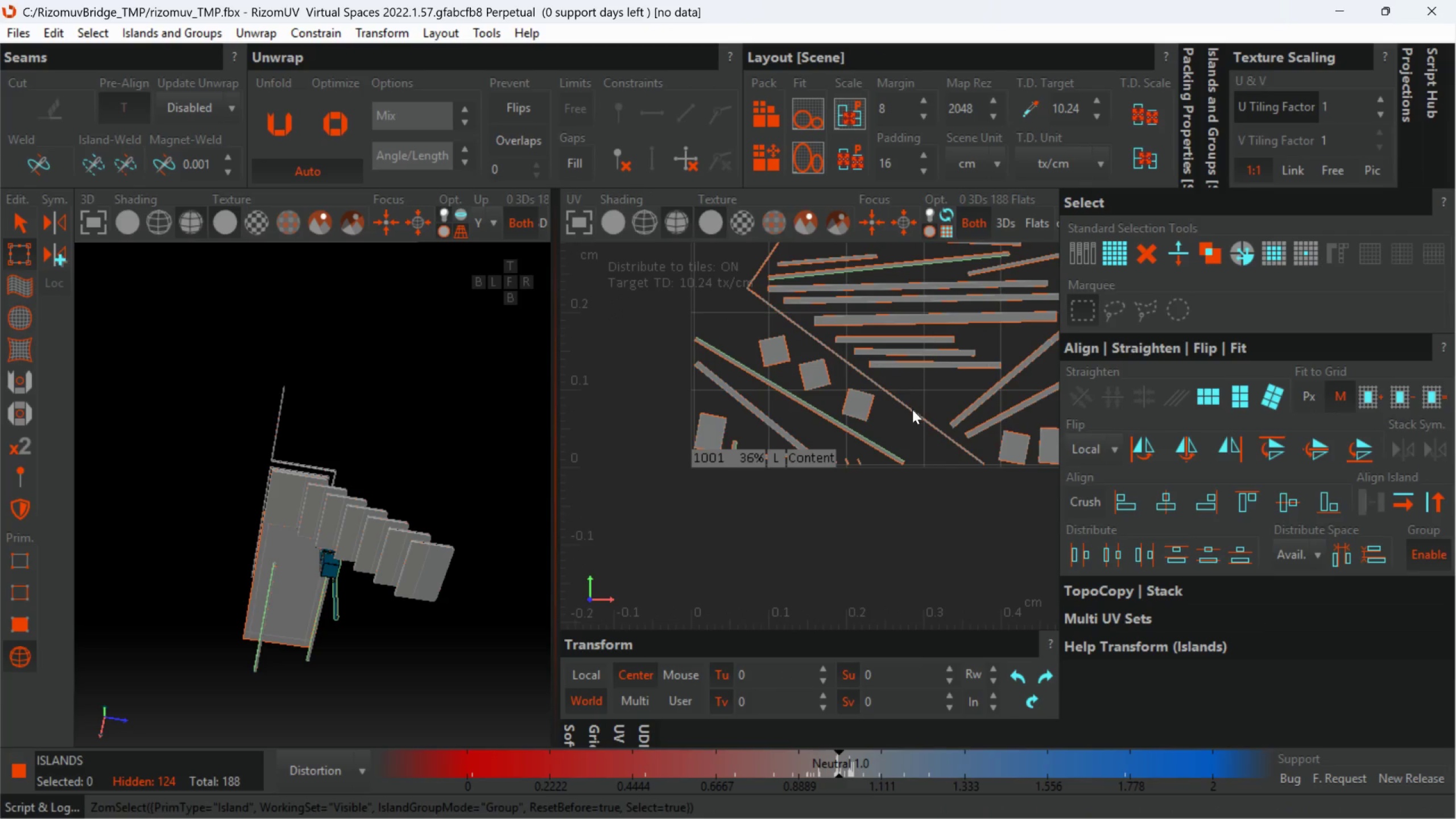 
left_click([912, 410])
 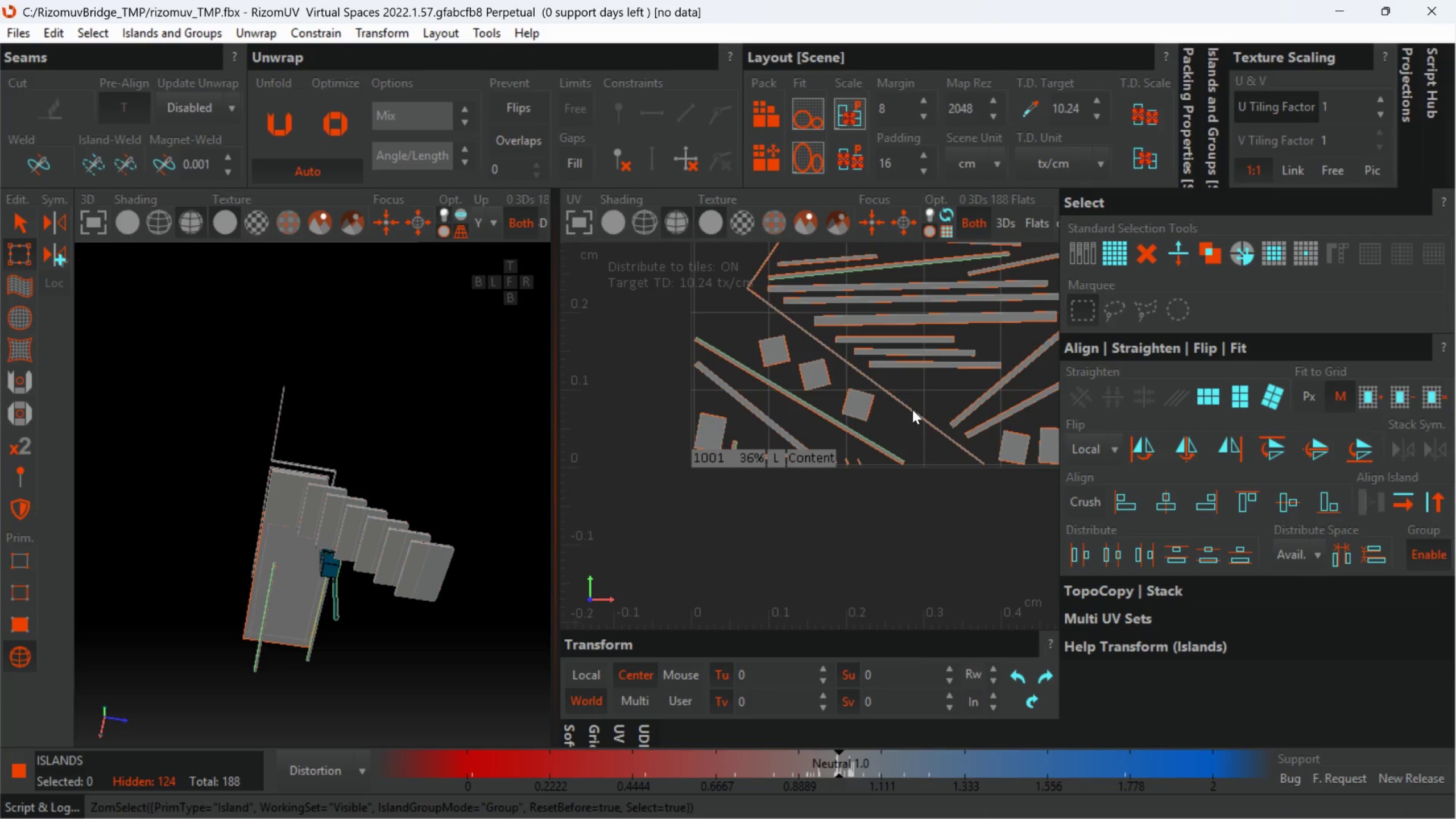 
left_click([913, 410])
 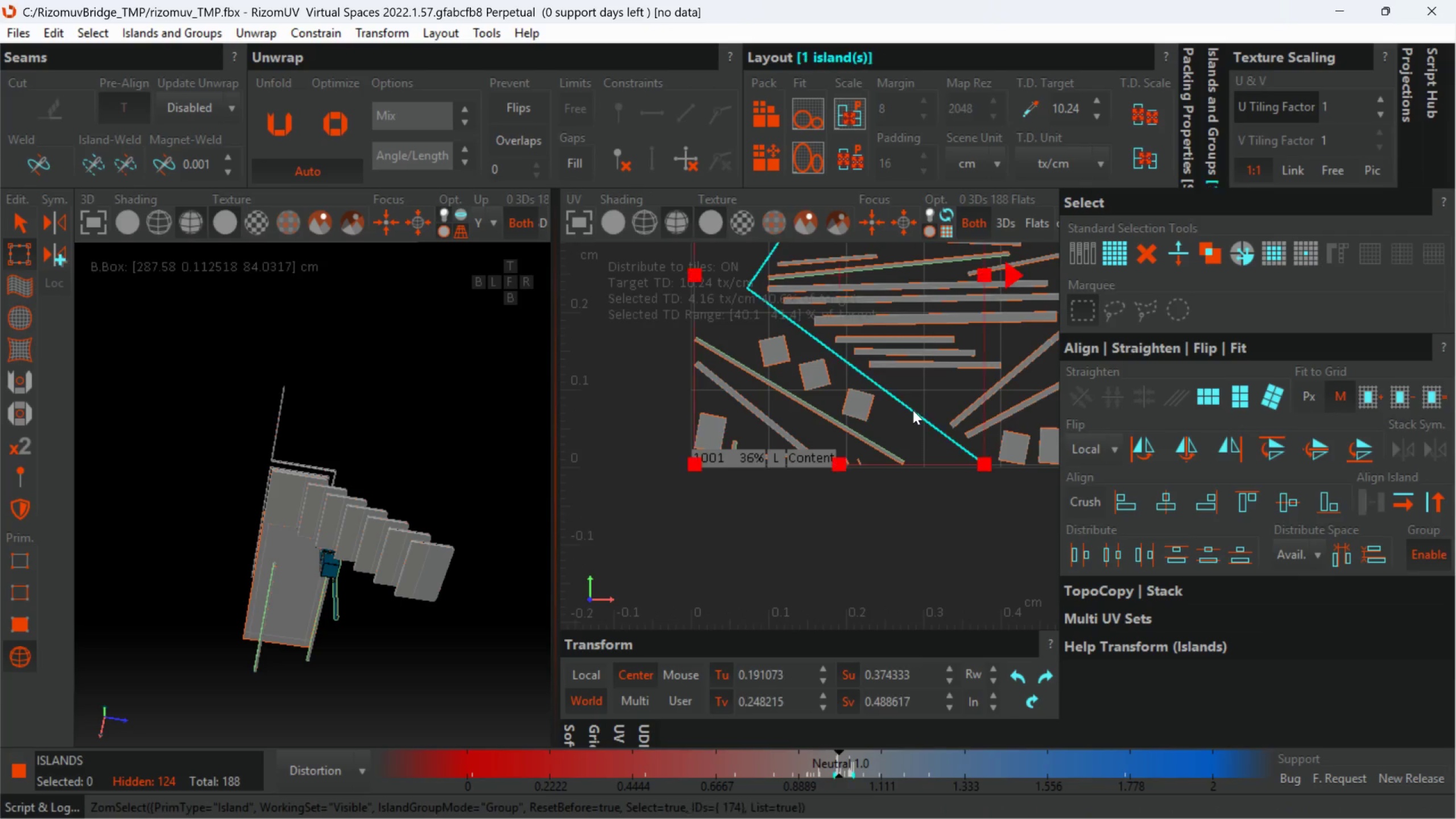 
scroll: coordinate [913, 410], scroll_direction: down, amount: 4.0
 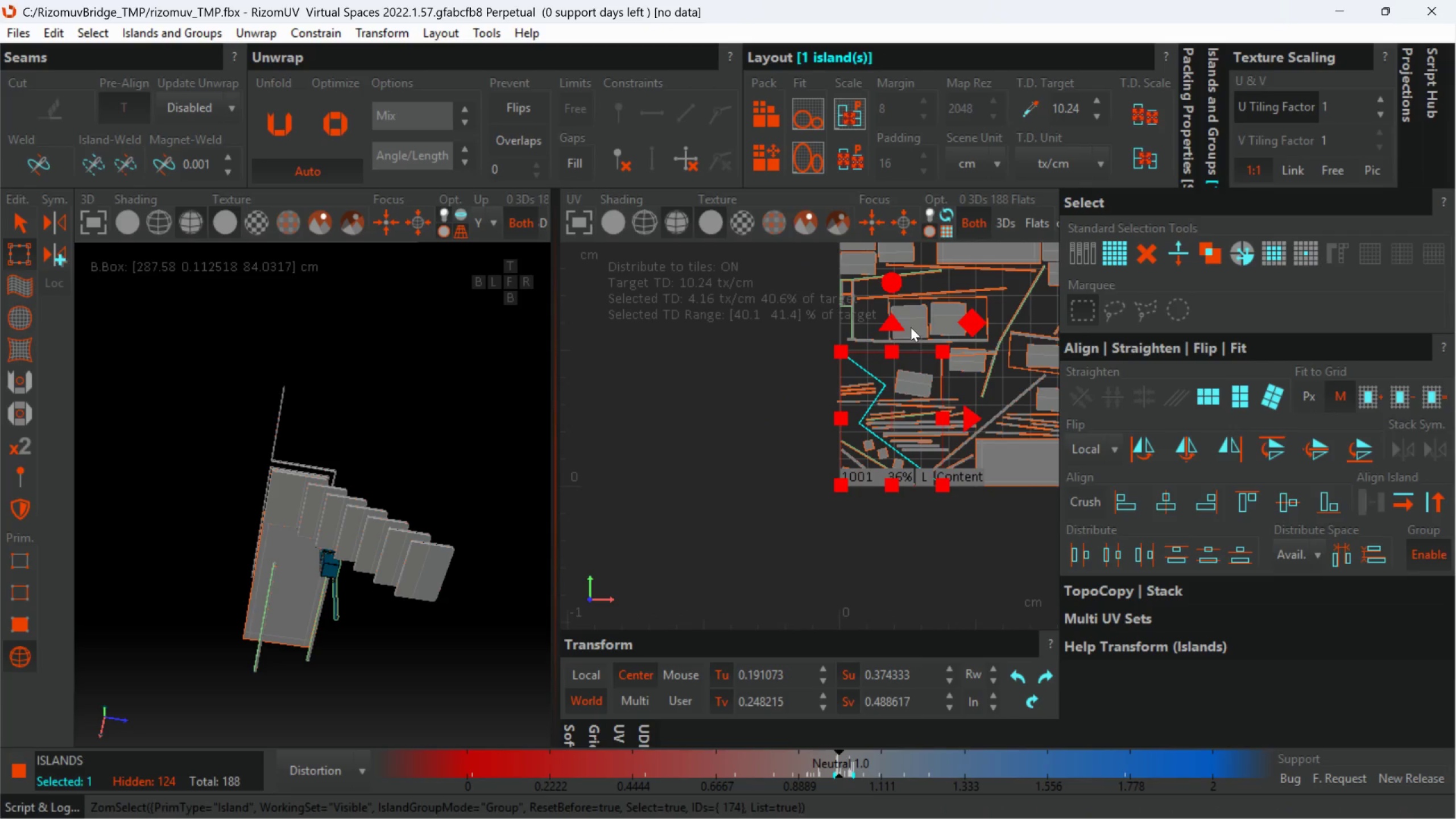 
left_click_drag(start_coordinate=[896, 278], to_coordinate=[1094, 594])
 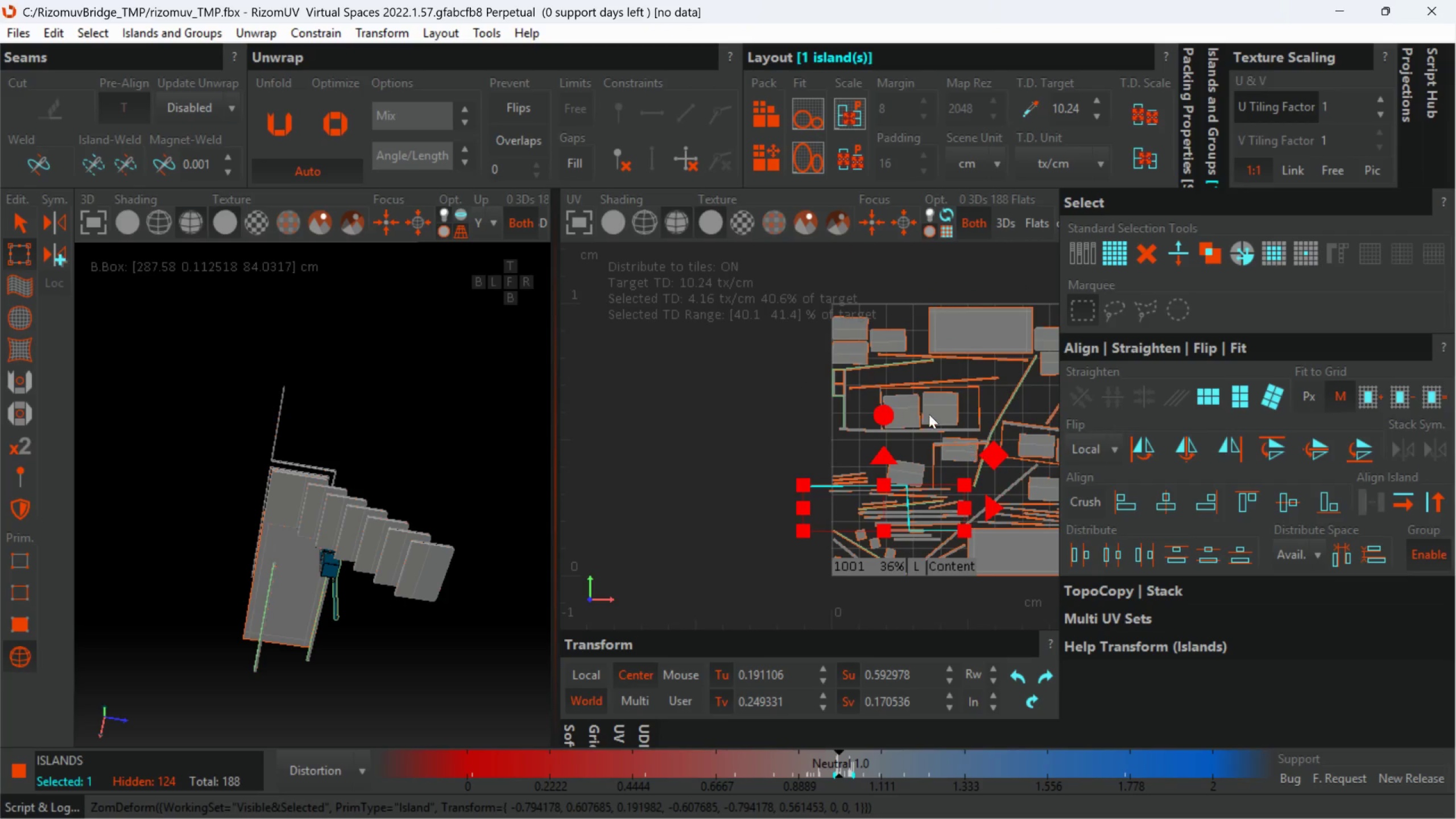 
scroll: coordinate [855, 448], scroll_direction: up, amount: 1.0
 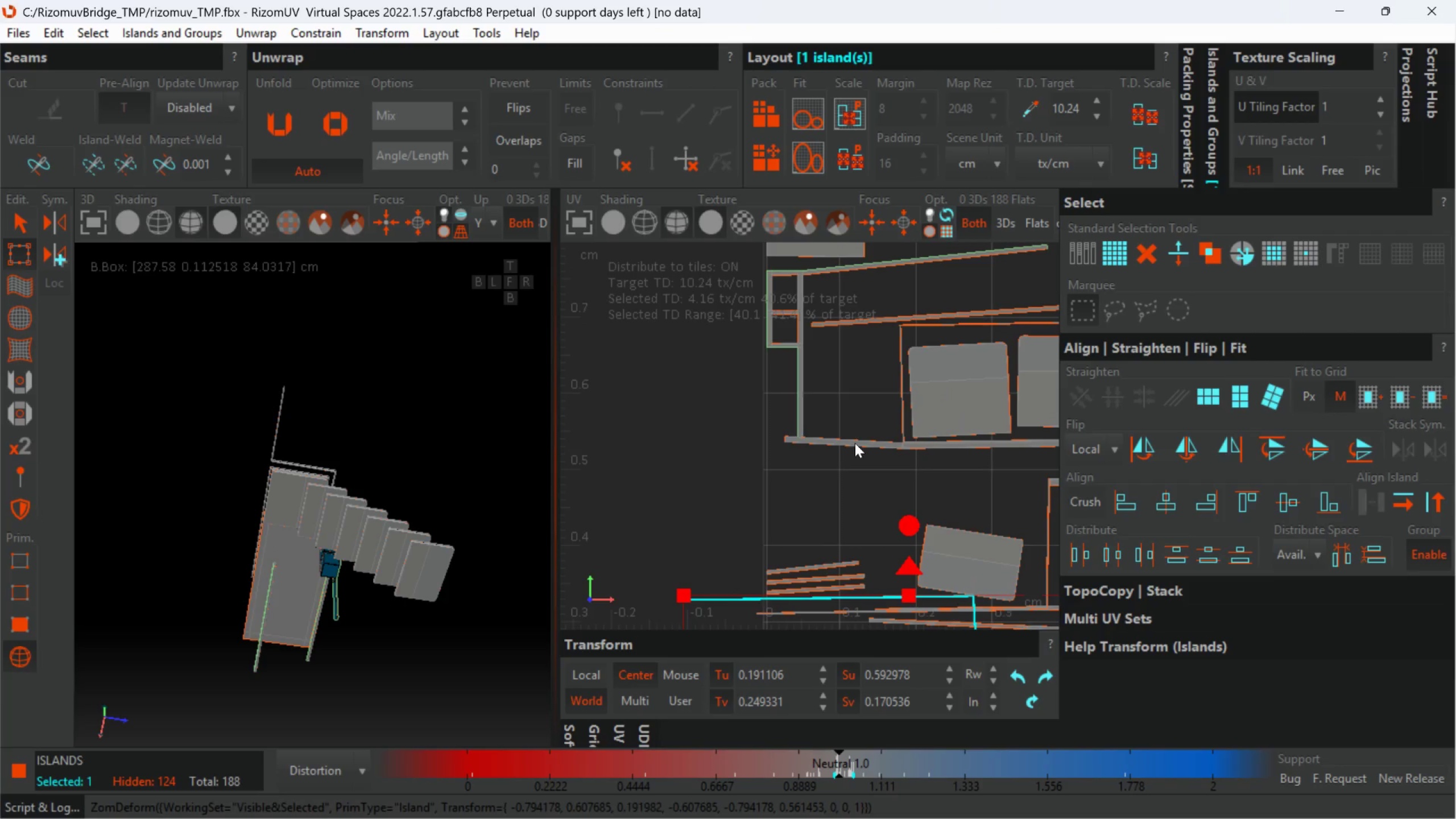 
left_click([855, 443])
 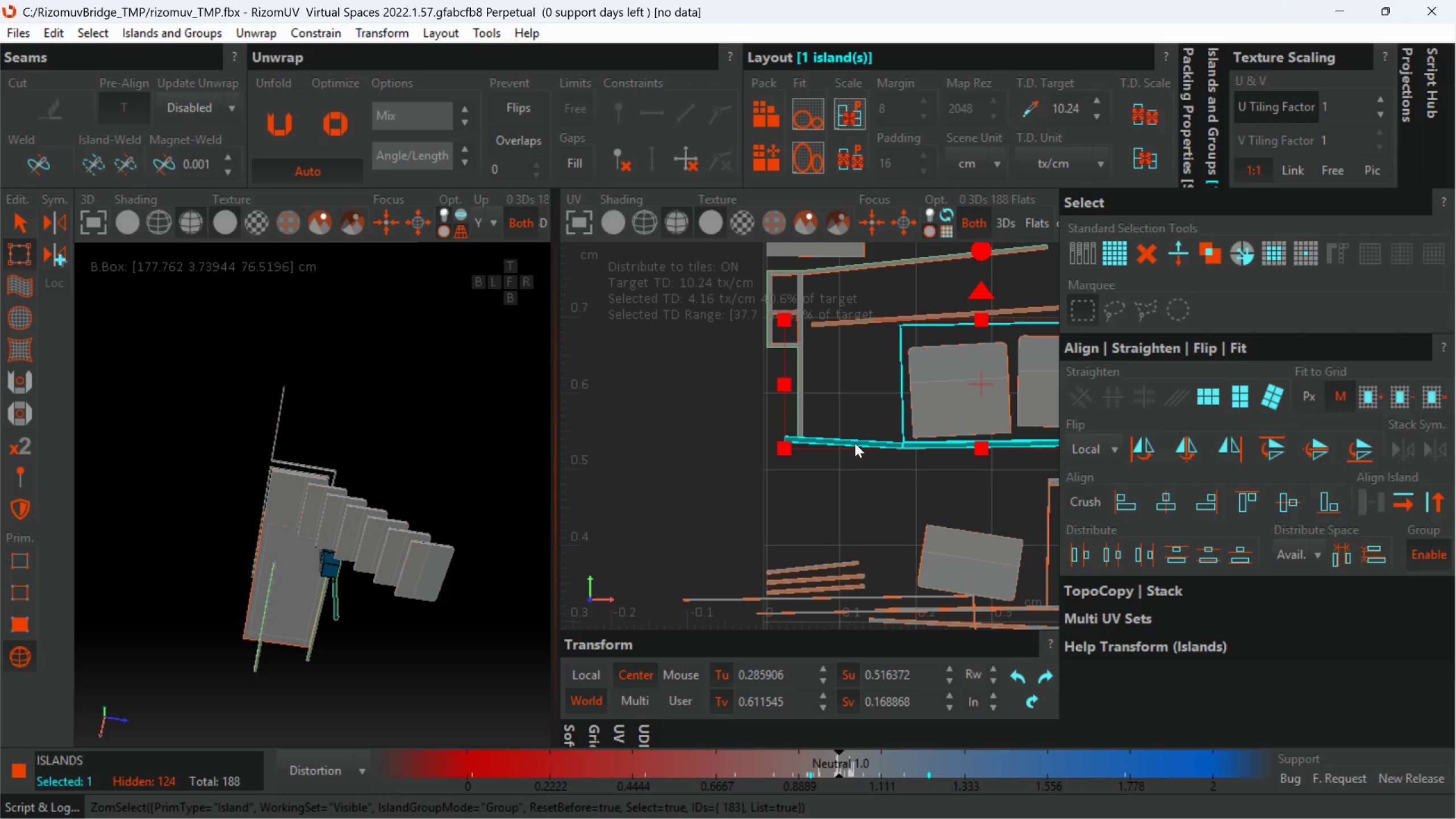 
scroll: coordinate [855, 439], scroll_direction: down, amount: 1.0
 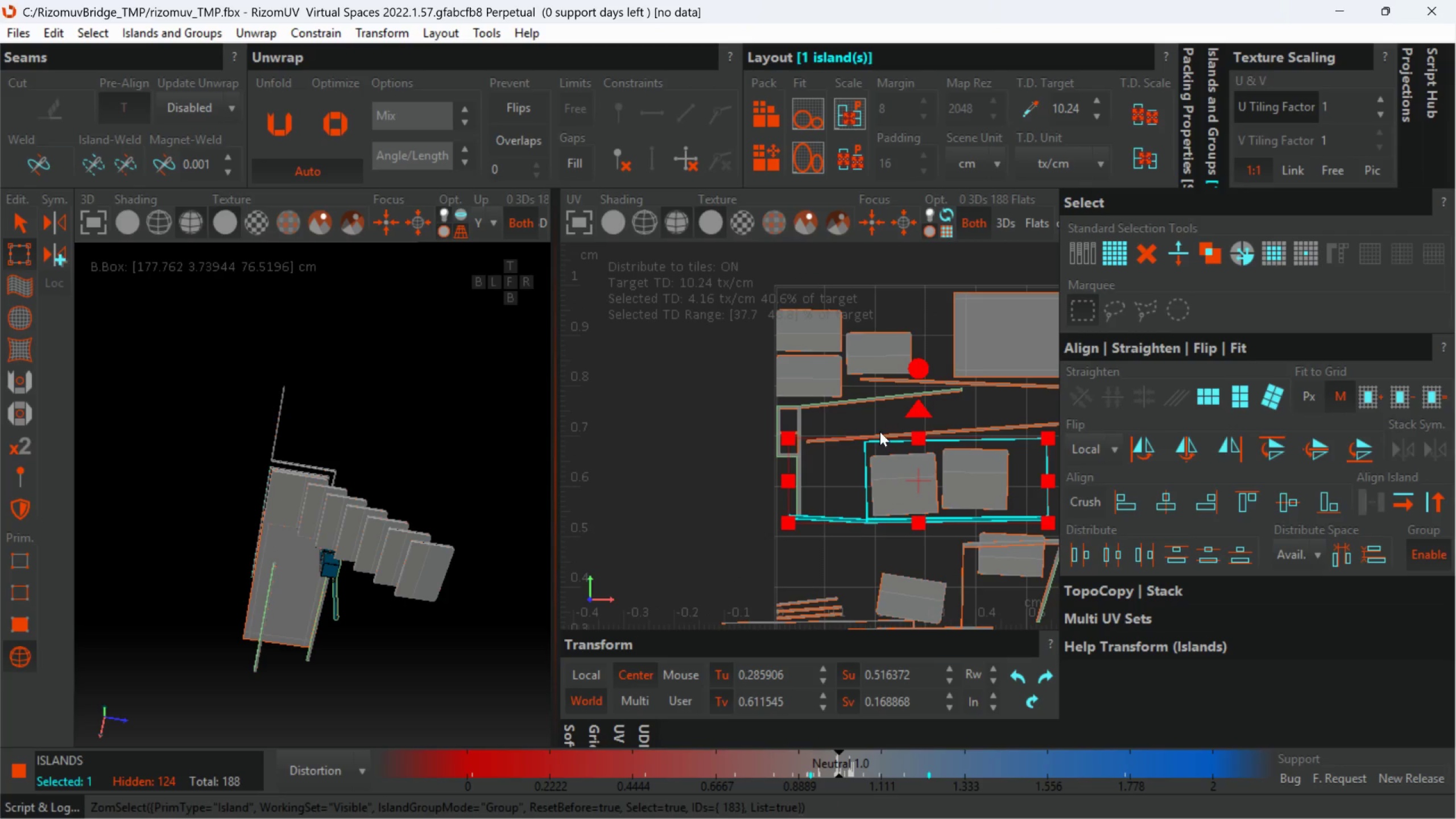 
mouse_move([858, 392])
 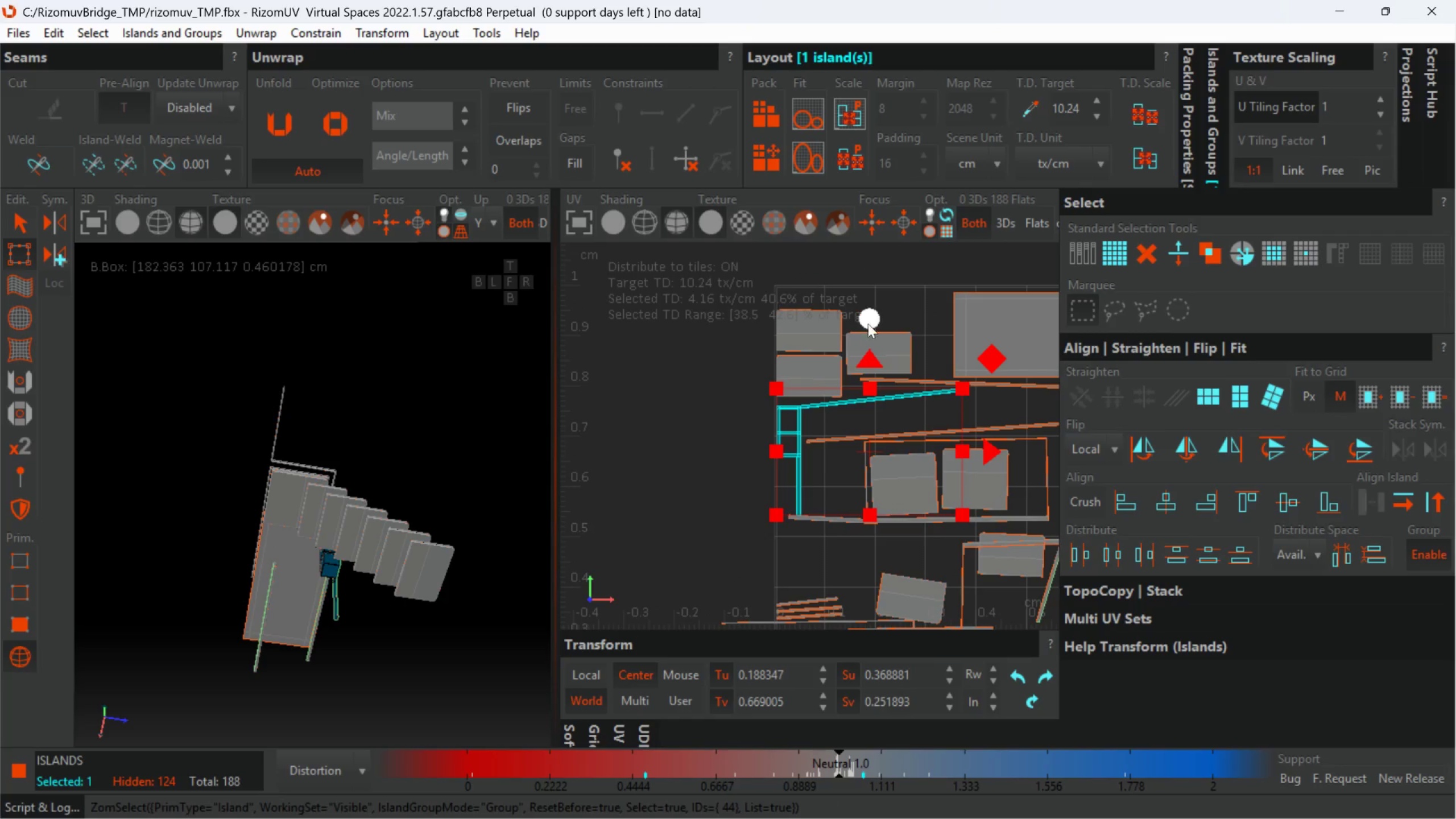 
left_click_drag(start_coordinate=[868, 318], to_coordinate=[873, 328])
 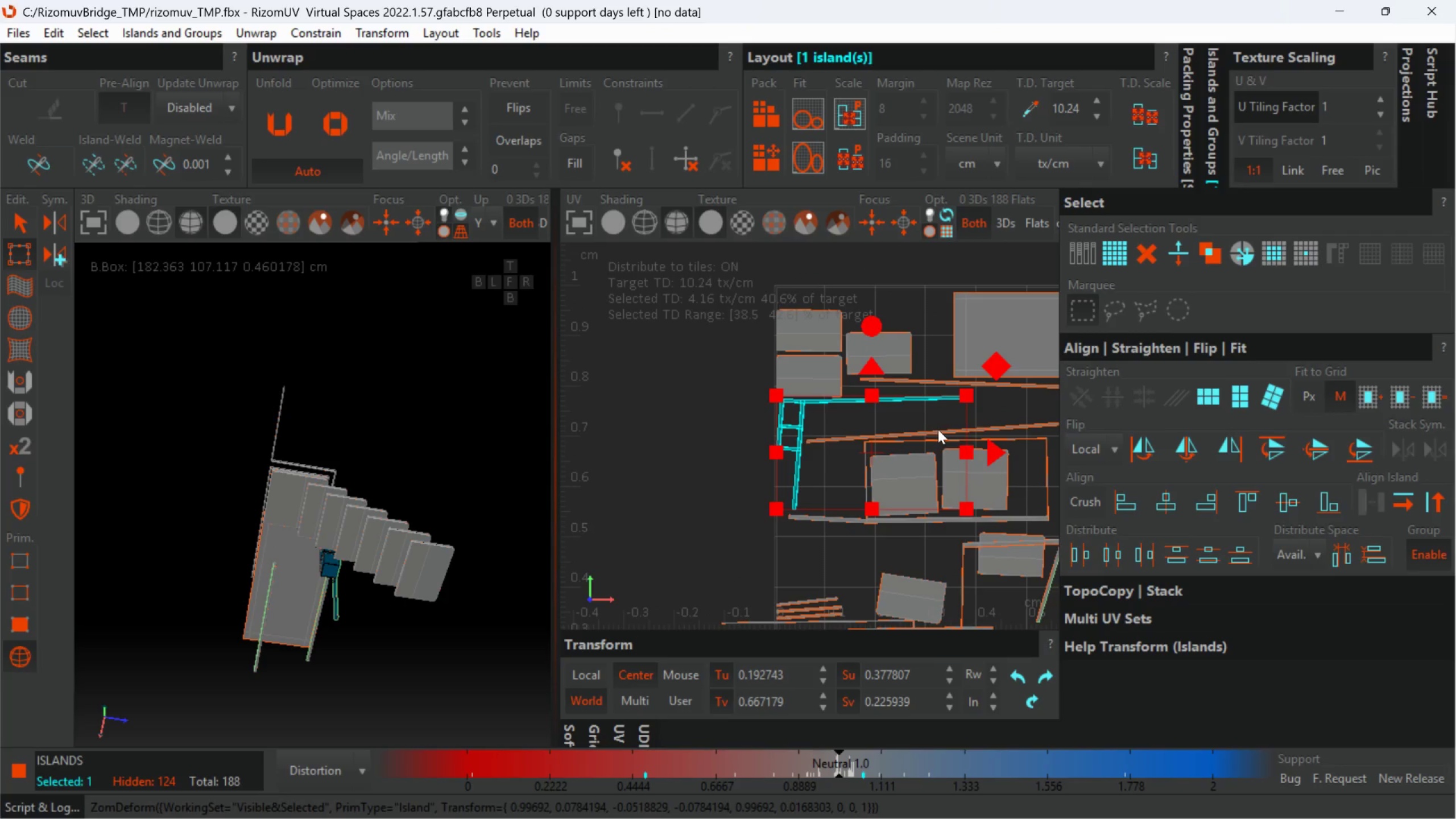 
left_click([938, 429])
 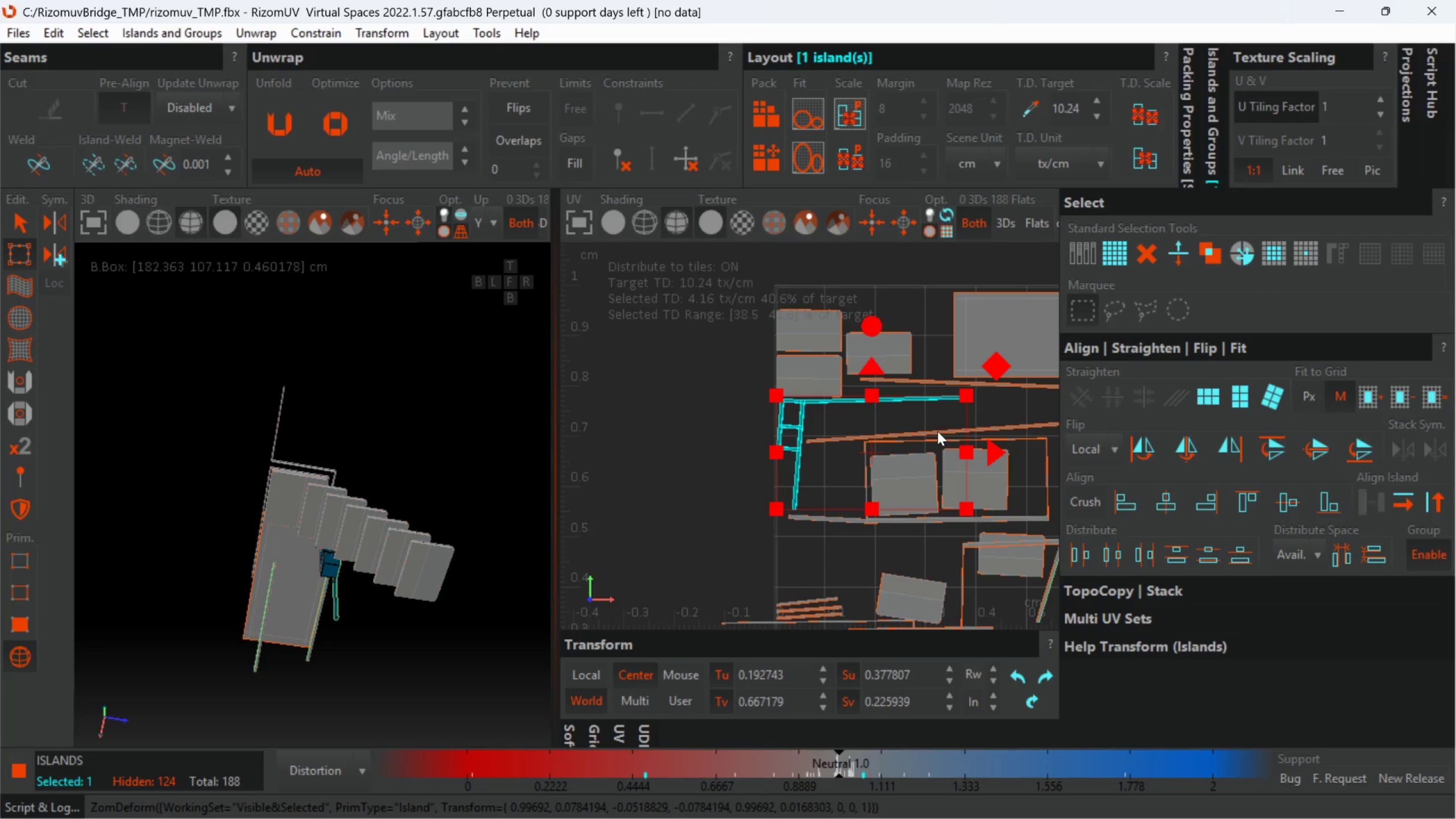 
left_click([937, 431])
 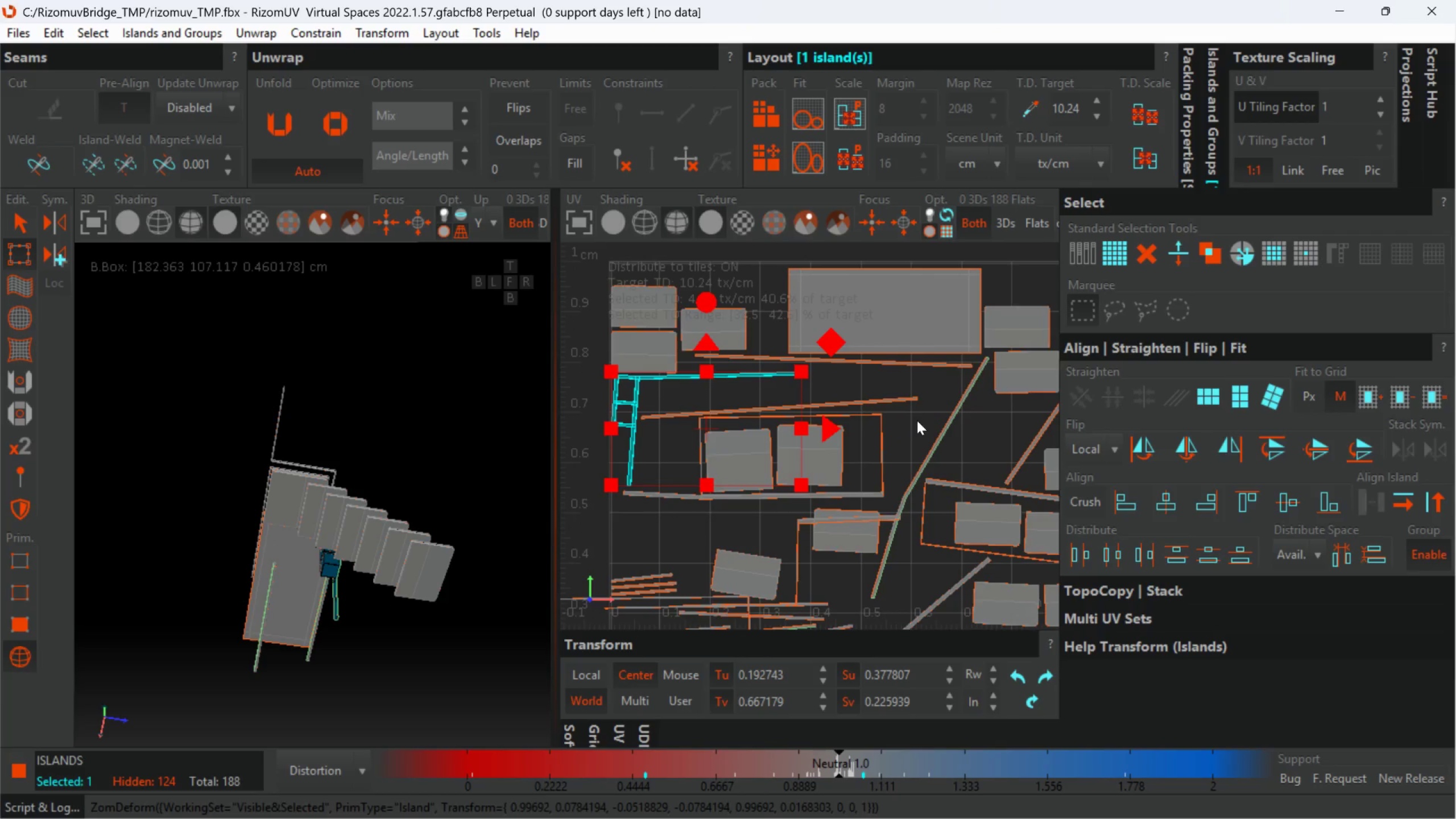 
left_click([934, 410])
 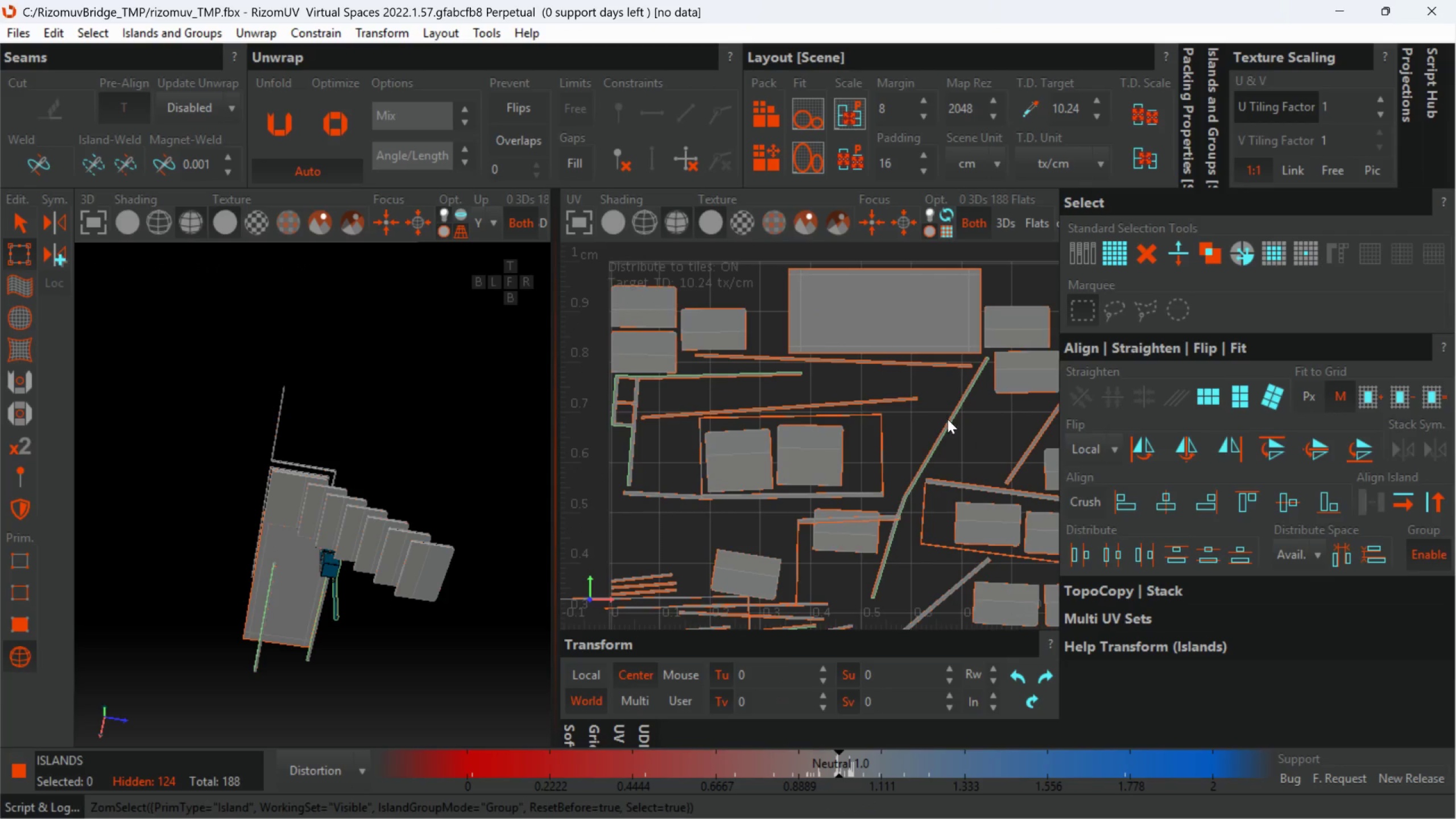 
left_click([948, 420])
 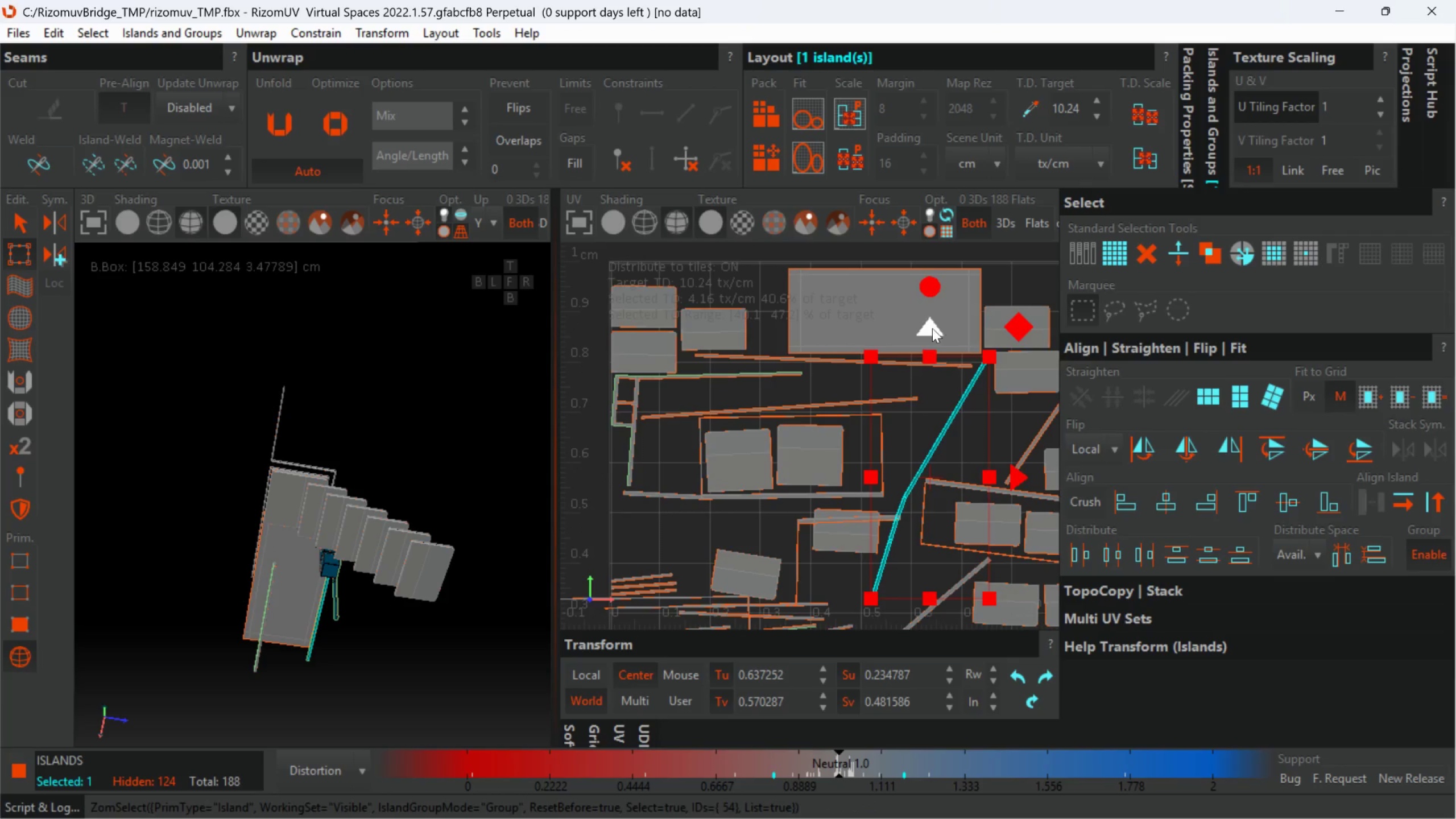 
left_click_drag(start_coordinate=[924, 284], to_coordinate=[919, 245])
 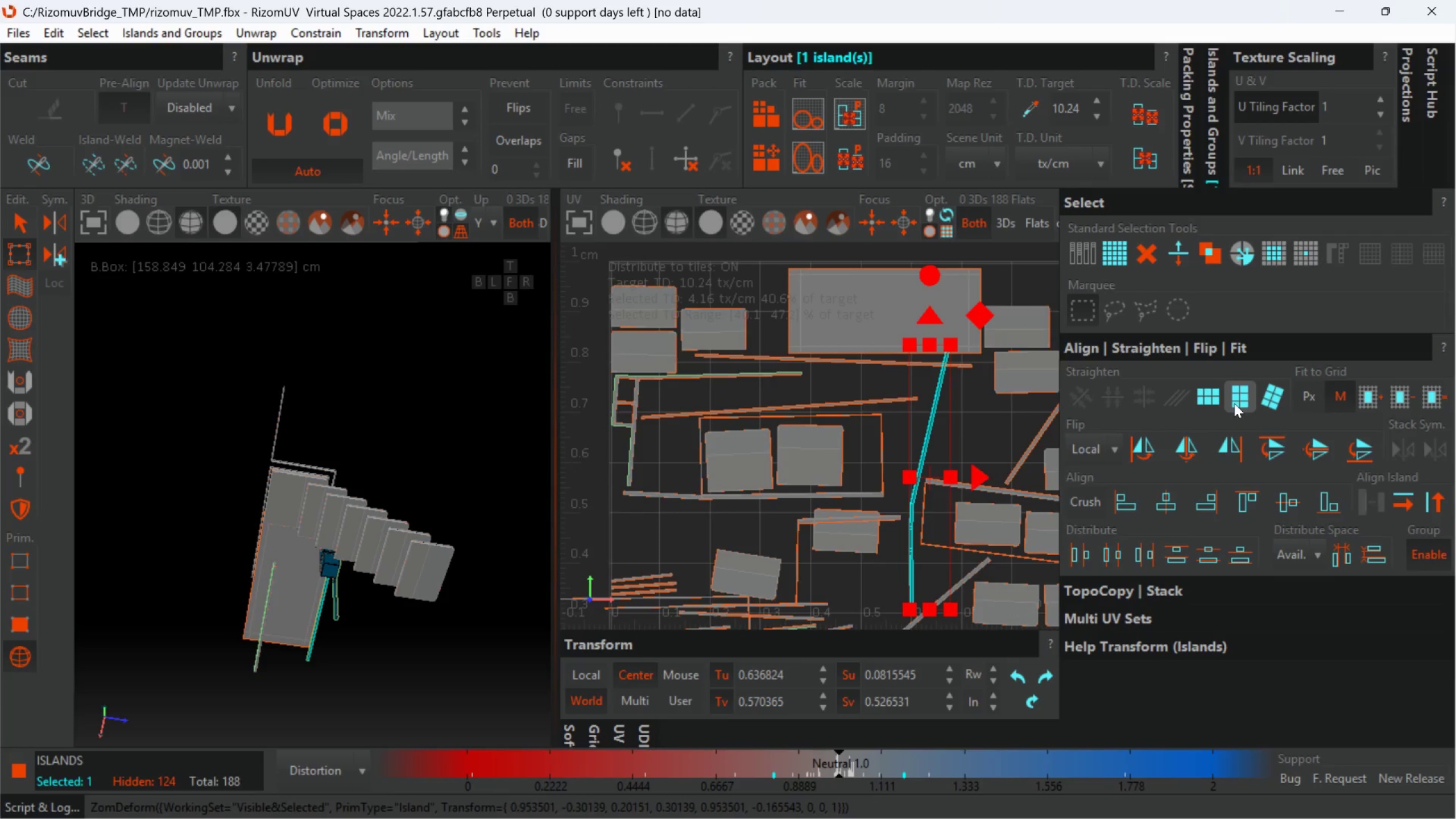 
left_click([1235, 402])
 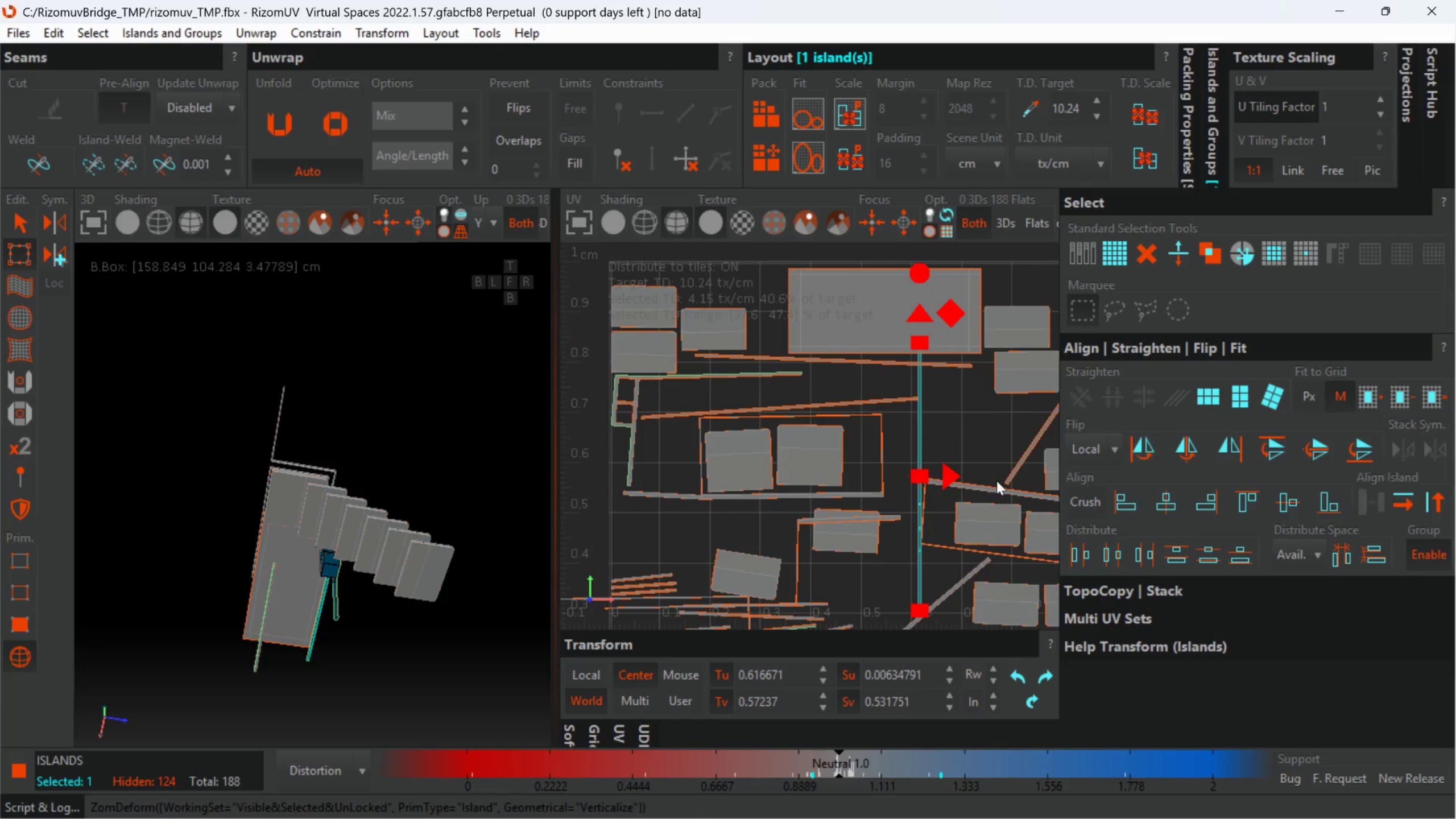 
scroll: coordinate [916, 478], scroll_direction: down, amount: 2.0
 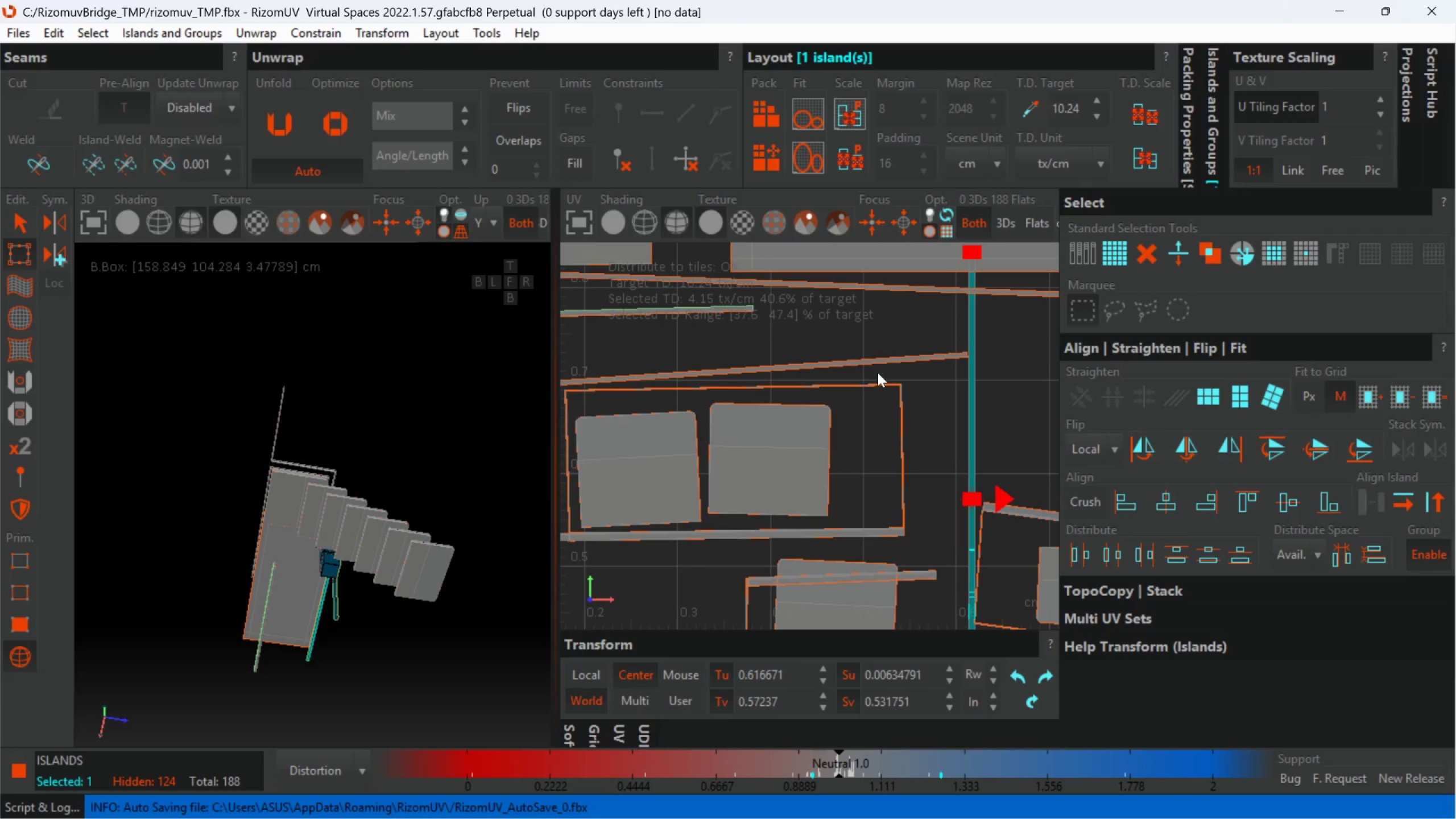 
left_click([880, 361])
 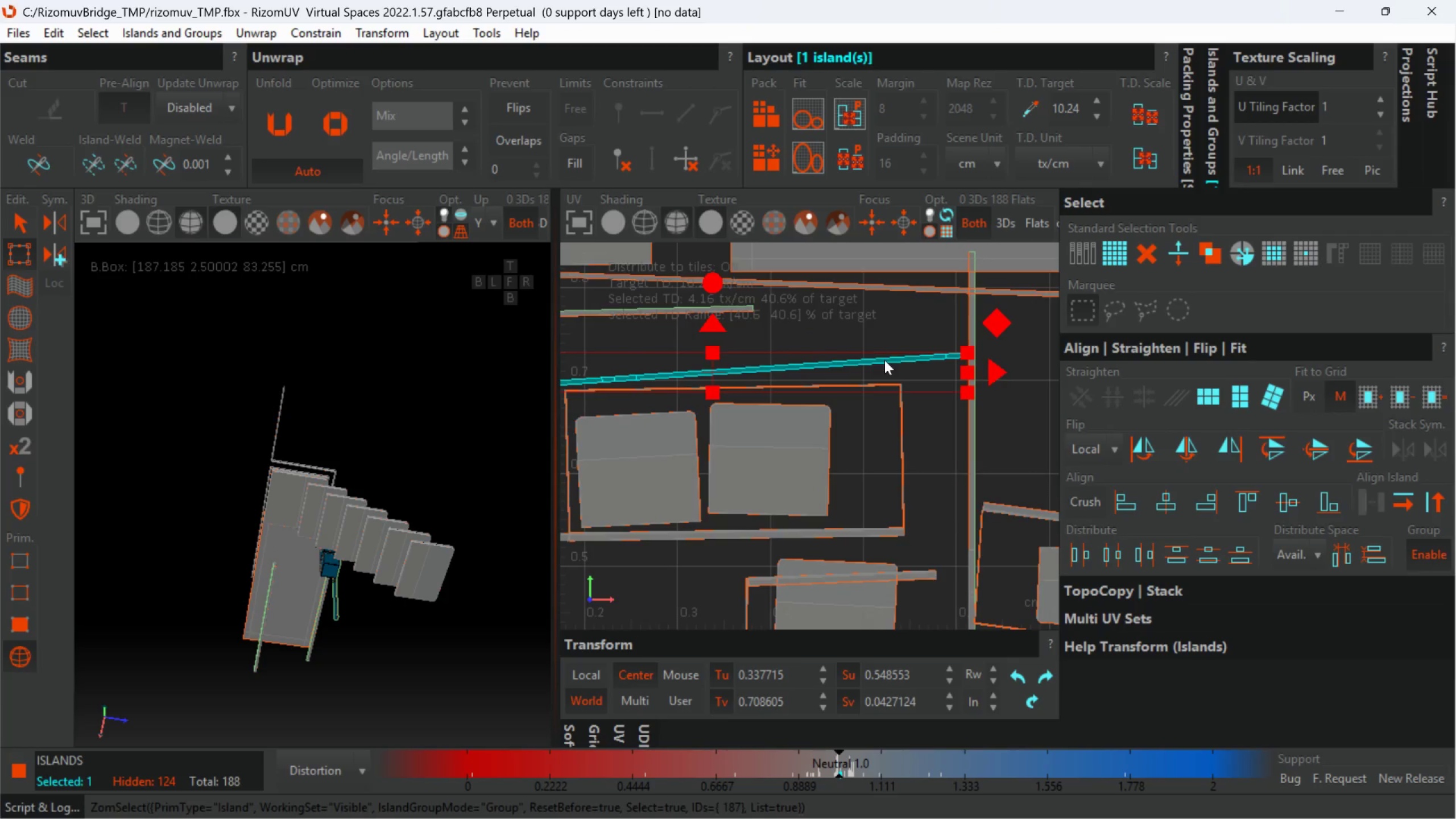 
scroll: coordinate [892, 353], scroll_direction: down, amount: 1.0
 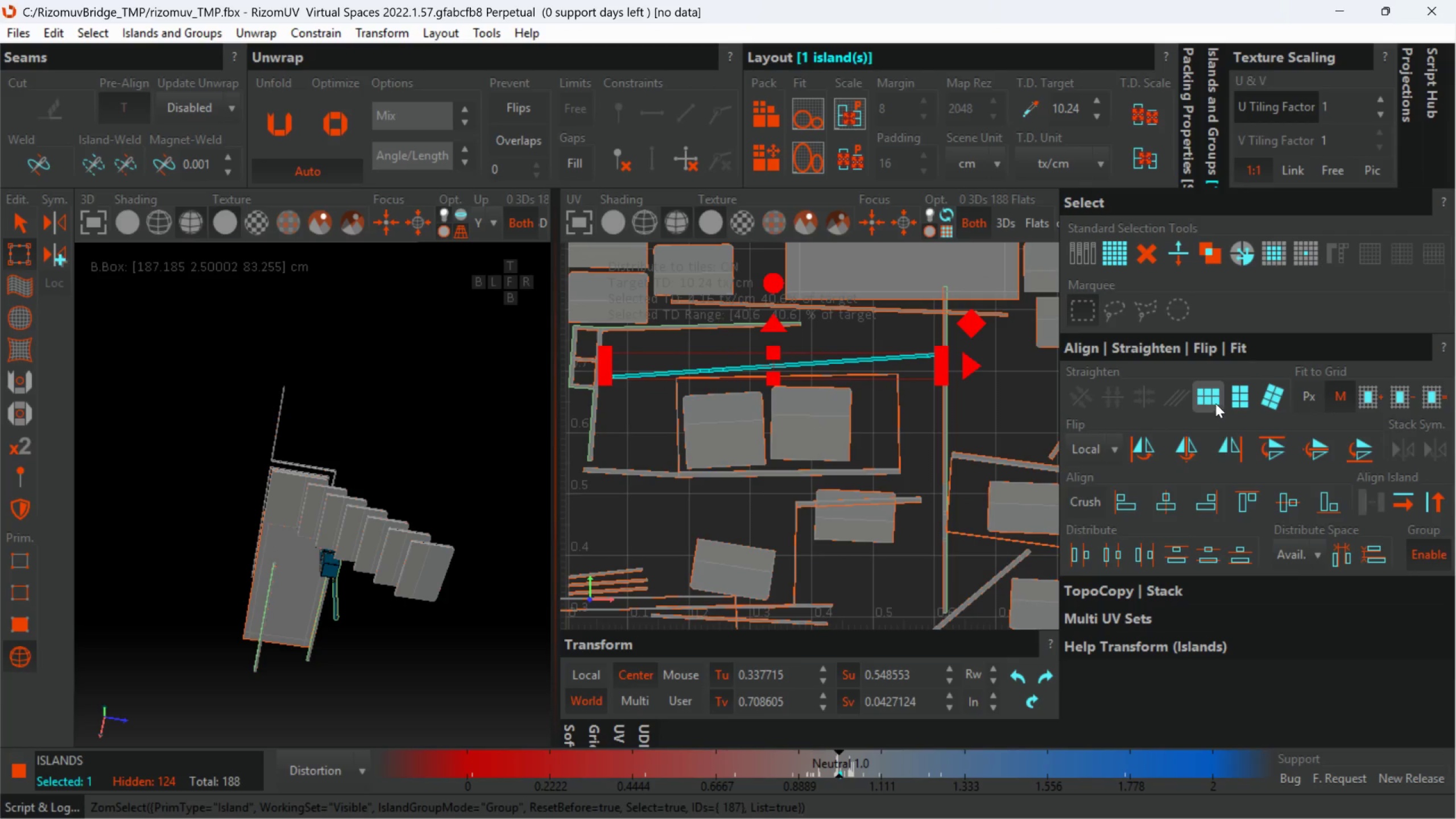 
left_click([1210, 403])
 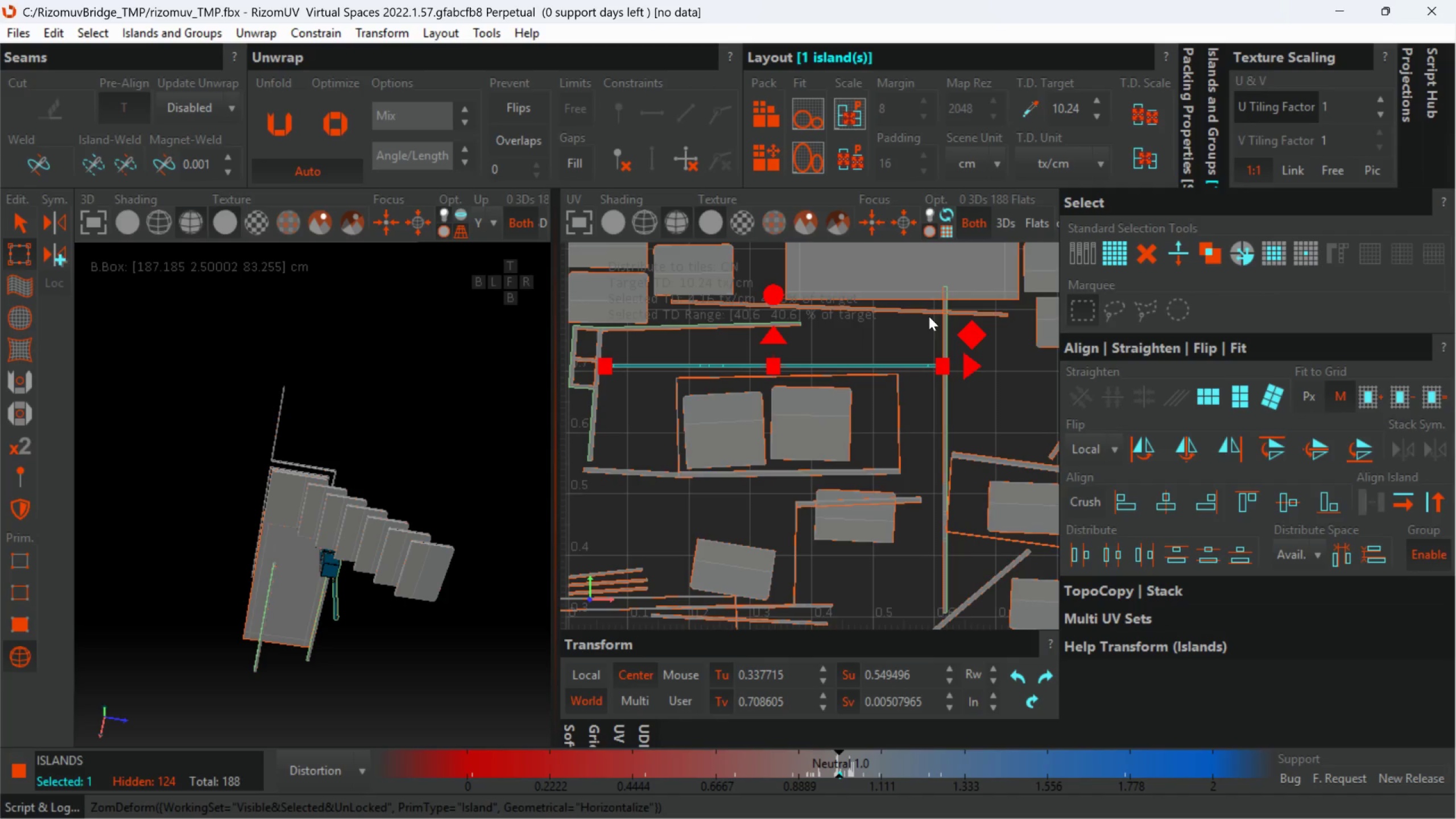 
left_click([924, 311])
 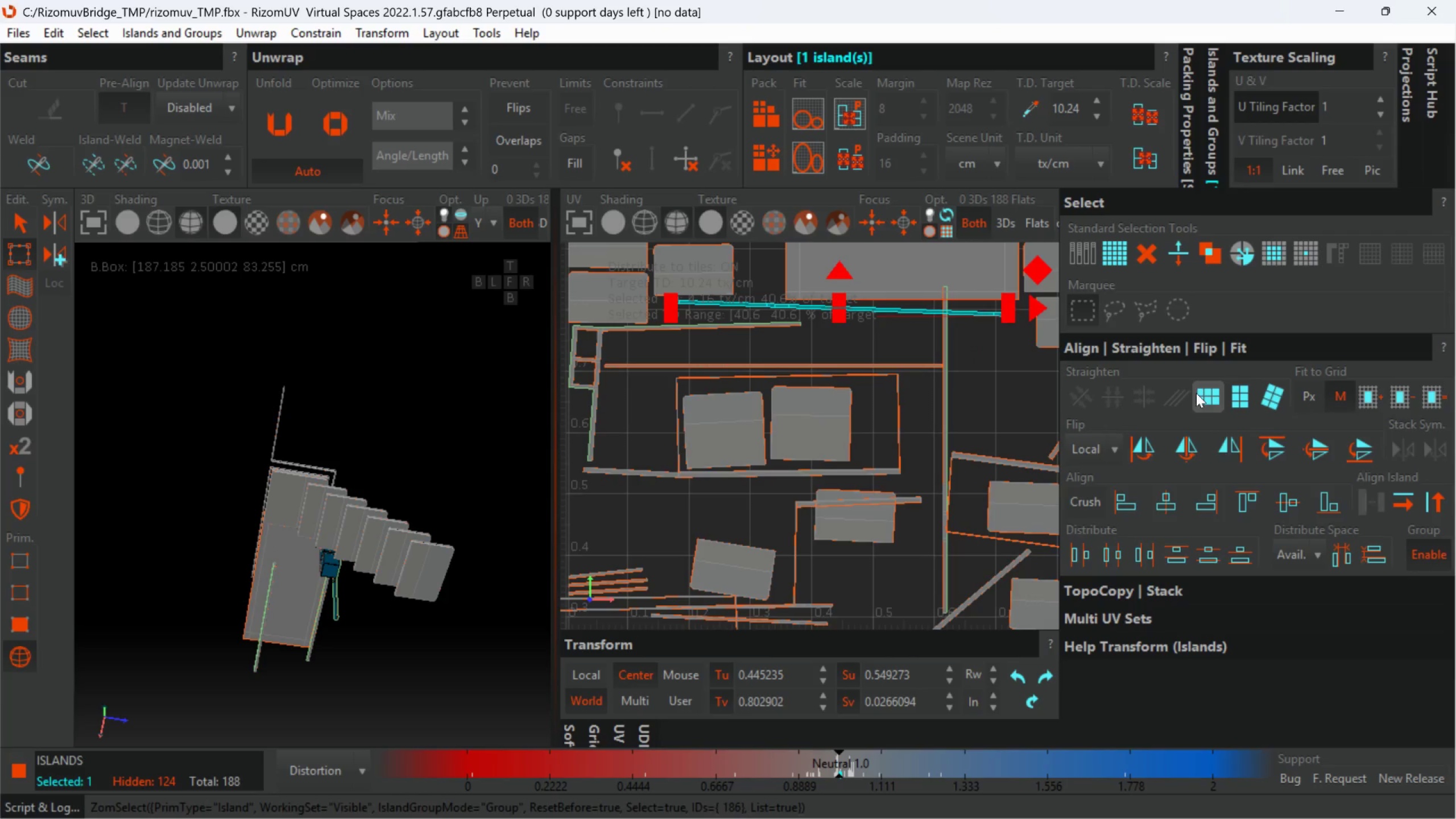 
left_click([1200, 395])
 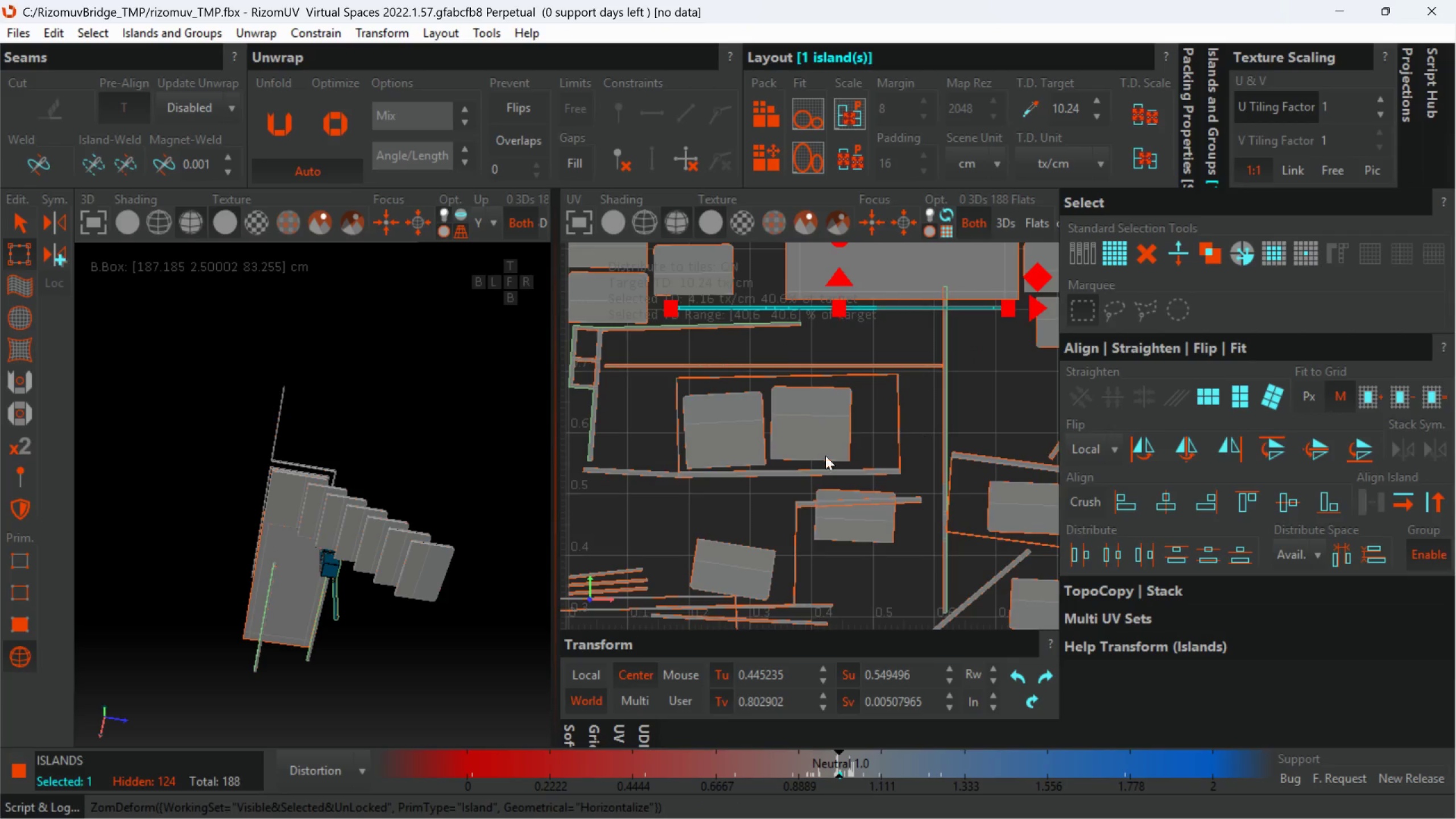 
scroll: coordinate [822, 460], scroll_direction: down, amount: 1.0
 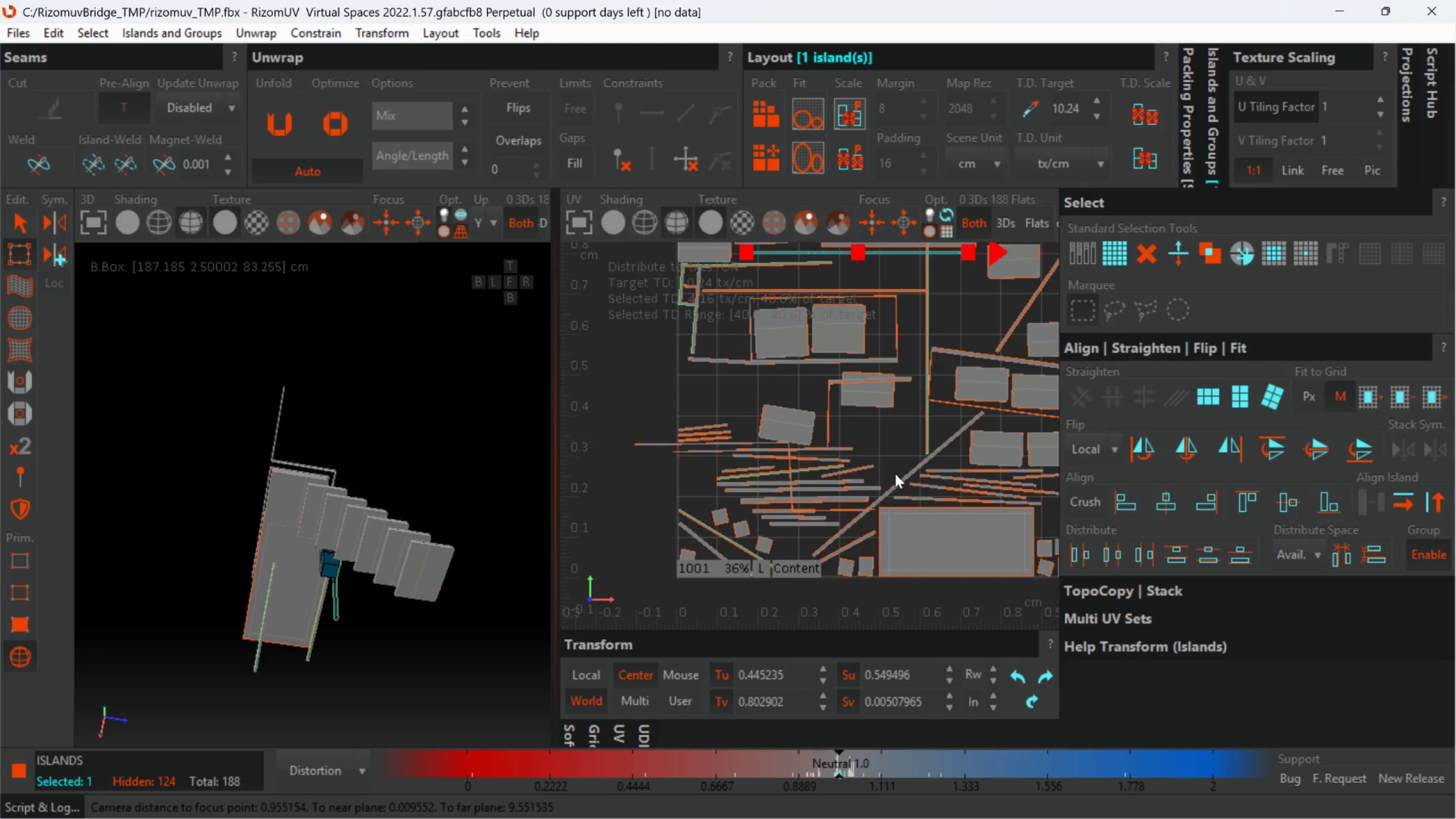 
scroll: coordinate [788, 441], scroll_direction: up, amount: 2.0
 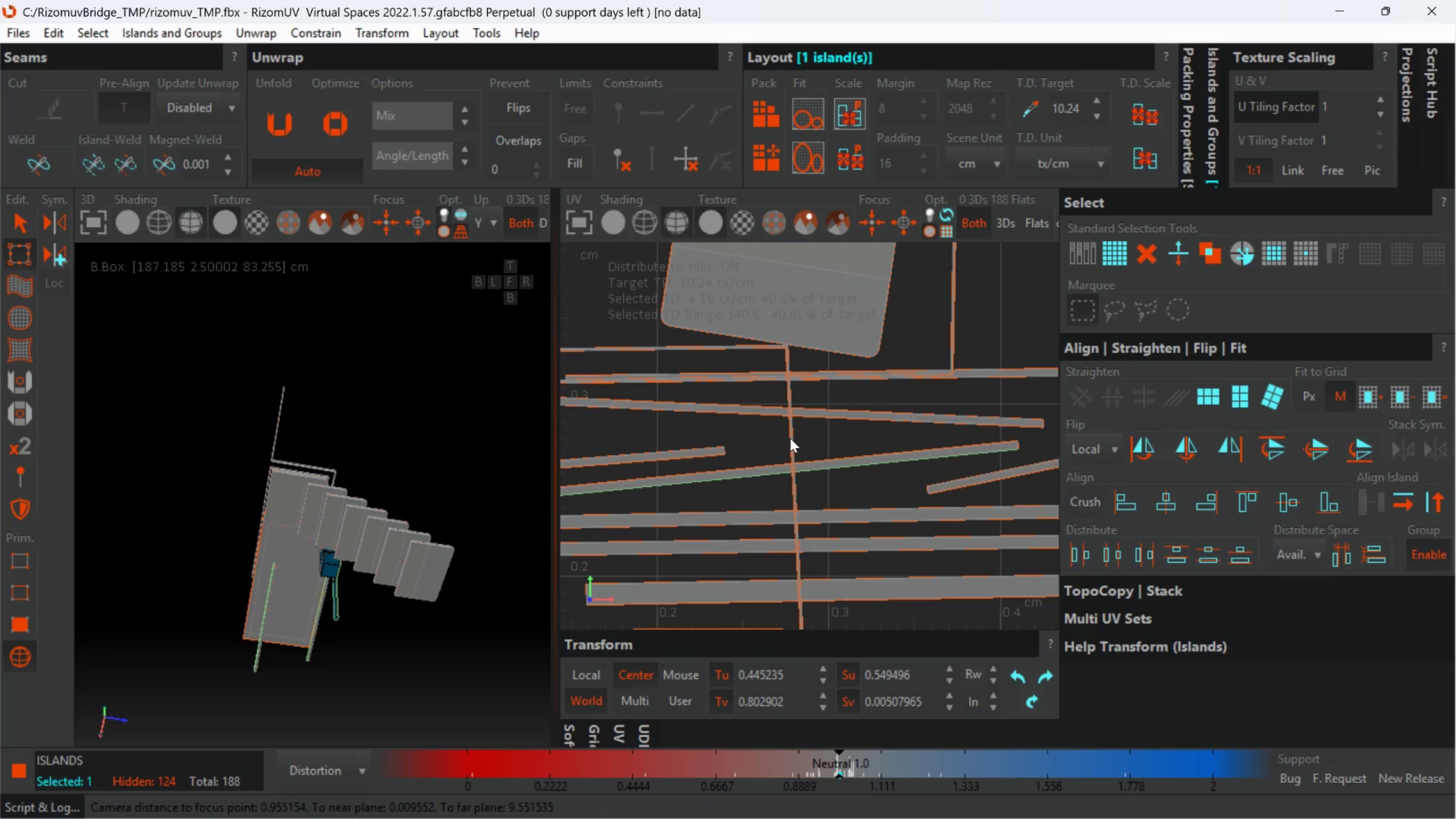 
left_click([790, 438])
 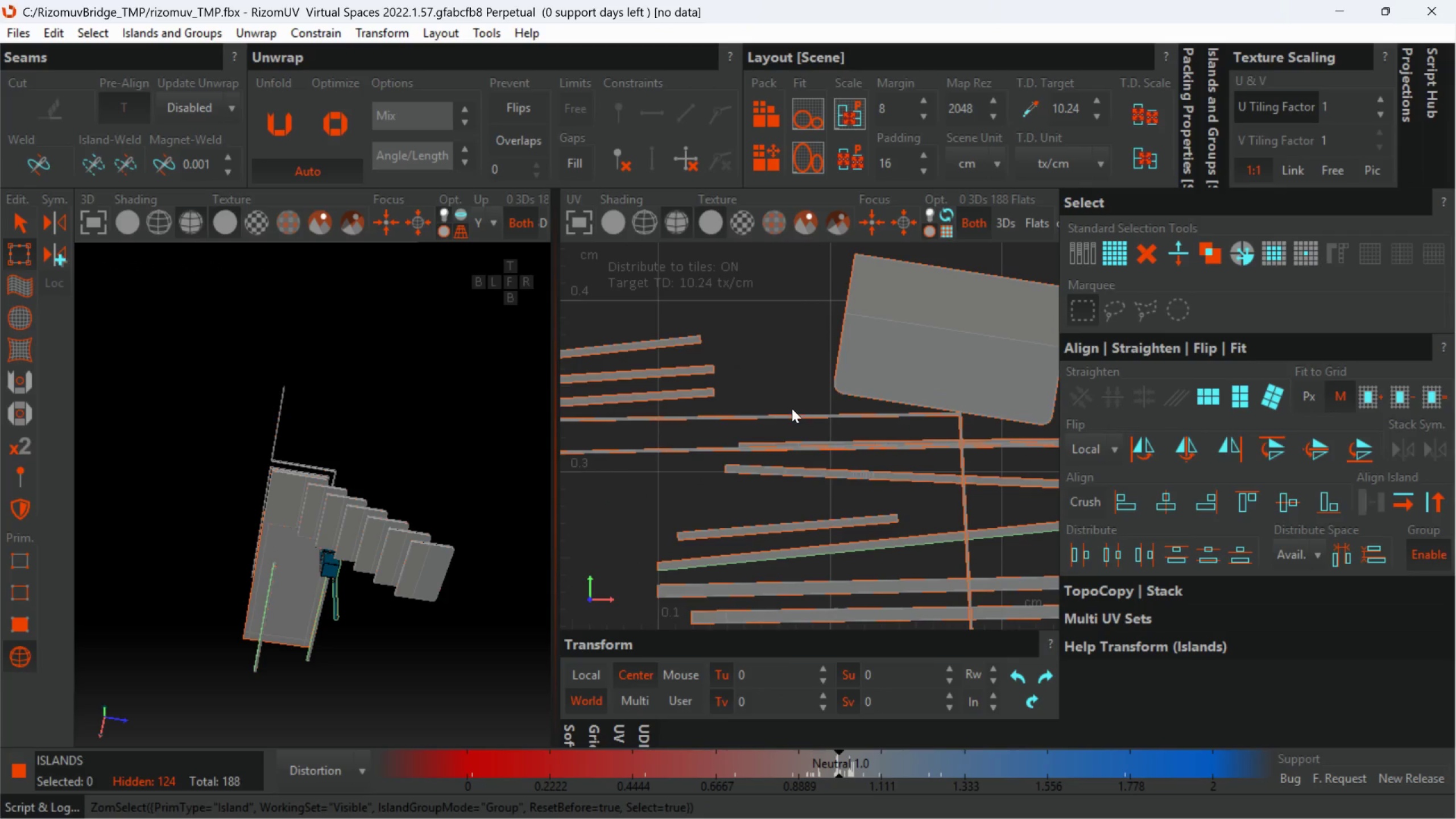 
left_click([791, 417])
 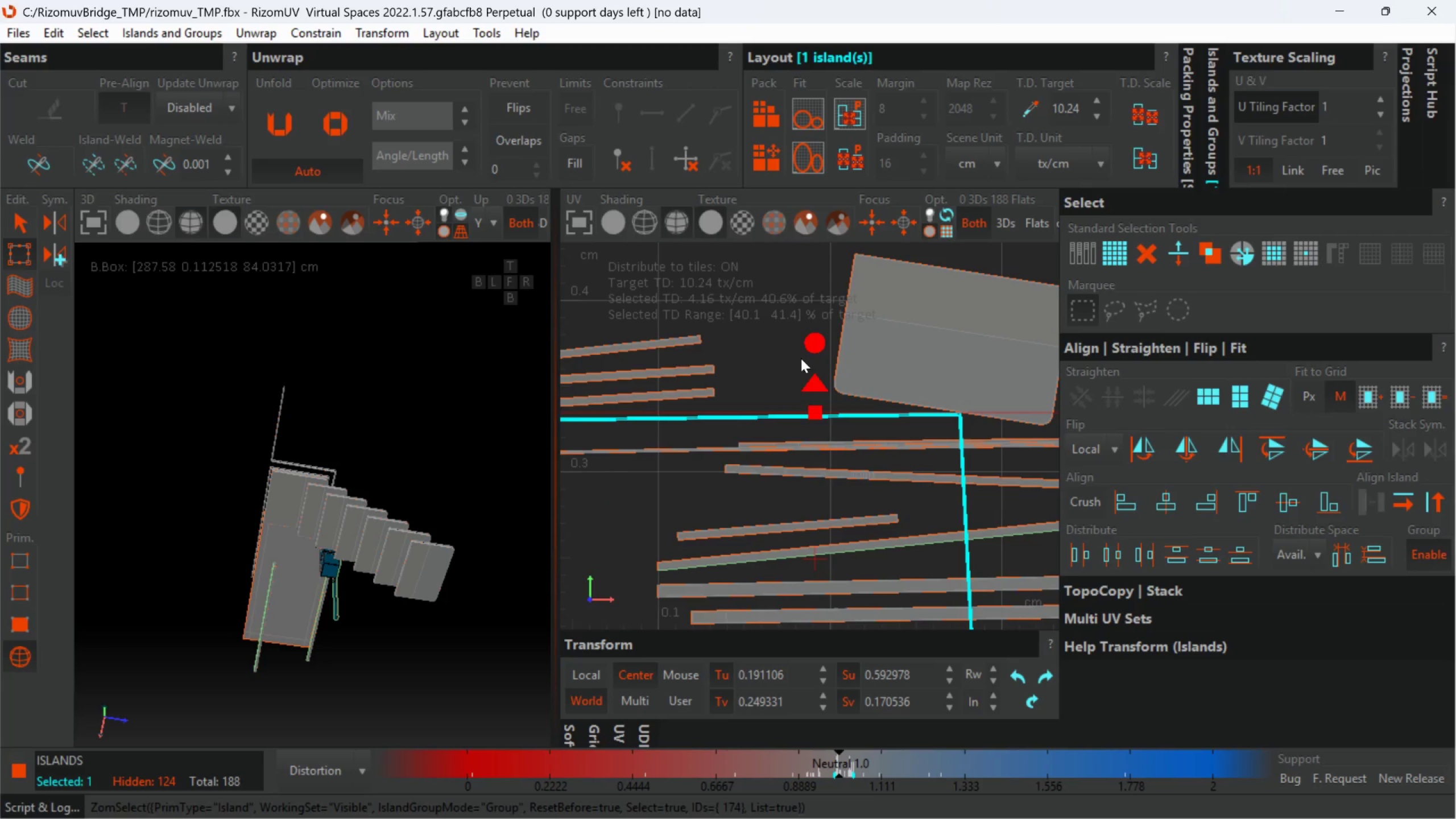 
scroll: coordinate [821, 379], scroll_direction: down, amount: 3.0
 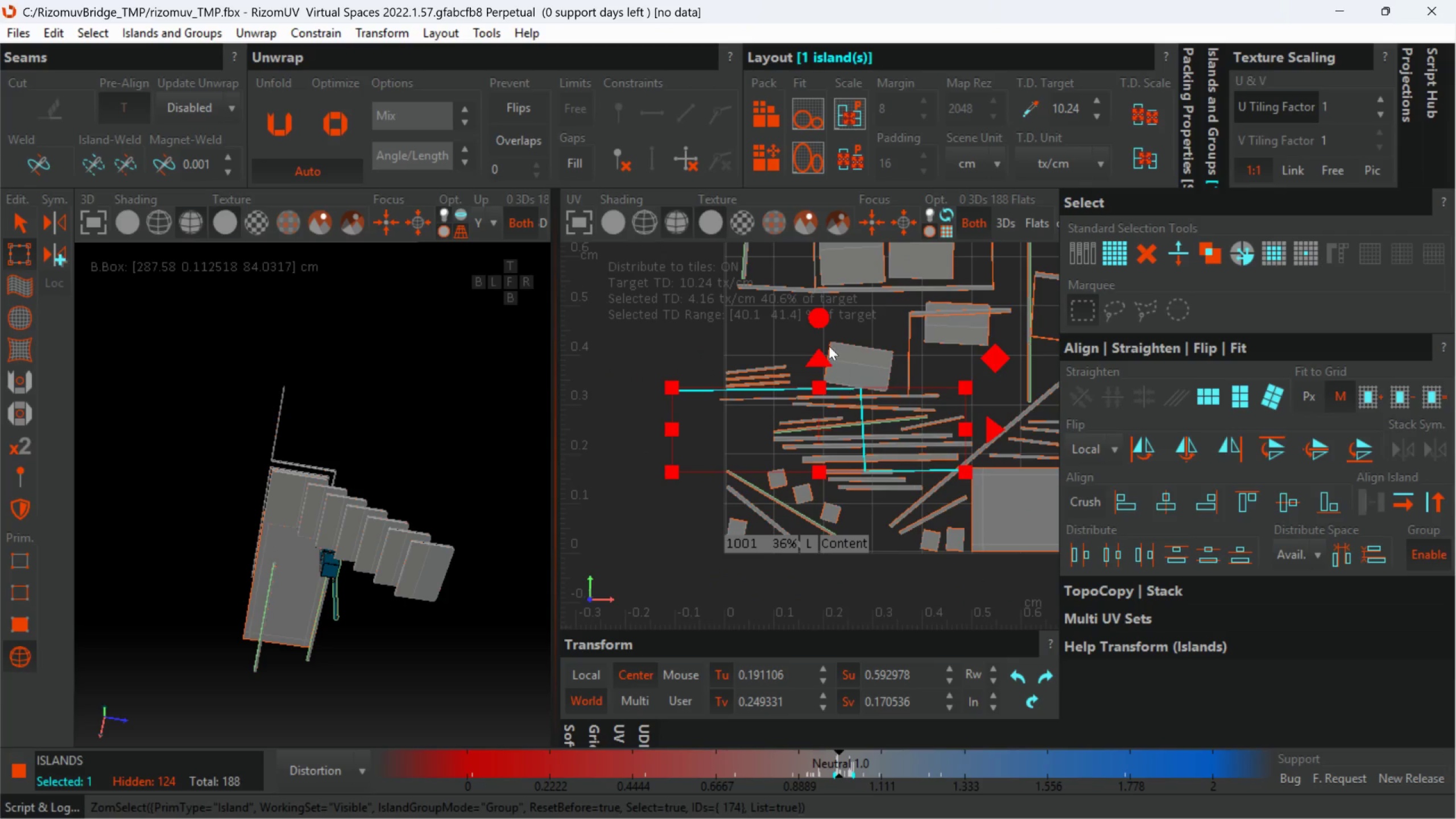 
left_click_drag(start_coordinate=[815, 319], to_coordinate=[823, 322])
 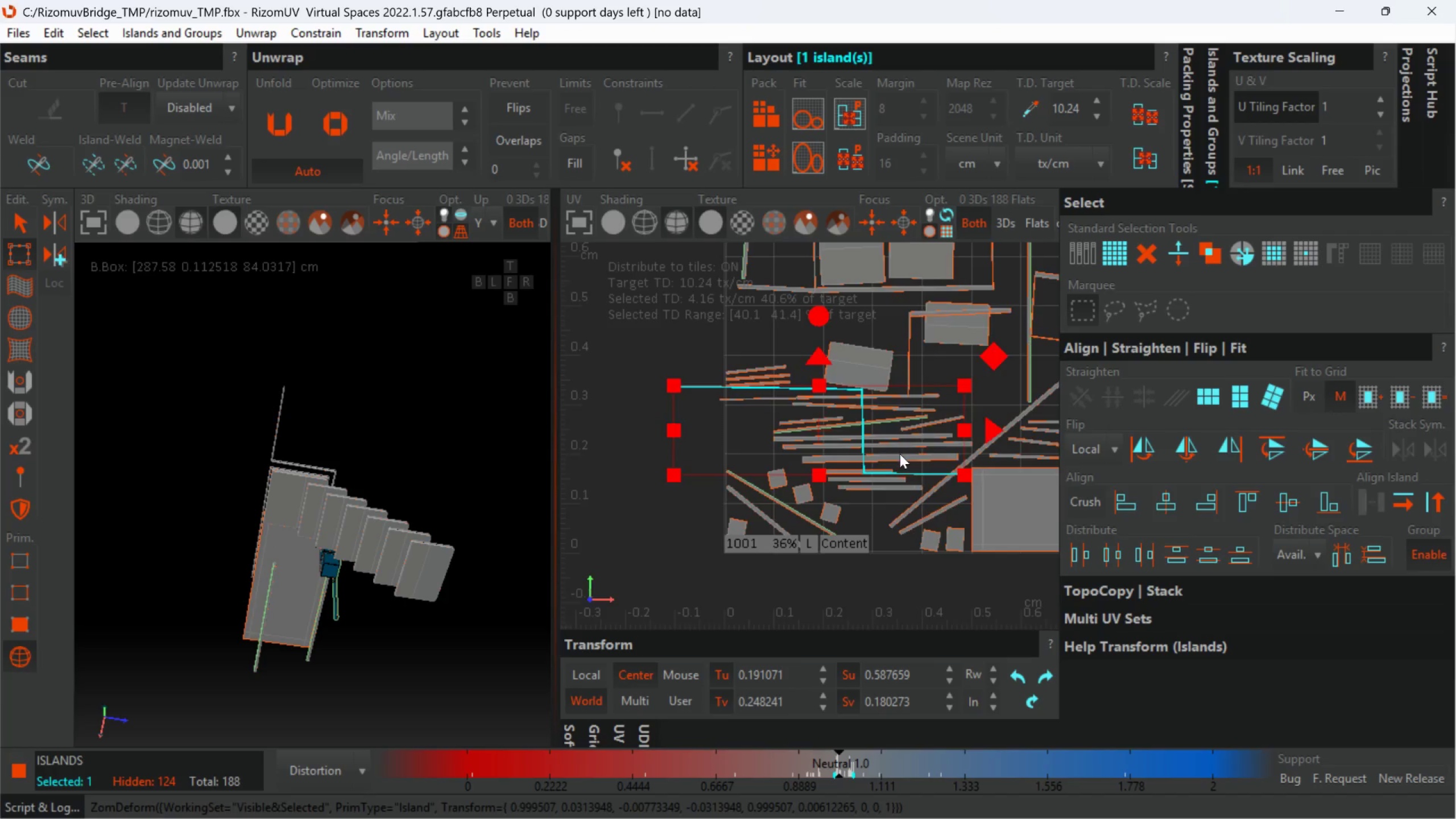 
scroll: coordinate [908, 455], scroll_direction: up, amount: 1.0
 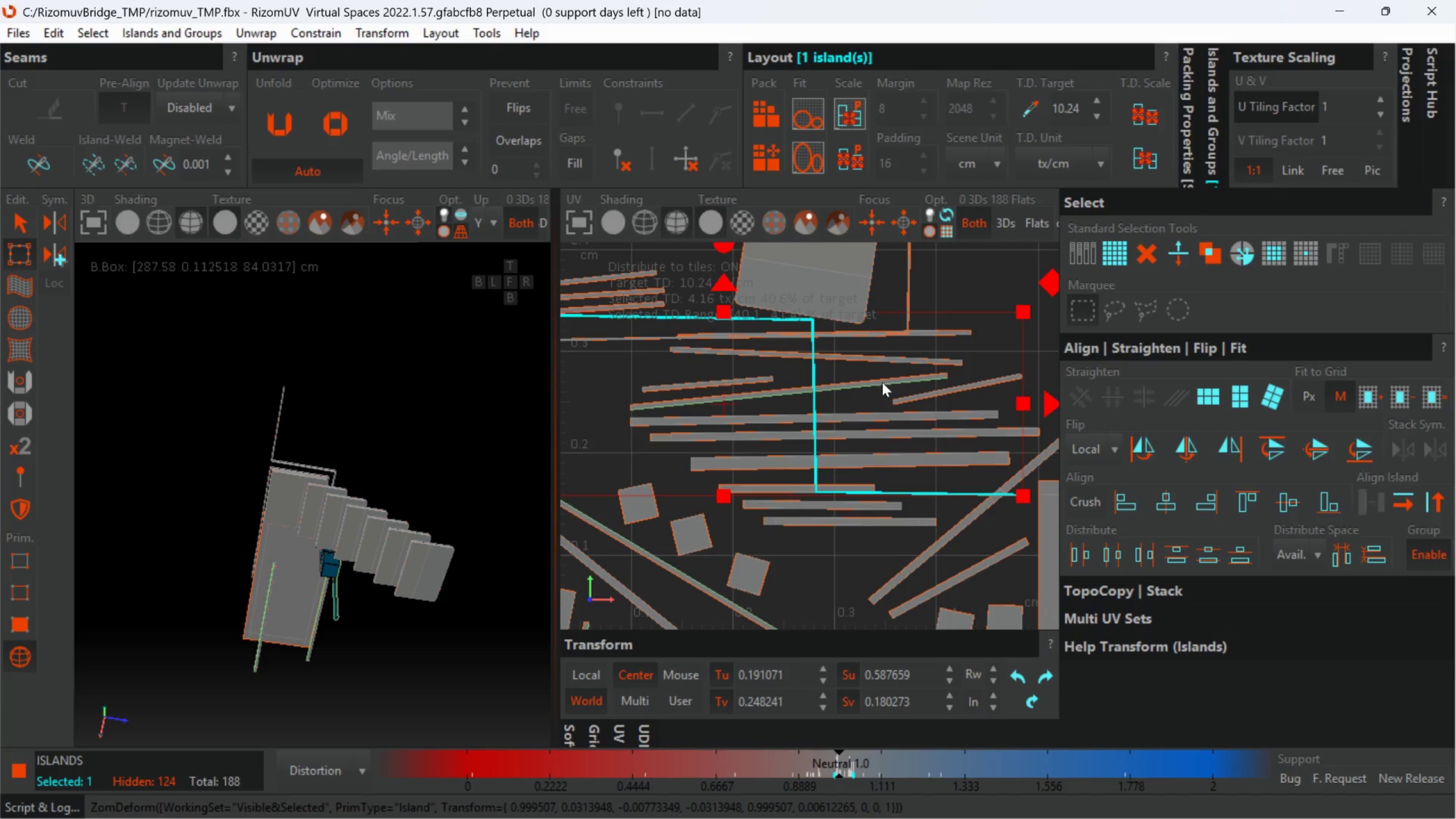 
left_click([882, 379])
 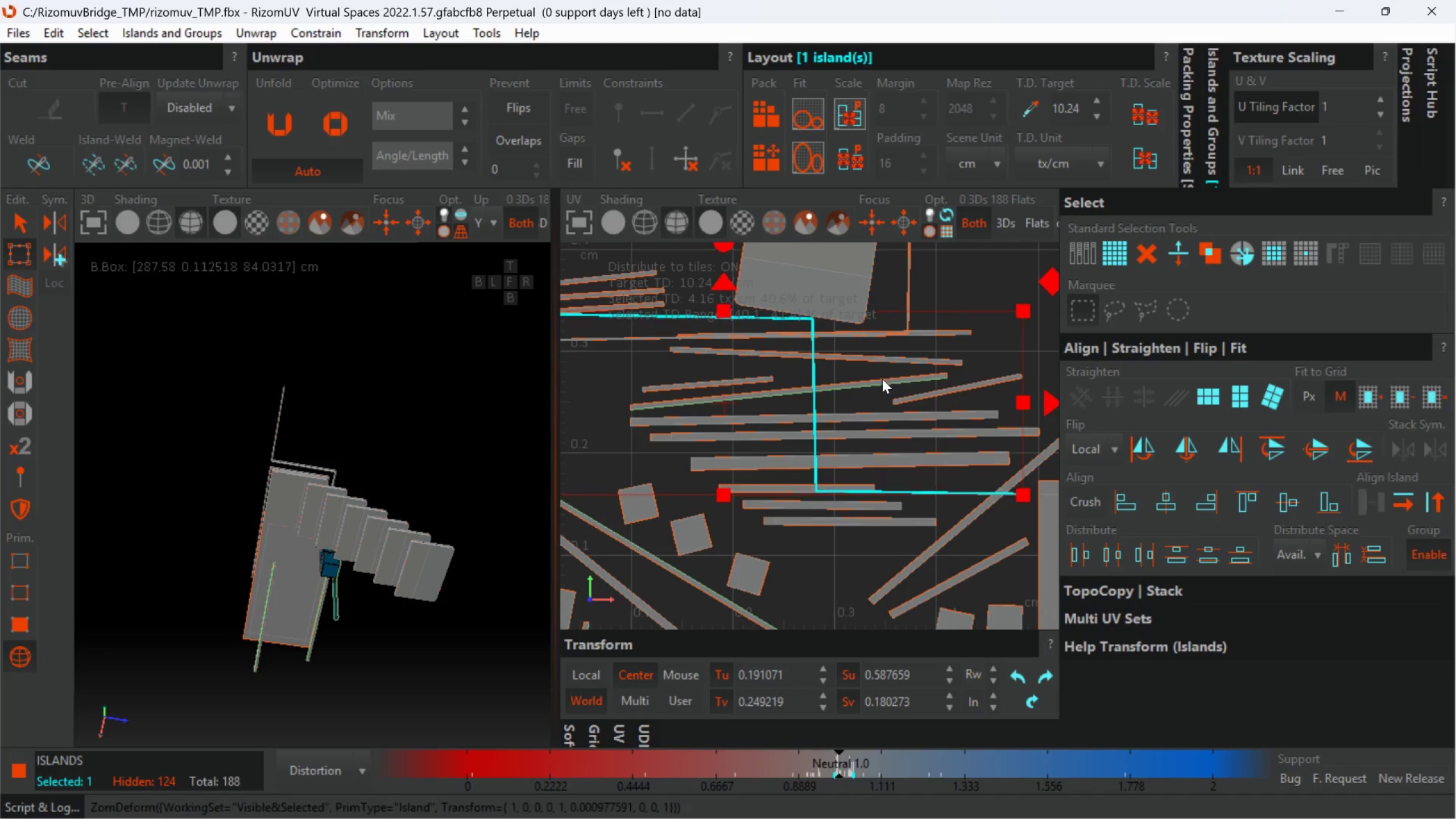 
double_click([883, 379])
 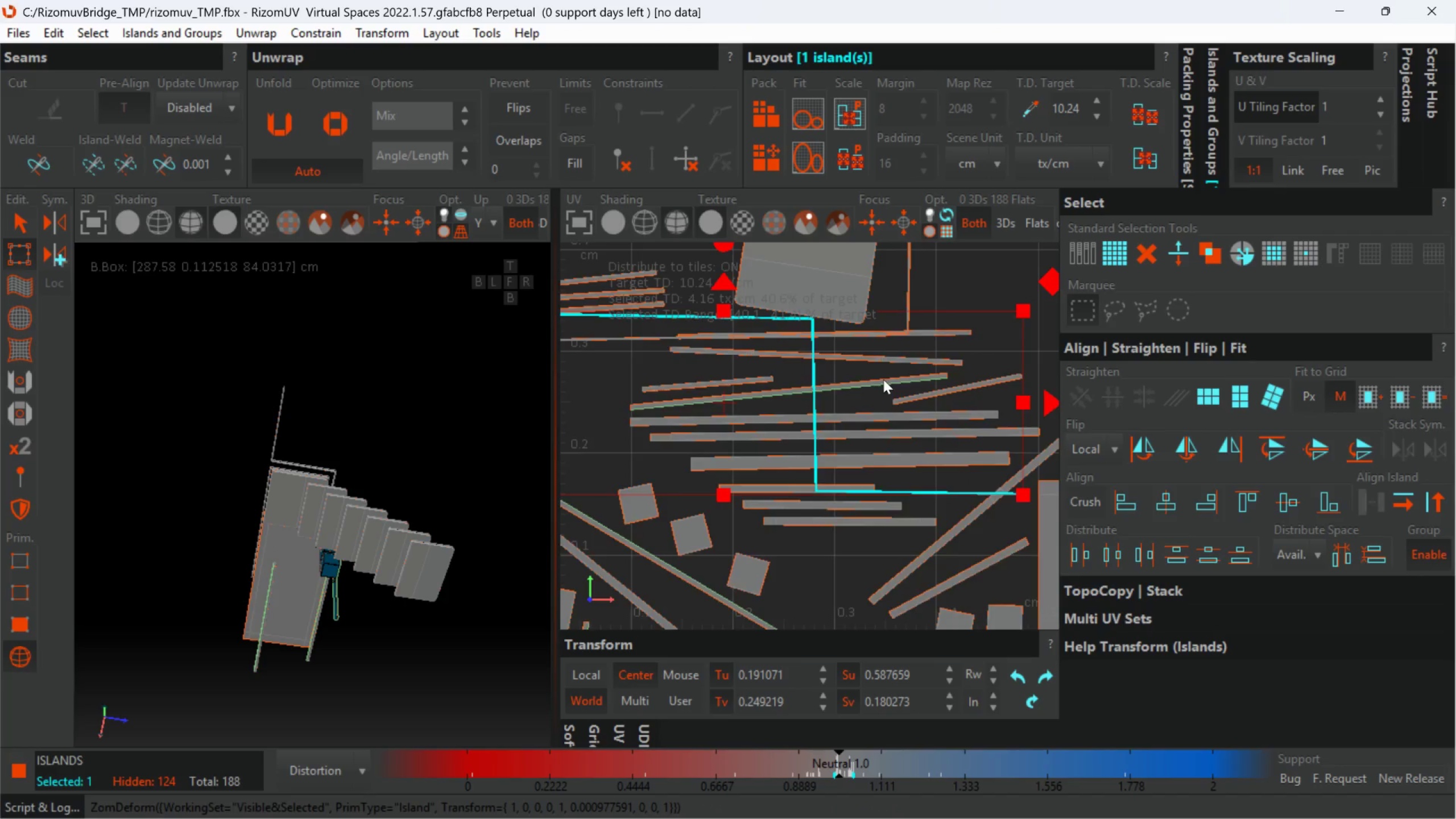 
scroll: coordinate [883, 392], scroll_direction: down, amount: 3.0
 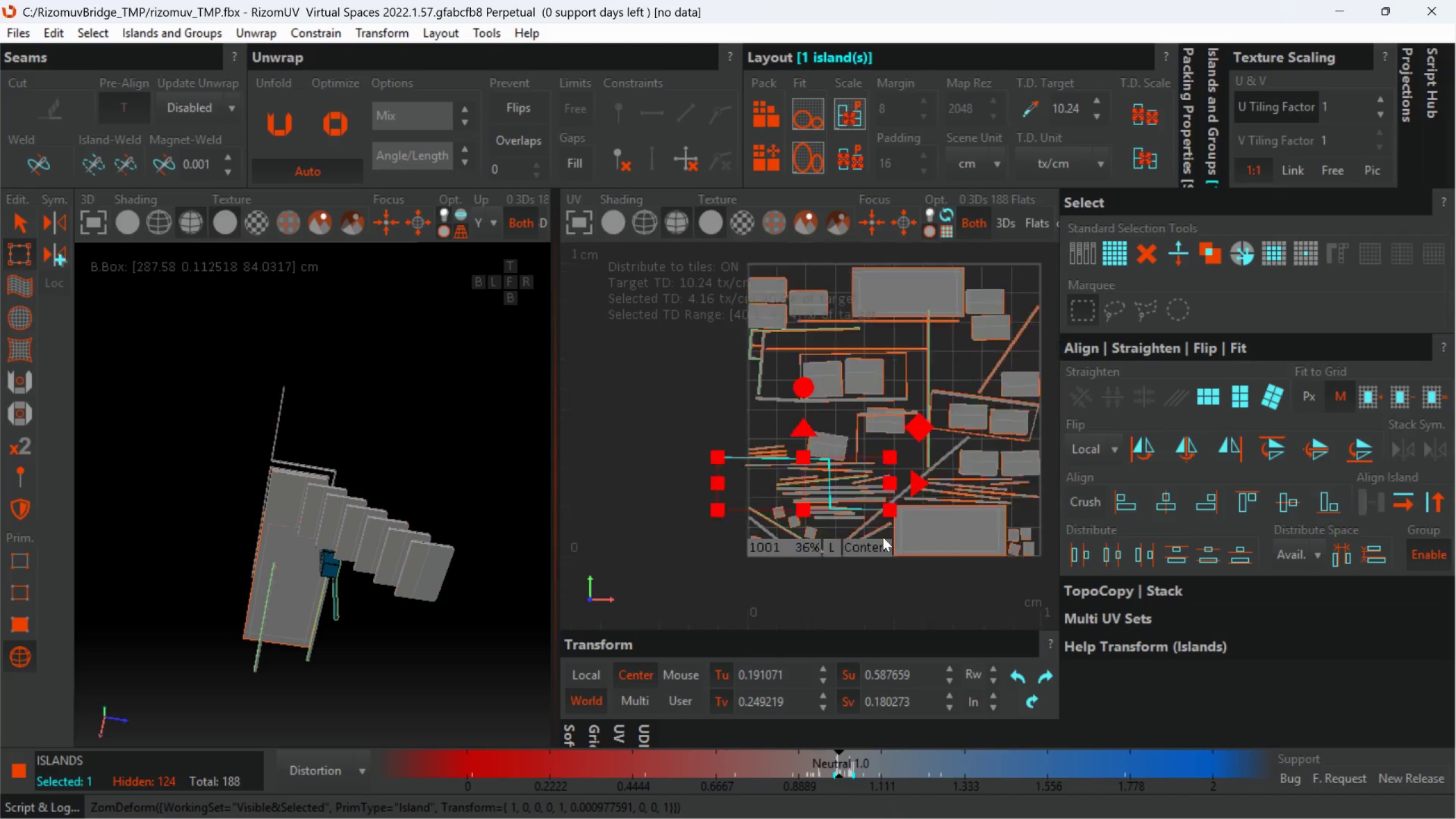 
scroll: coordinate [941, 500], scroll_direction: up, amount: 1.0
 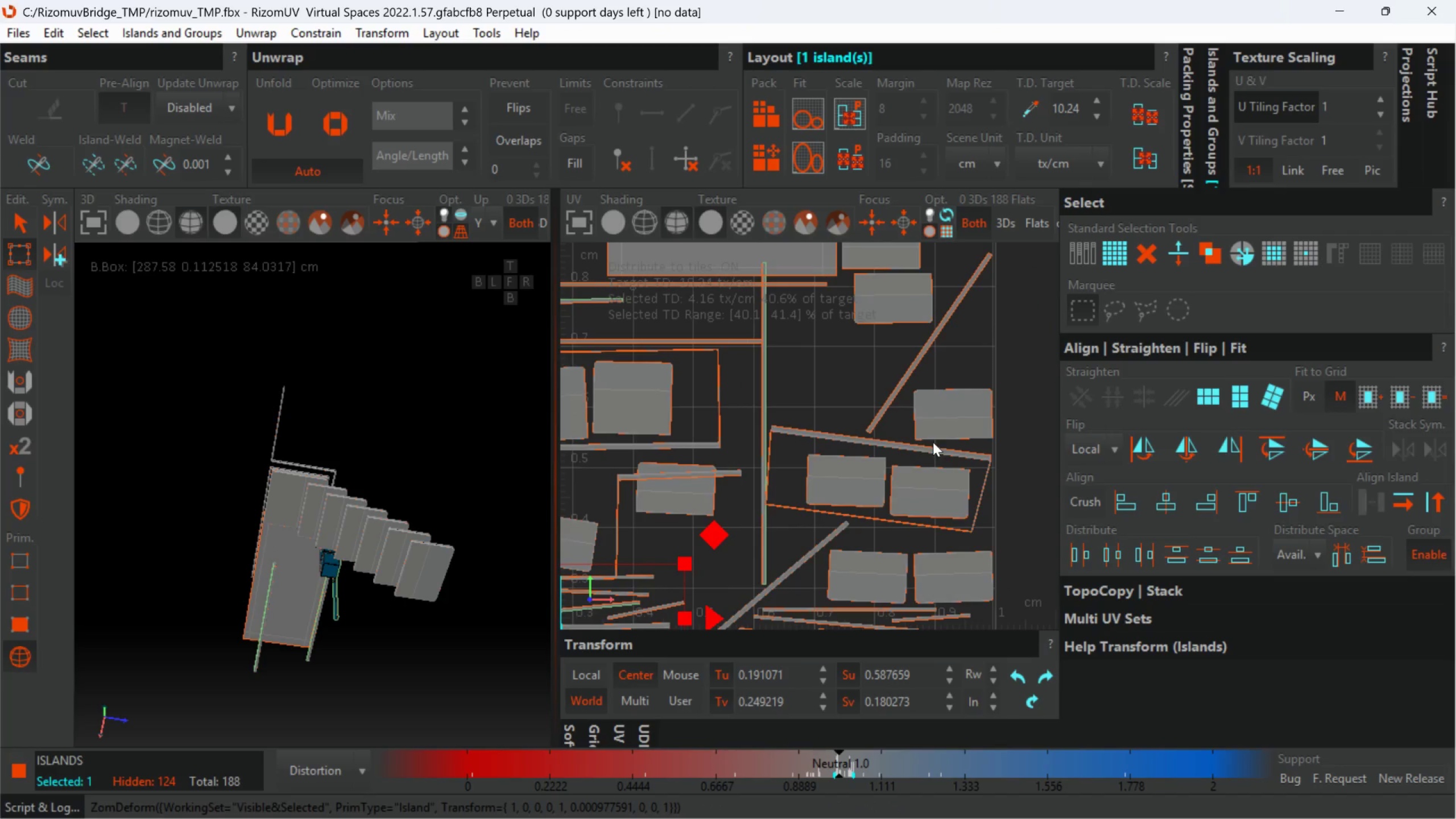 
left_click([932, 450])
 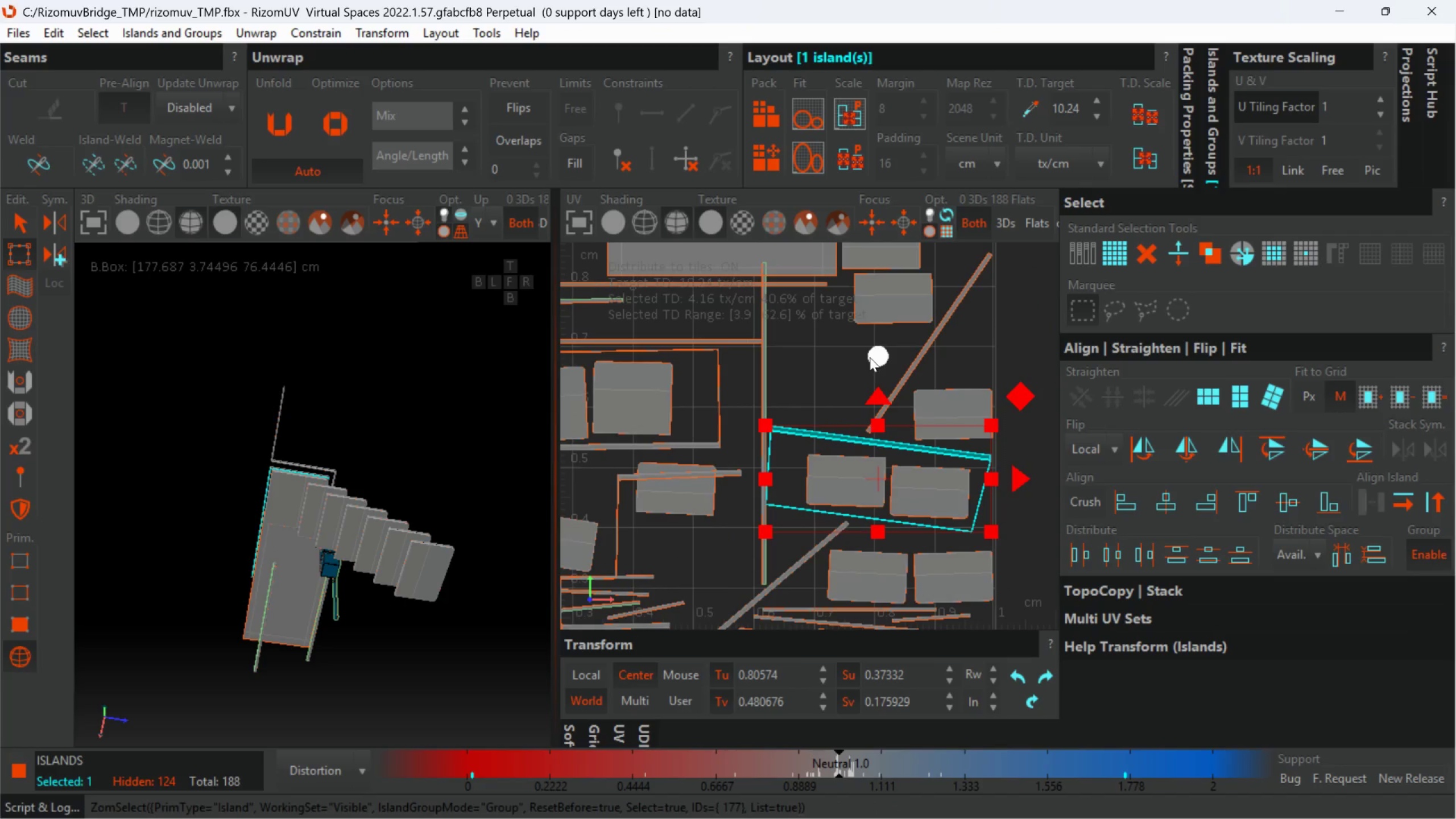 
left_click_drag(start_coordinate=[870, 351], to_coordinate=[886, 330])
 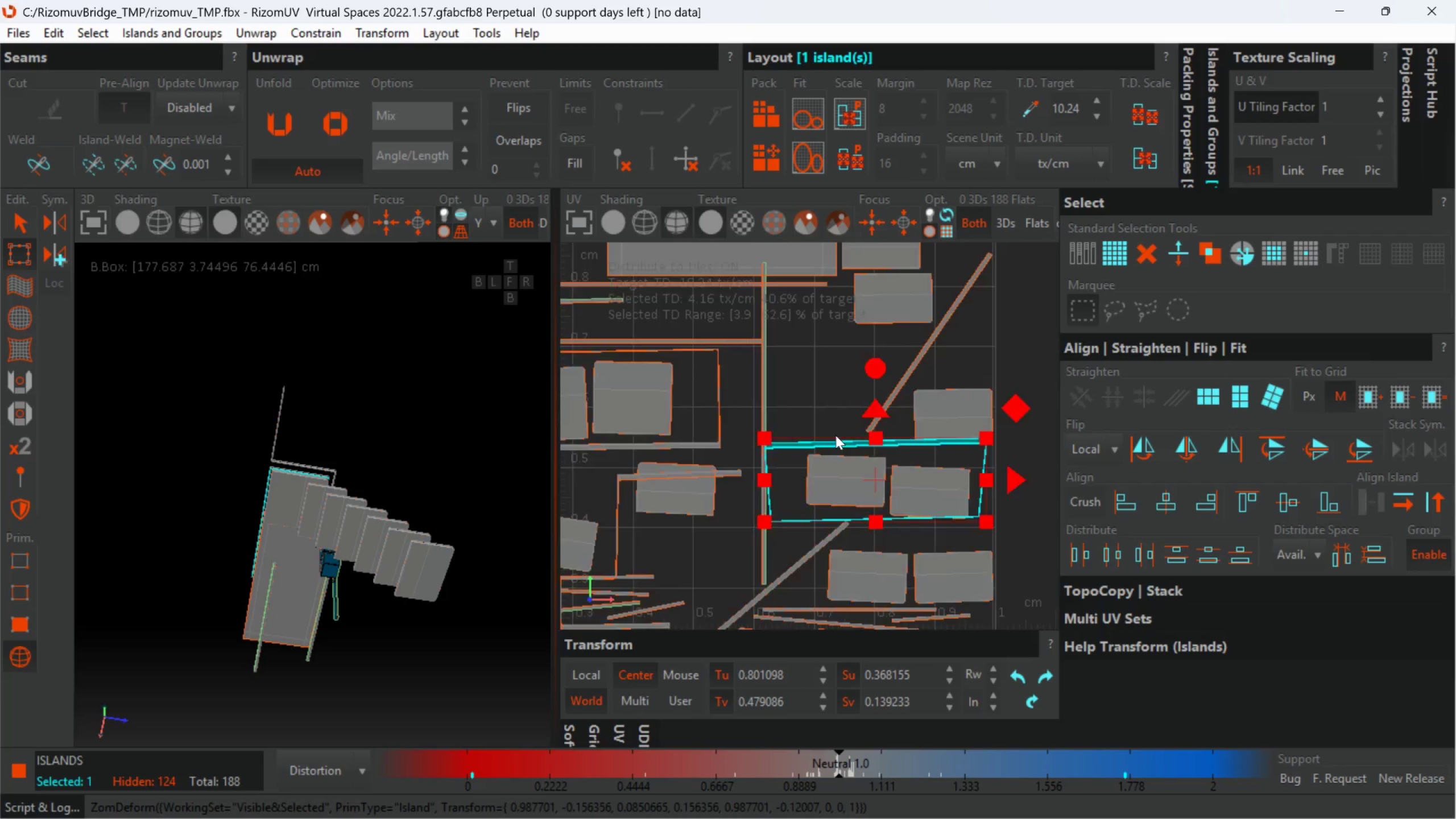 
scroll: coordinate [759, 461], scroll_direction: up, amount: 5.0
 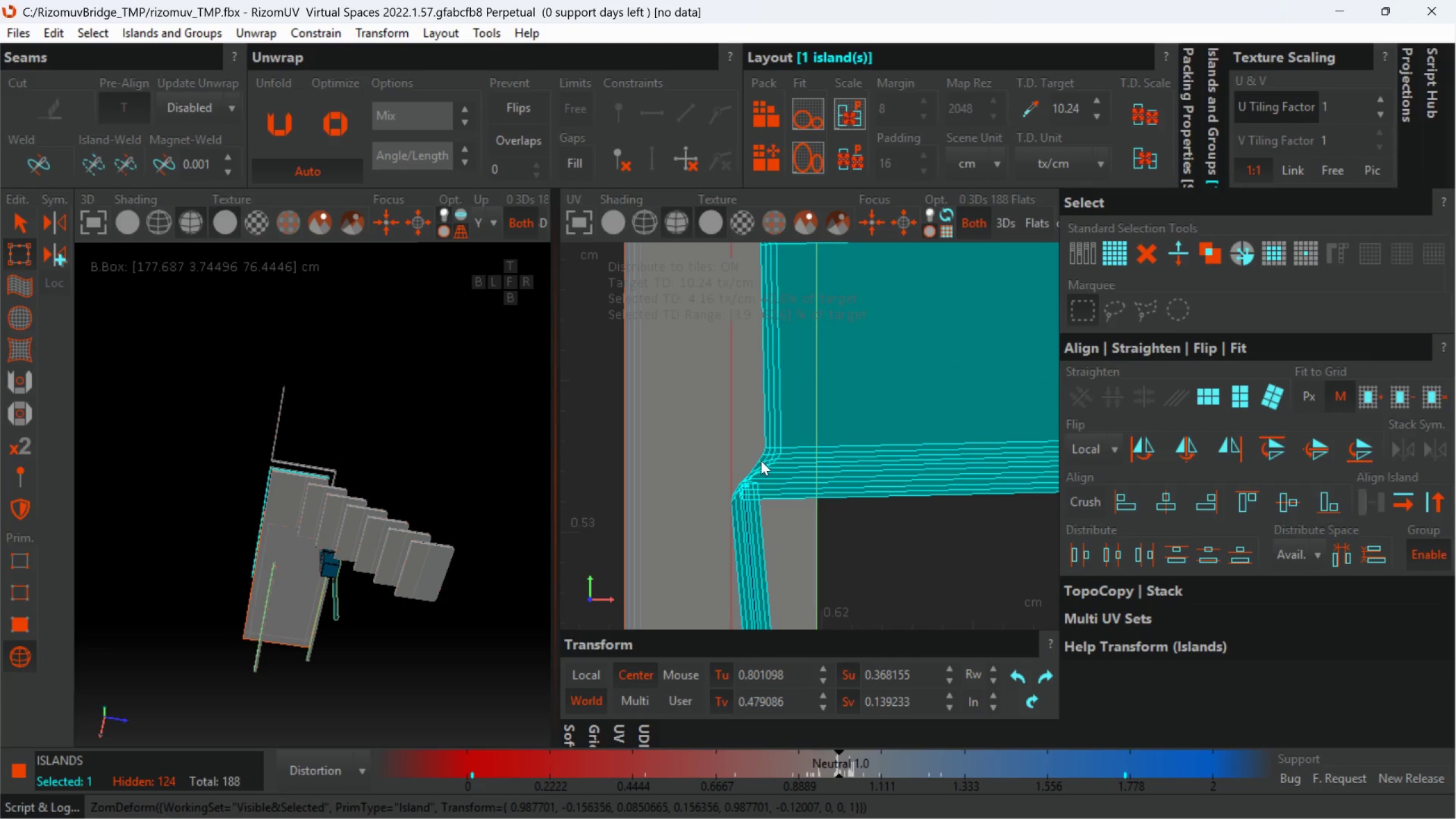 
scroll: coordinate [754, 473], scroll_direction: down, amount: 1.0
 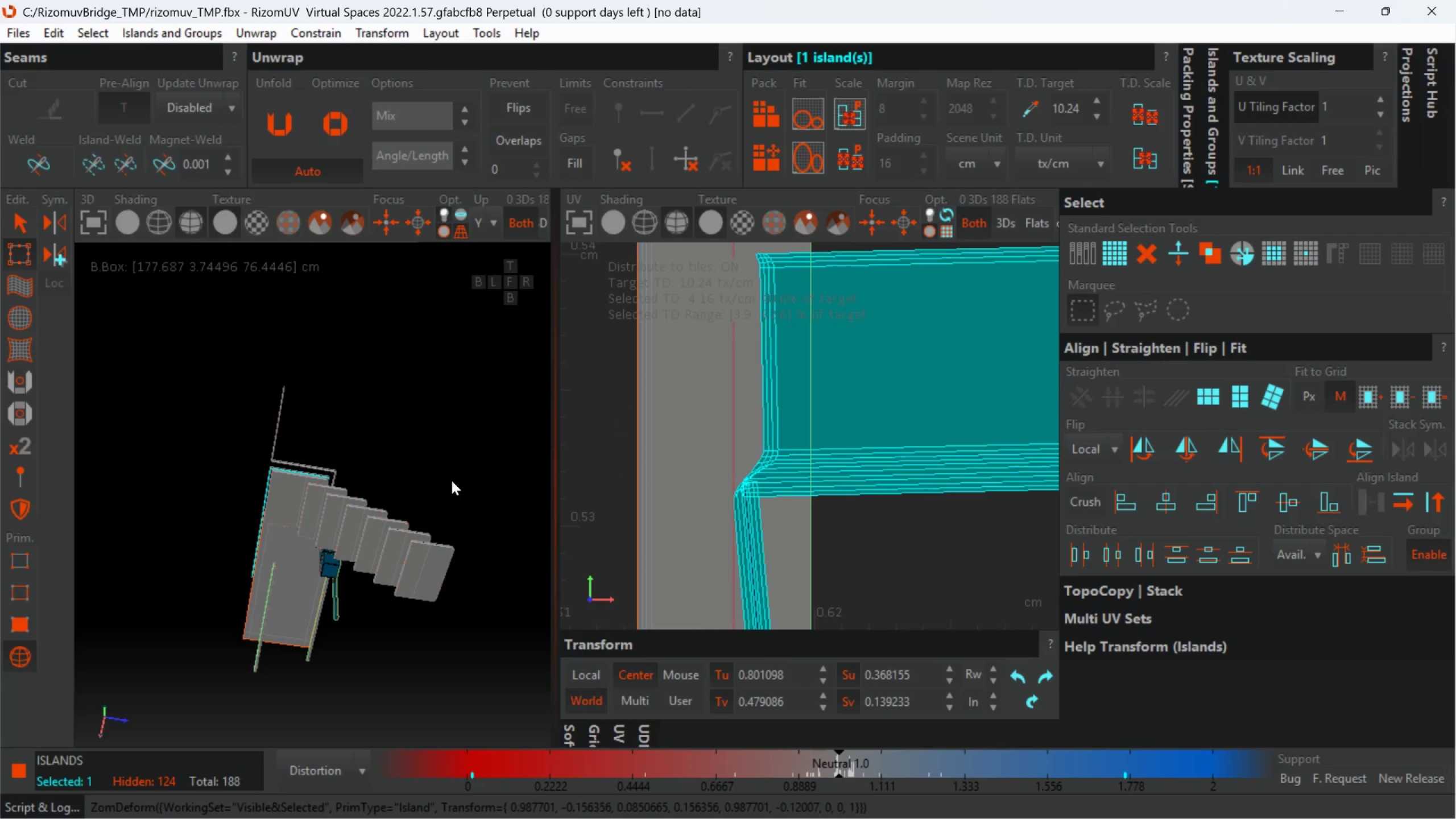 
hold_key(key=AltLeft, duration=0.55)
 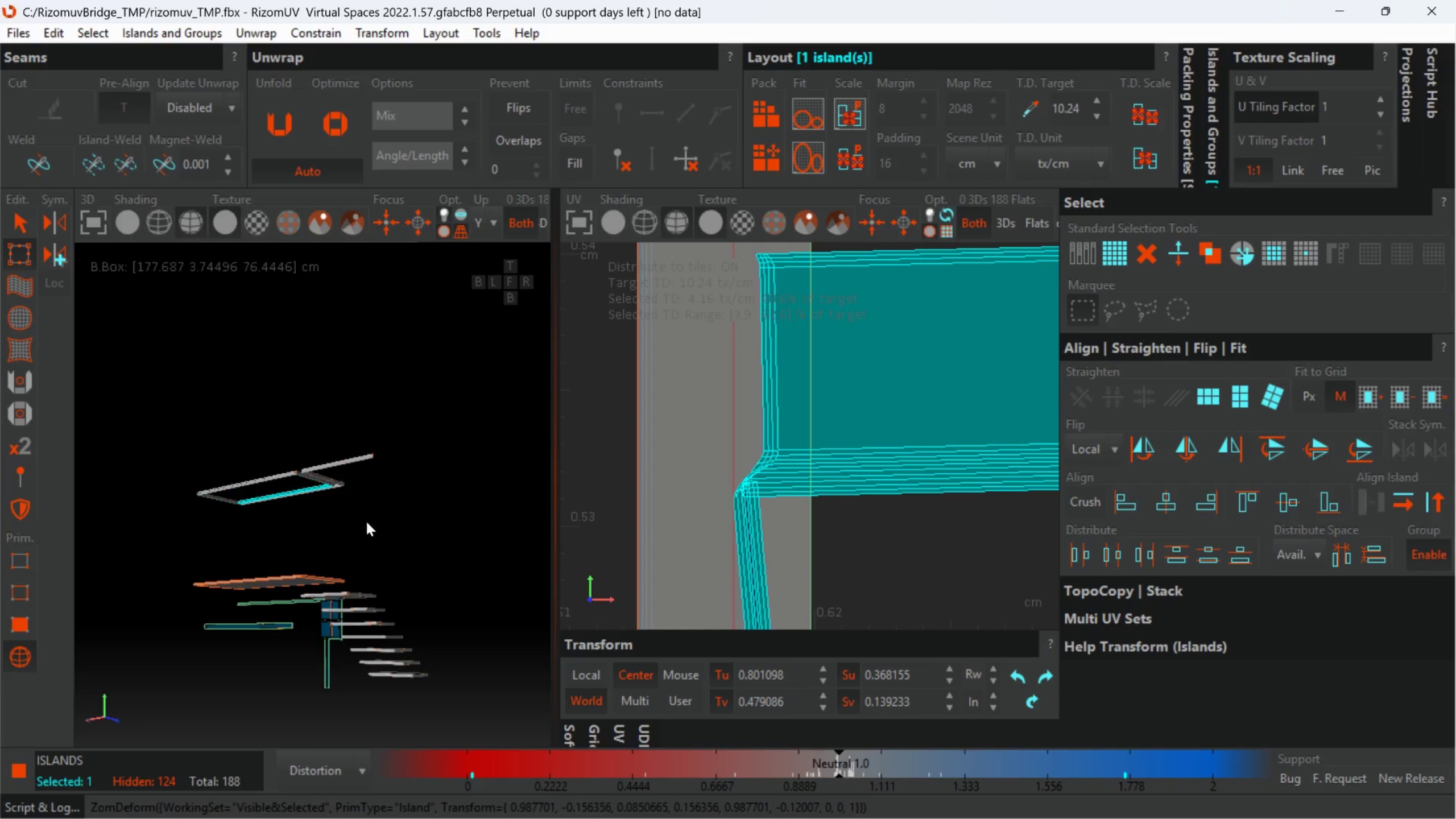 
hold_key(key=AltLeft, duration=0.63)
 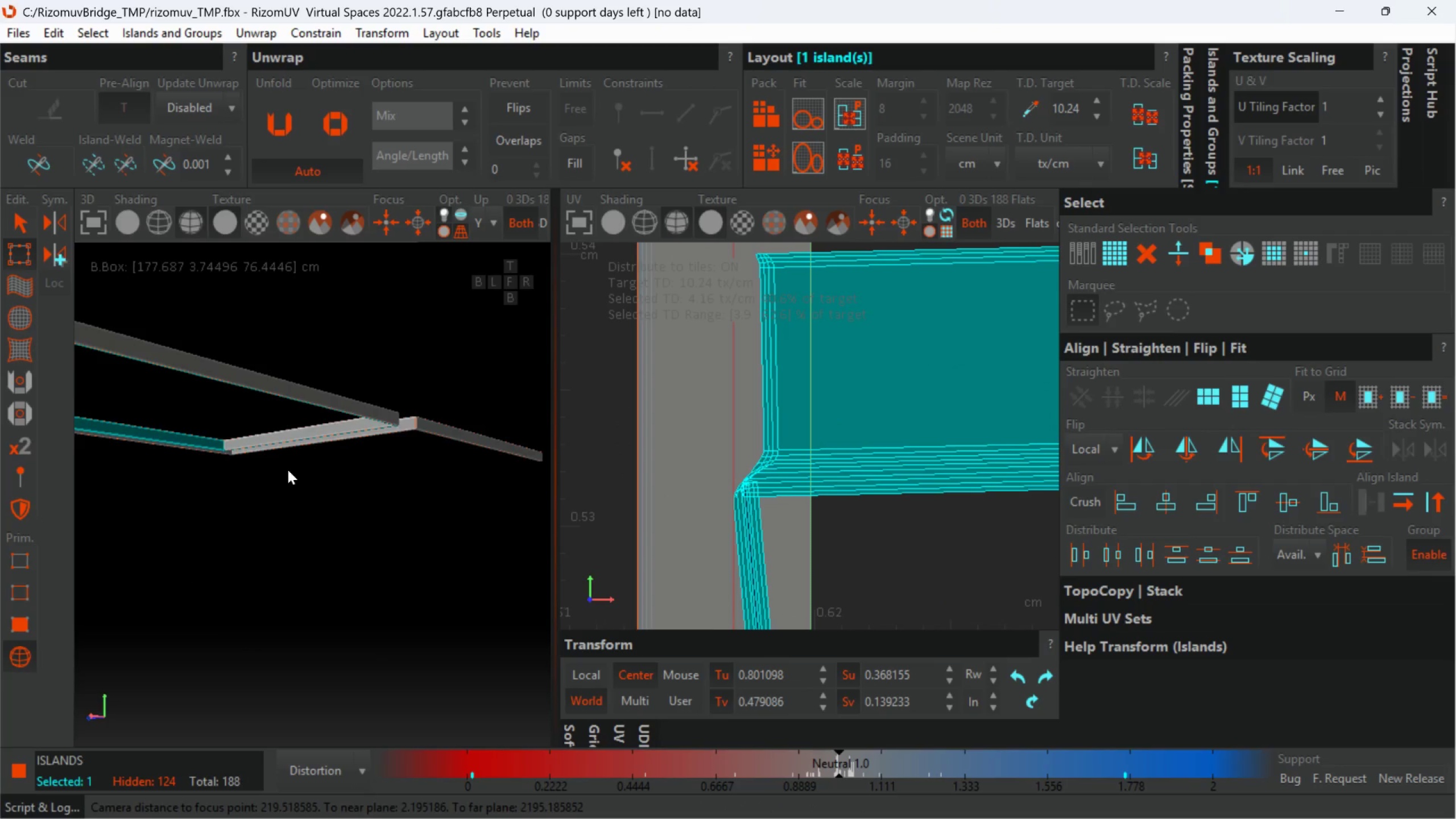 
scroll: coordinate [332, 471], scroll_direction: up, amount: 3.0
 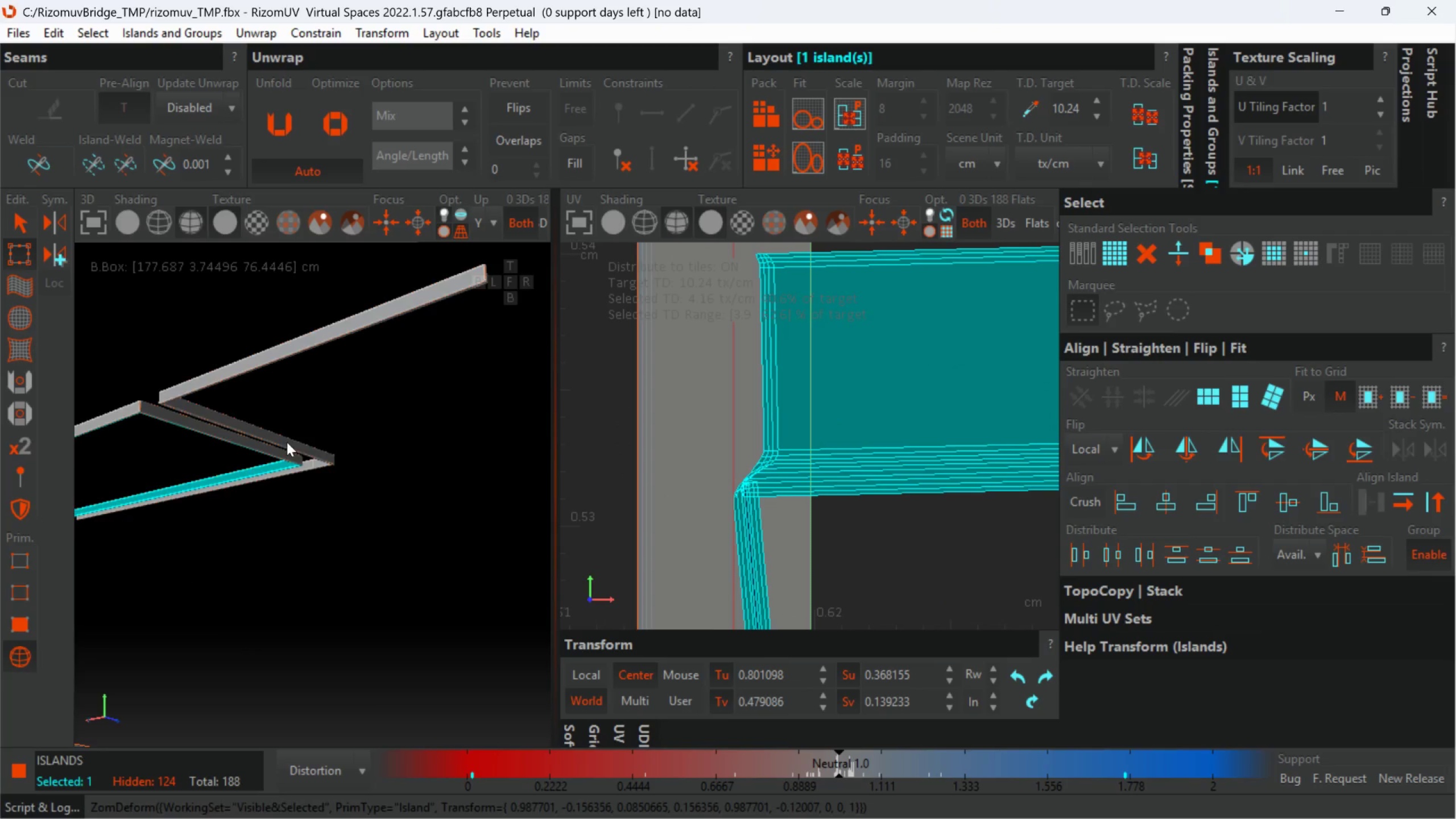 
hold_key(key=AltLeft, duration=1.04)
 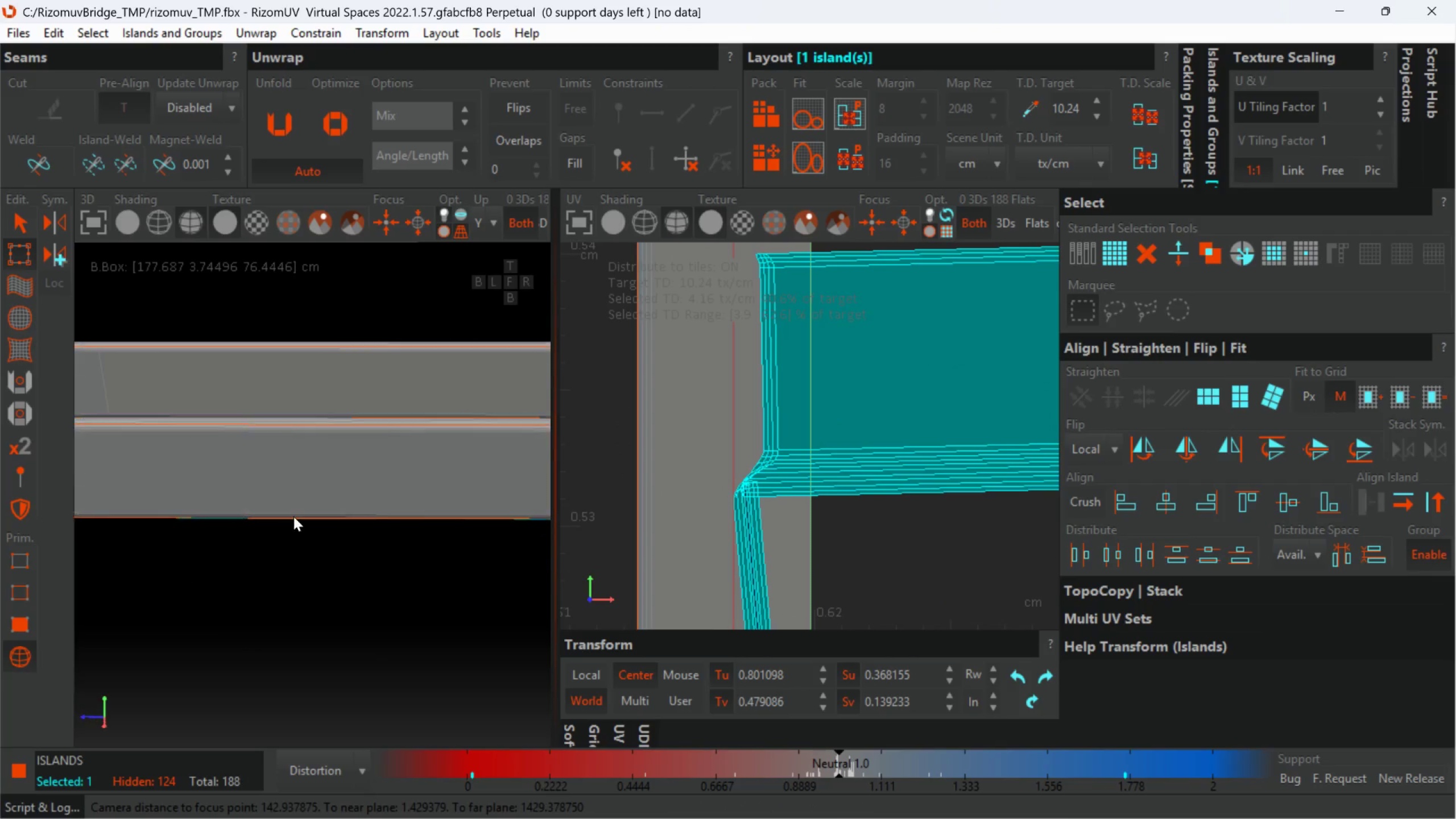 
scroll: coordinate [179, 421], scroll_direction: up, amount: 6.0
 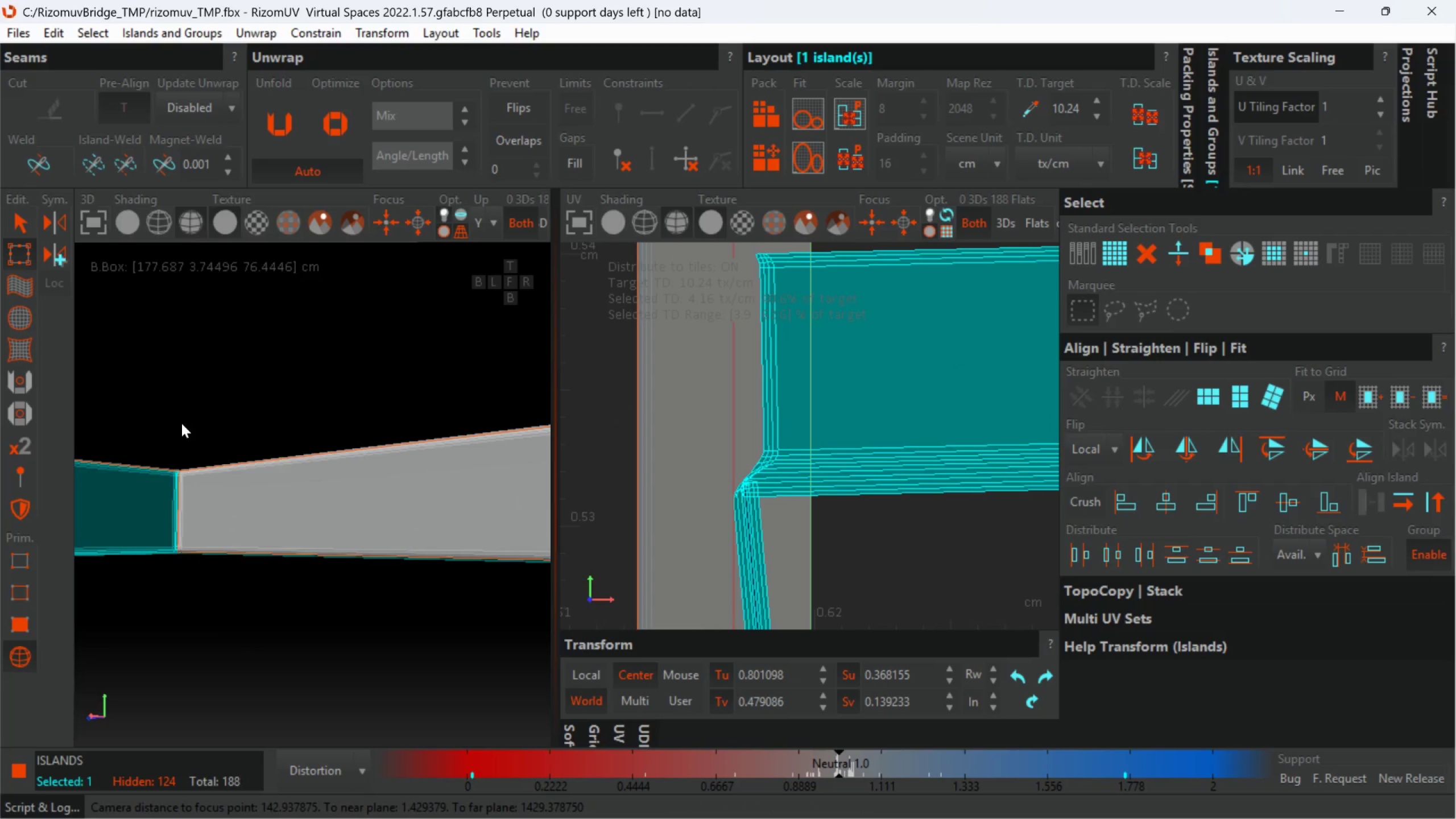 
hold_key(key=AltLeft, duration=0.44)
 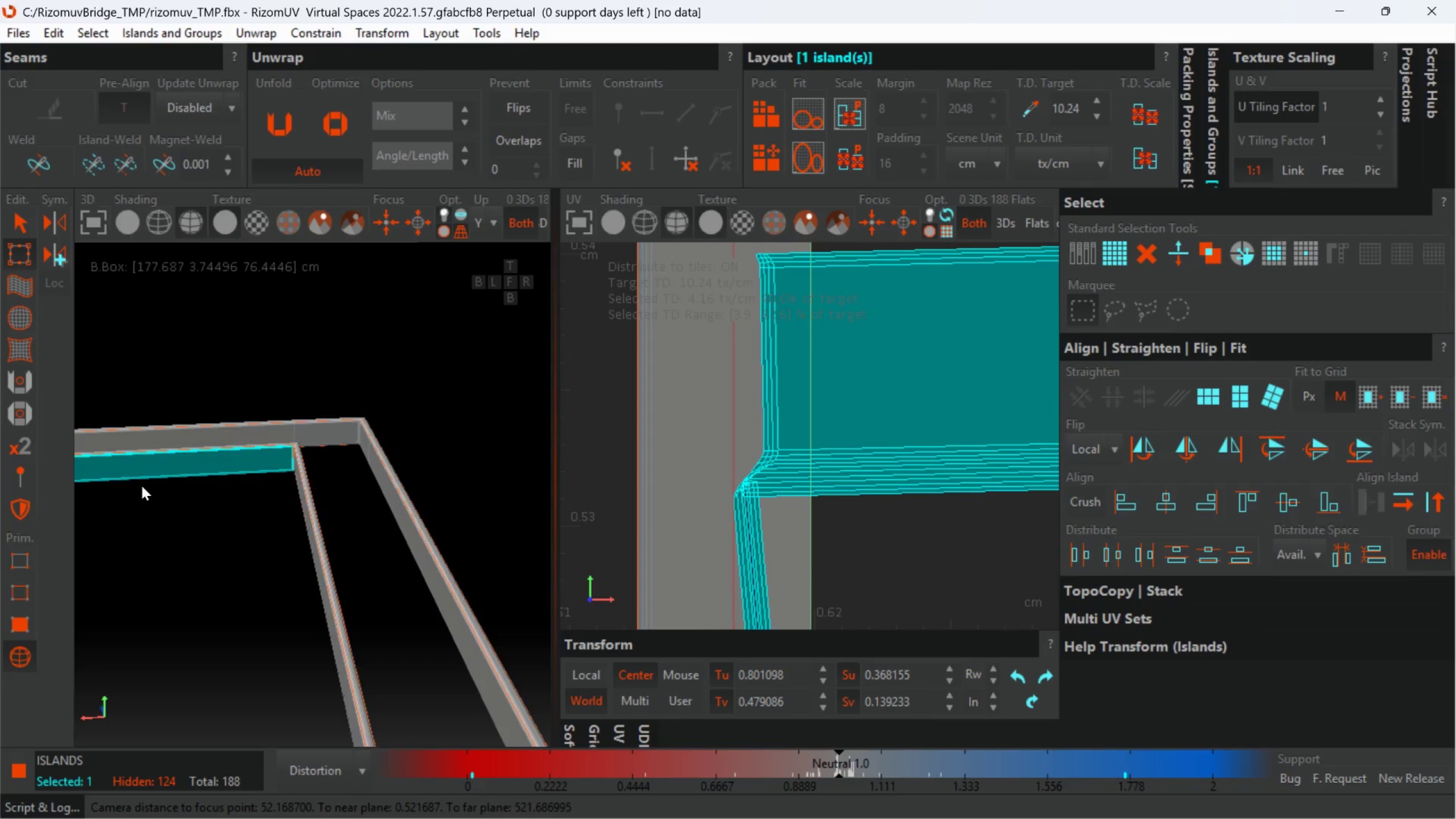 
scroll: coordinate [293, 515], scroll_direction: down, amount: 4.0
 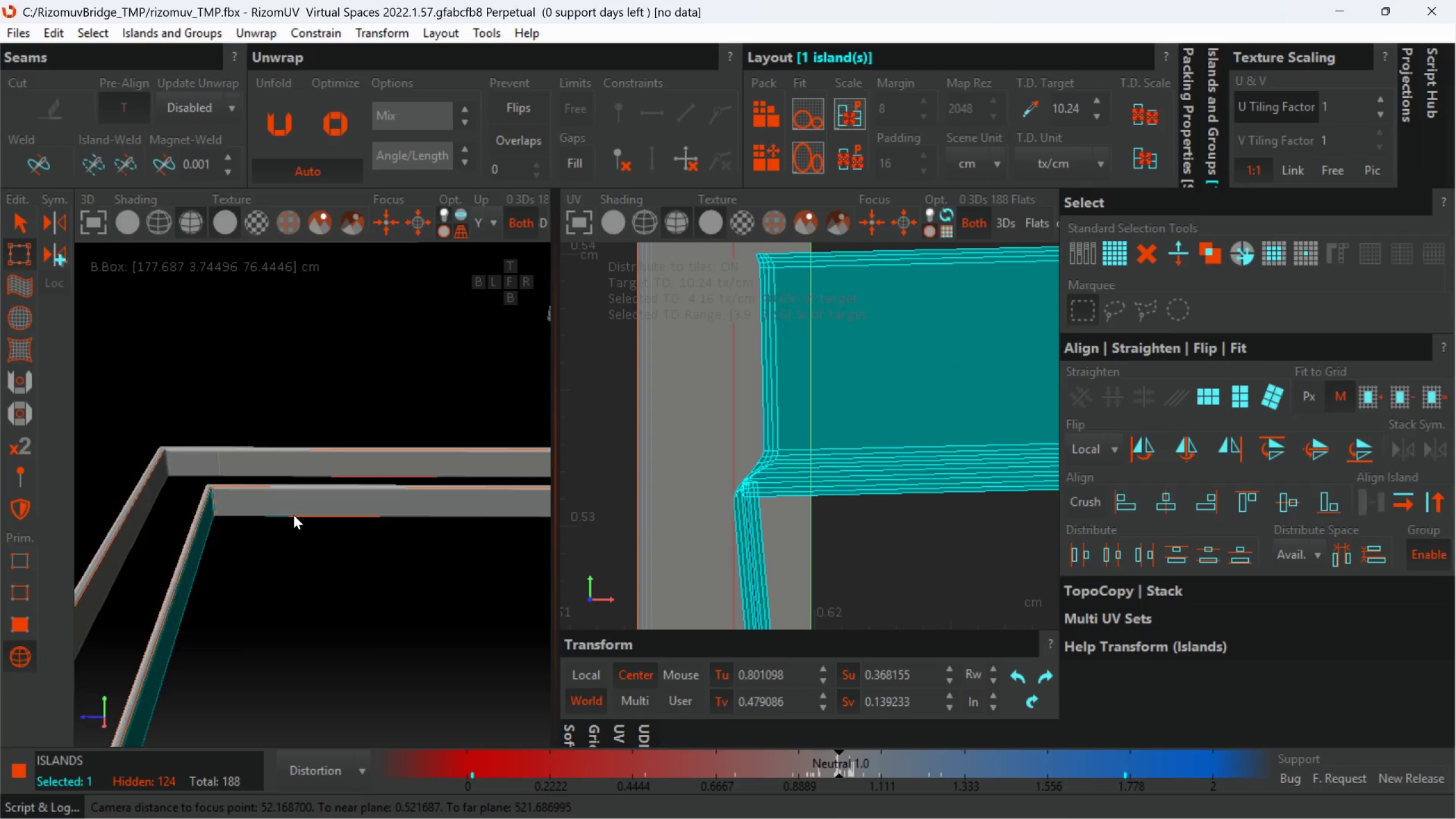 
key(Alt+AltLeft)
 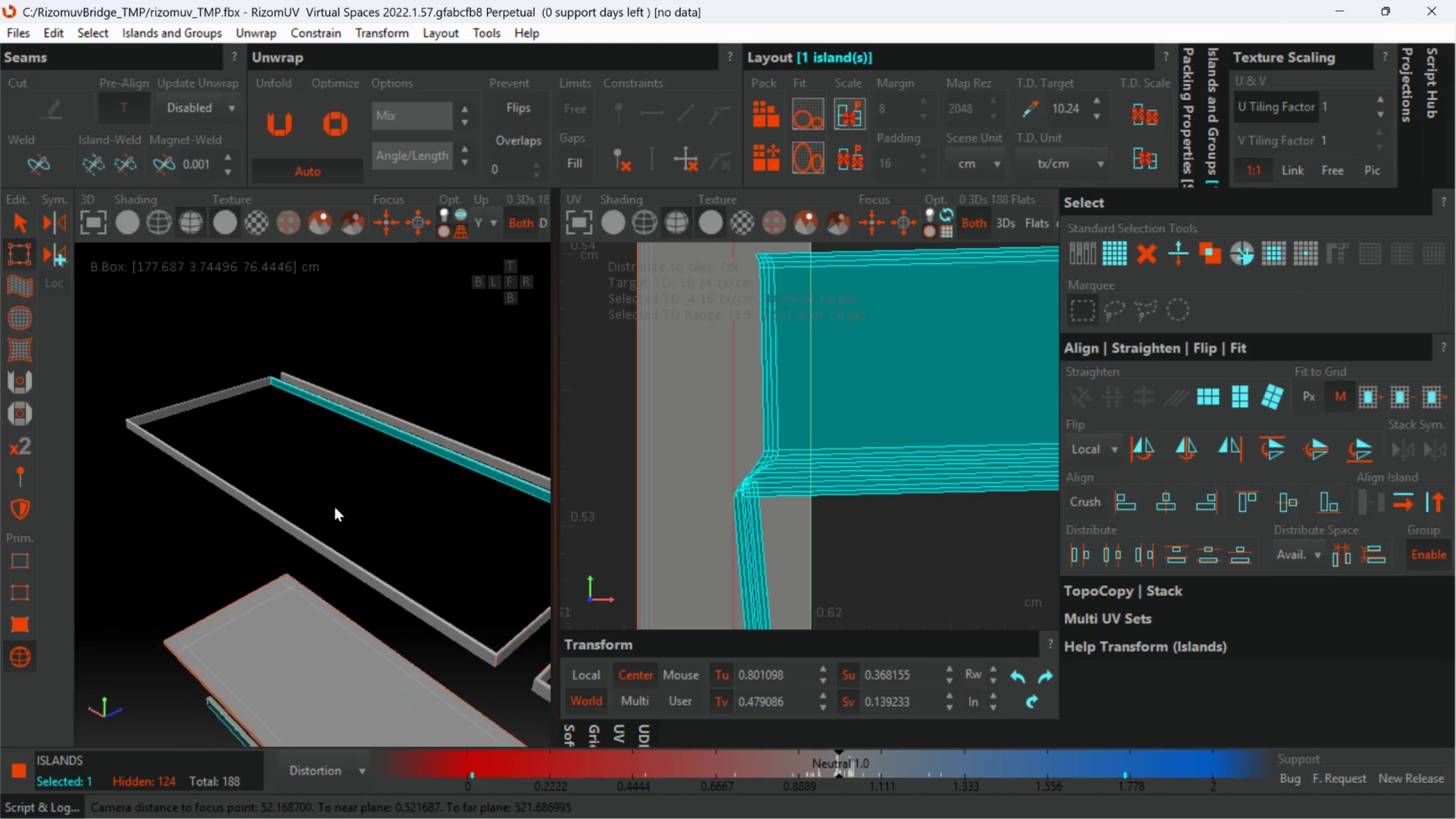 
scroll: coordinate [226, 504], scroll_direction: down, amount: 3.0
 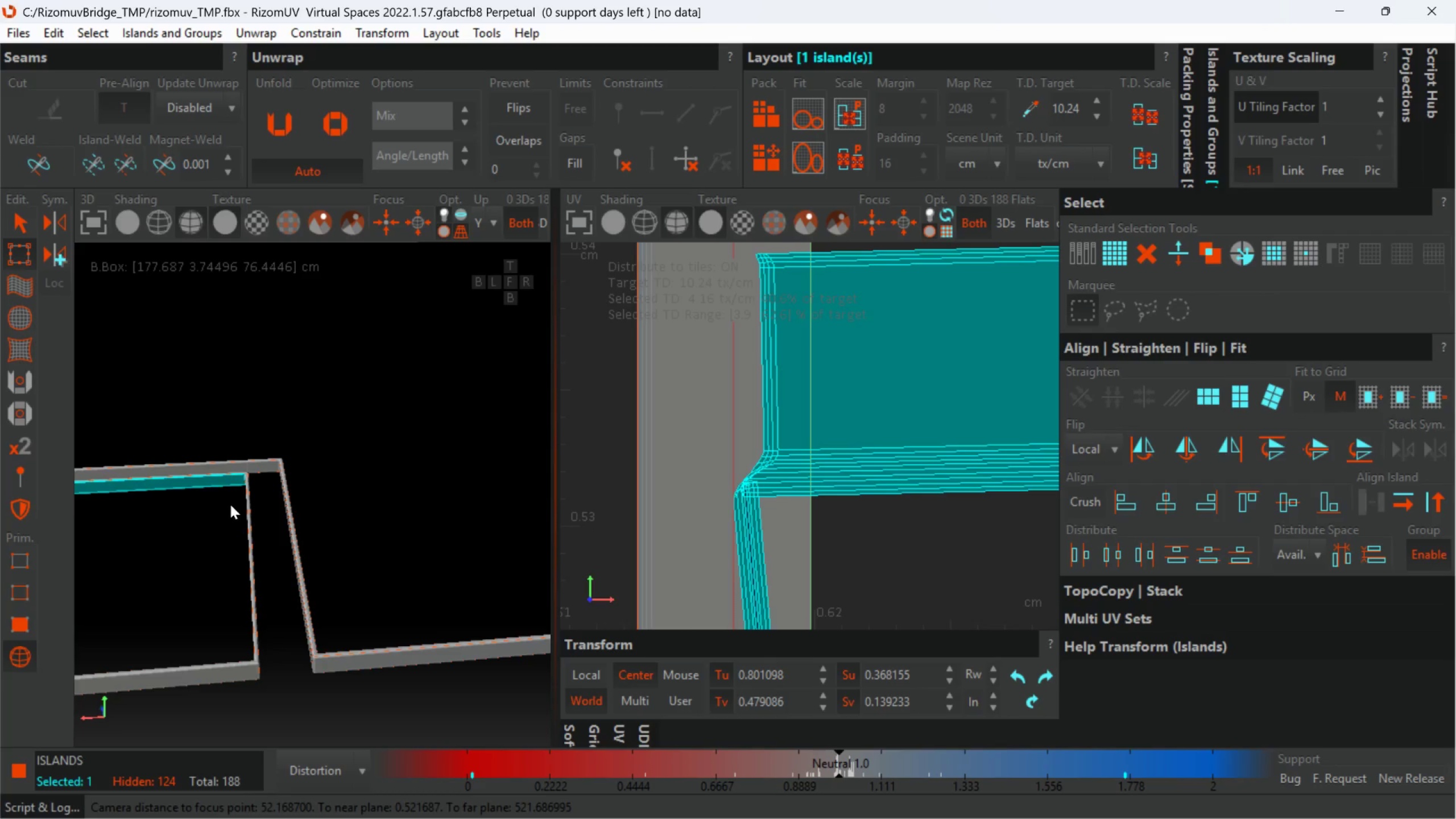 
hold_key(key=AltLeft, duration=0.56)
 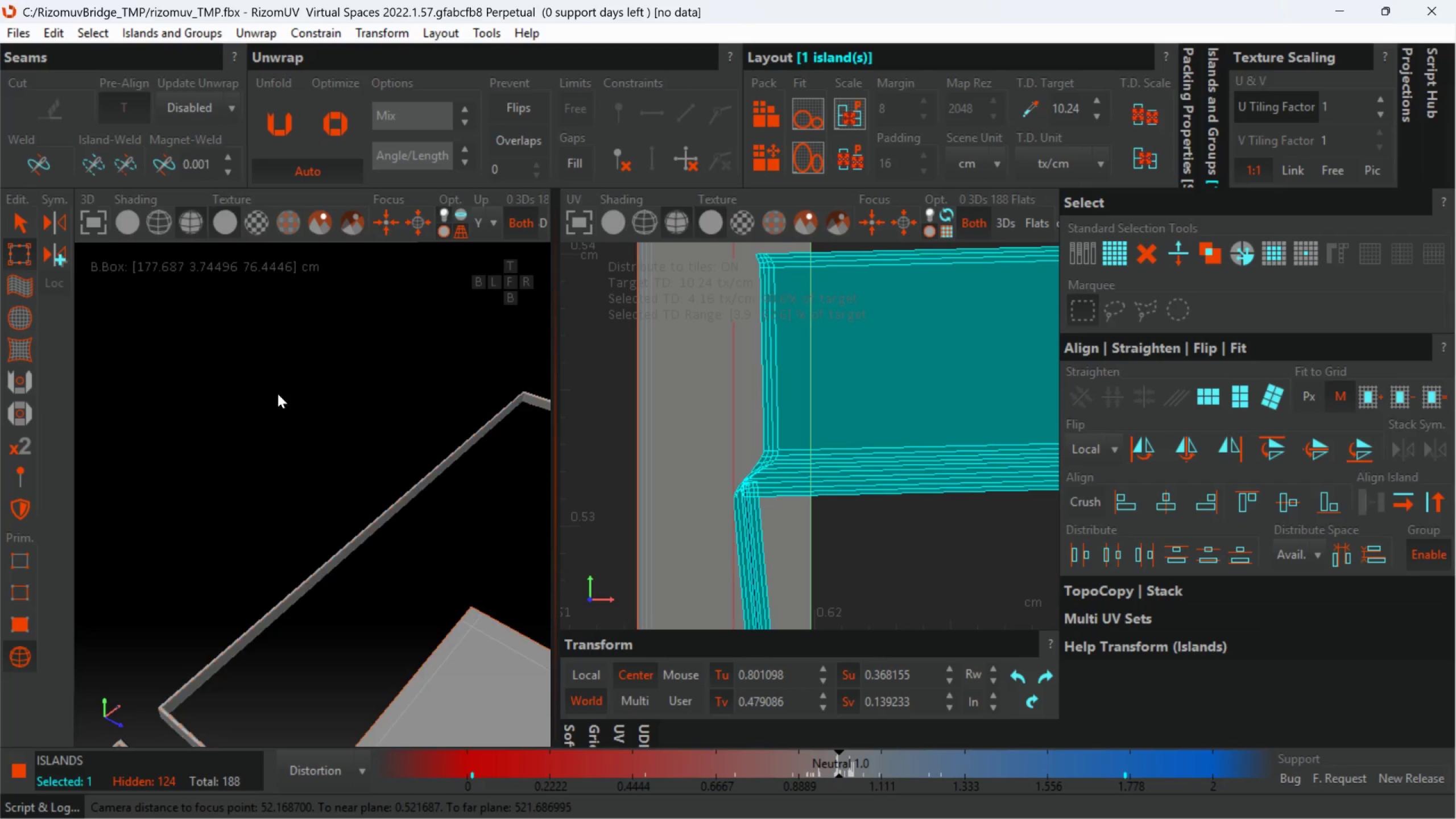 
scroll: coordinate [280, 390], scroll_direction: down, amount: 1.0
 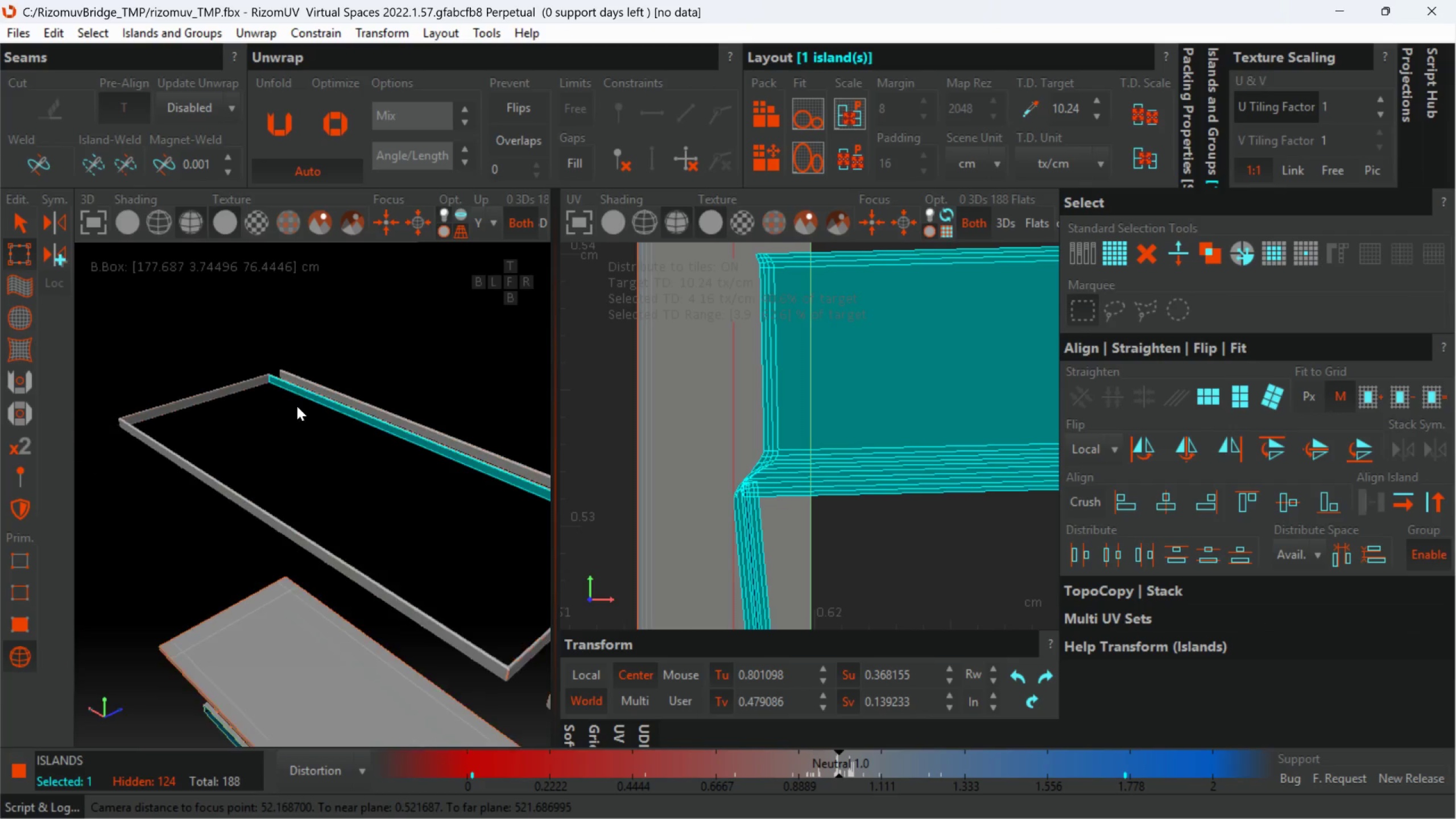 
hold_key(key=AltLeft, duration=1.38)
 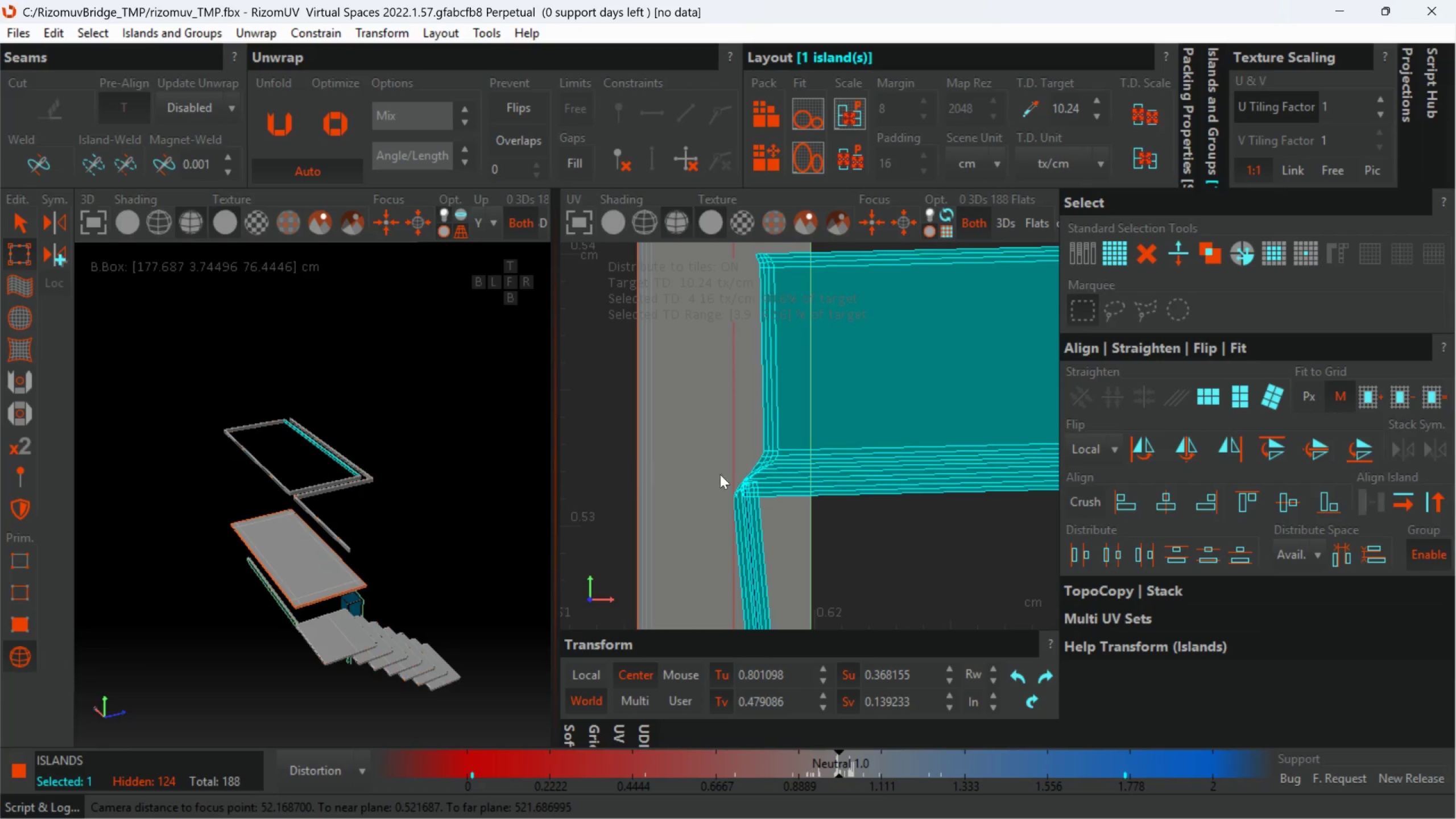 
scroll: coordinate [287, 415], scroll_direction: down, amount: 5.0
 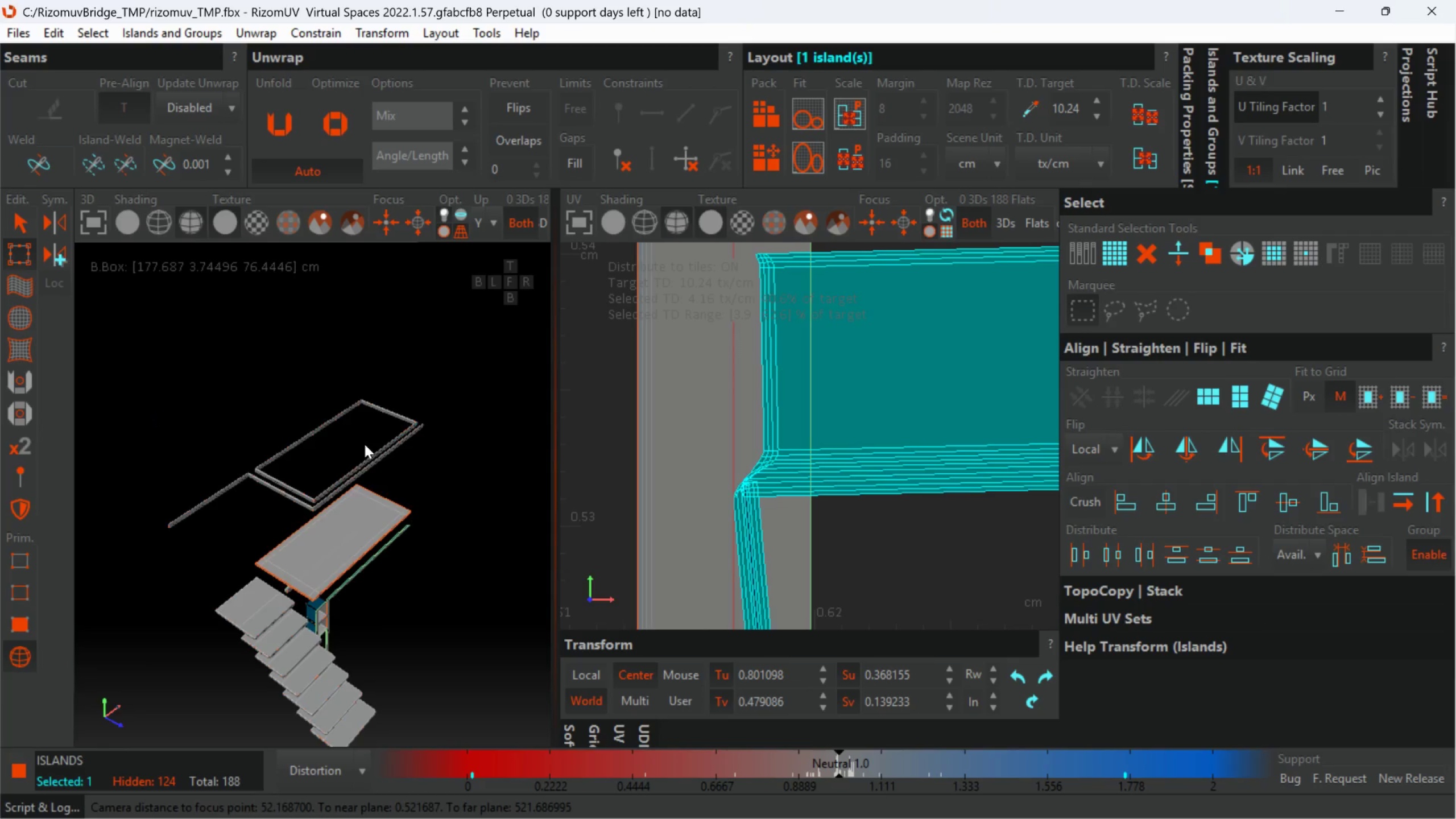 
hold_key(key=AltLeft, duration=0.84)
 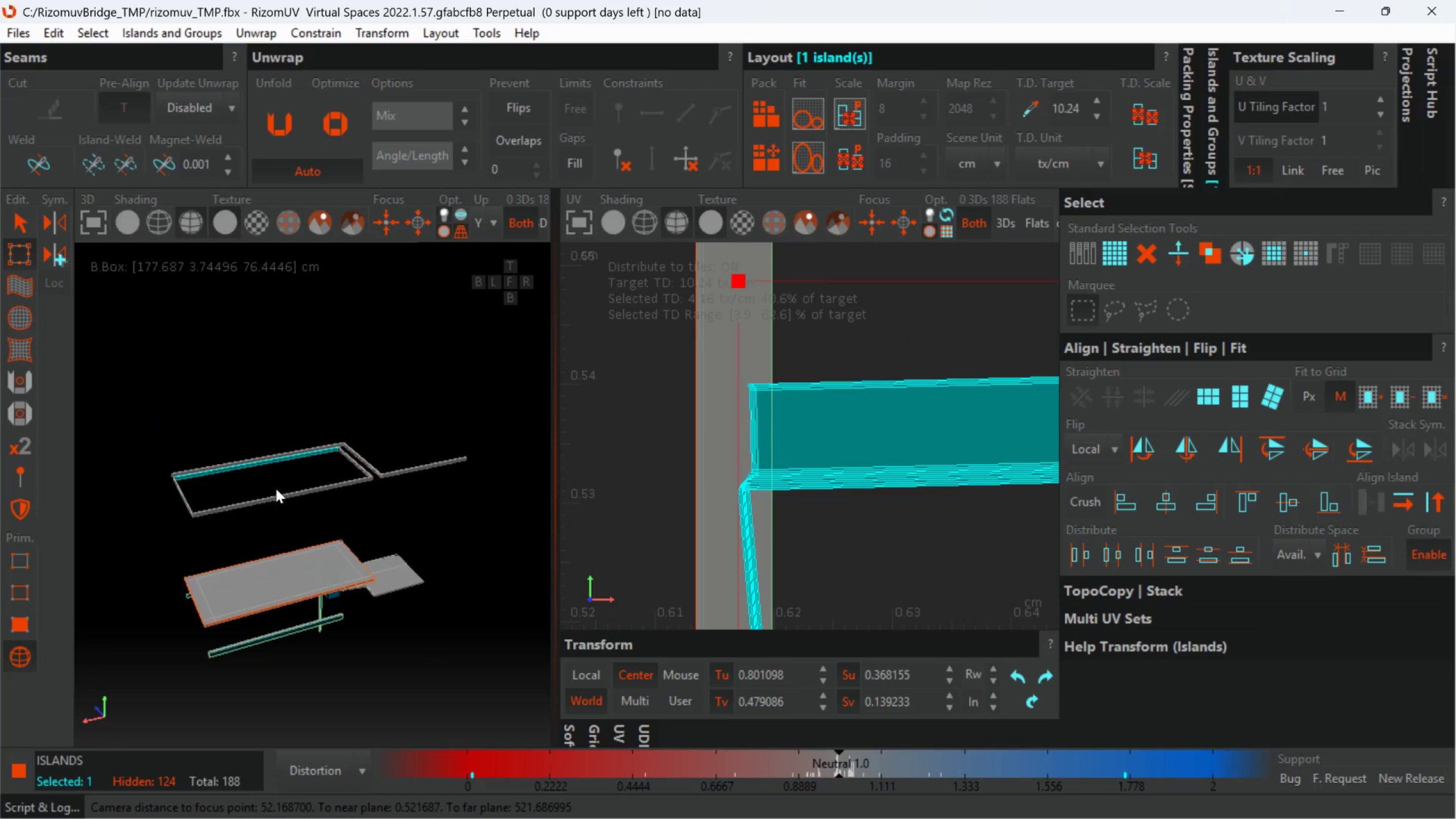 
scroll: coordinate [744, 486], scroll_direction: down, amount: 2.0
 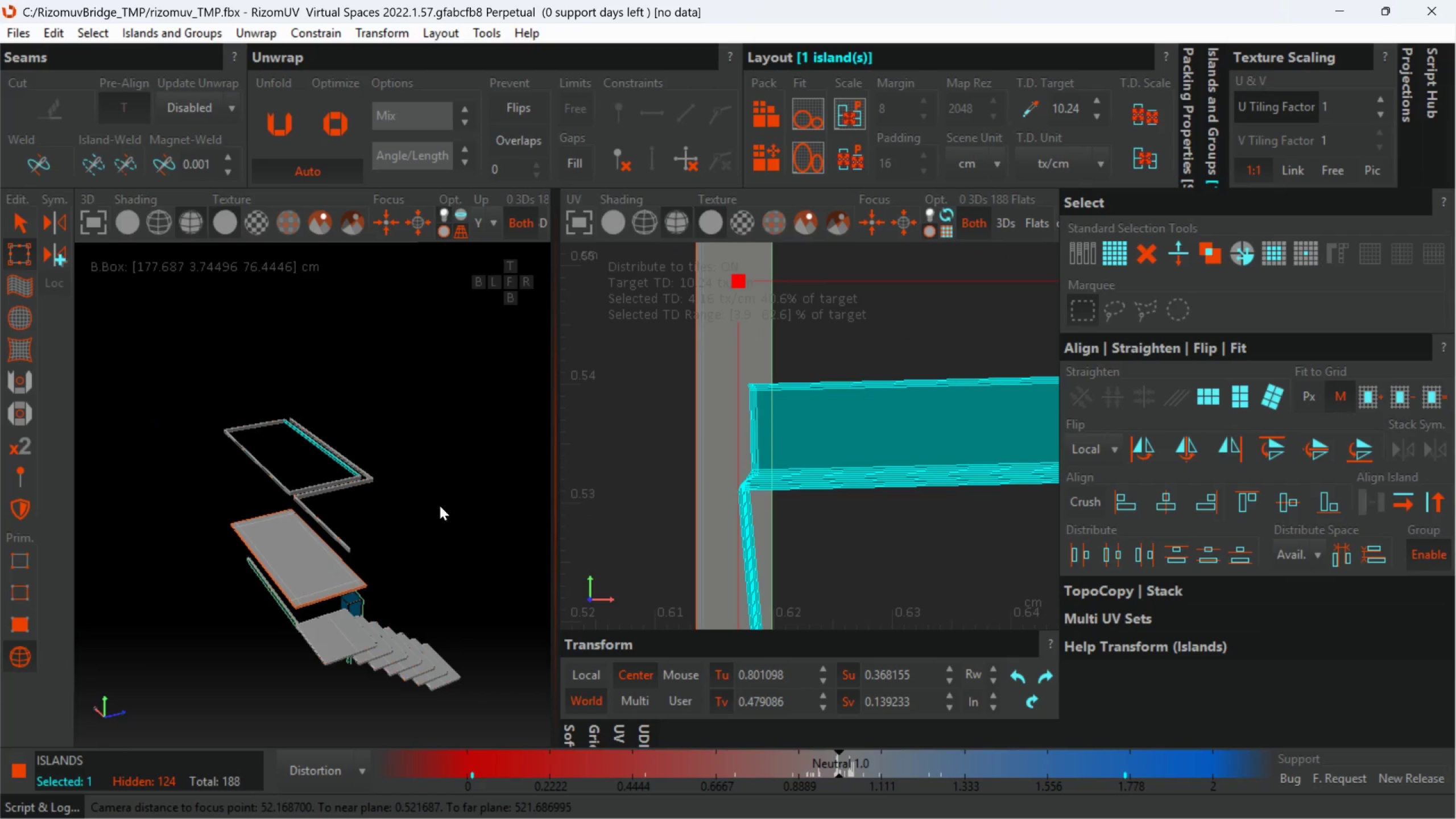 
hold_key(key=AltLeft, duration=0.52)
 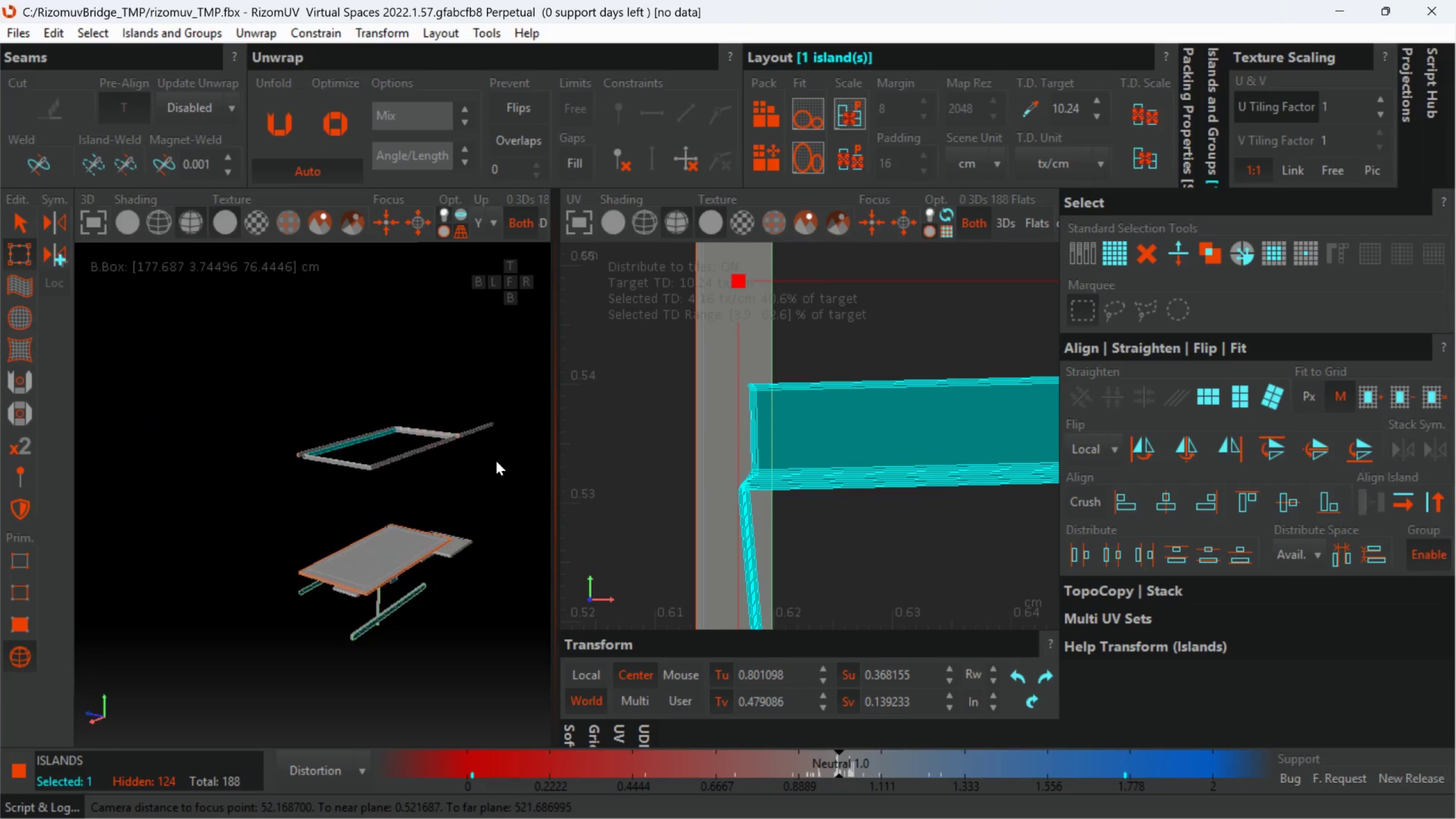 
scroll: coordinate [694, 488], scroll_direction: down, amount: 6.0
 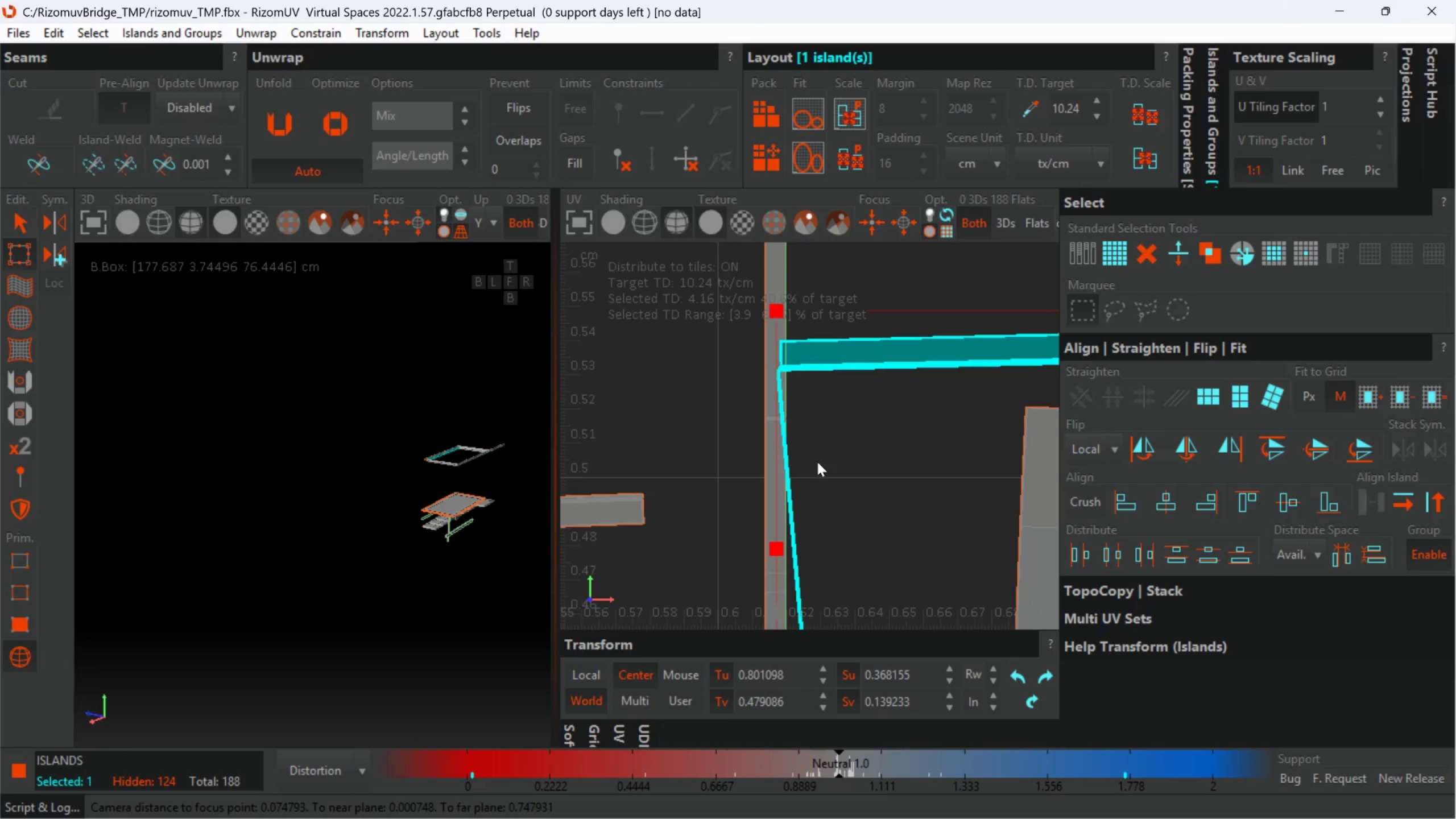 
type(up)
 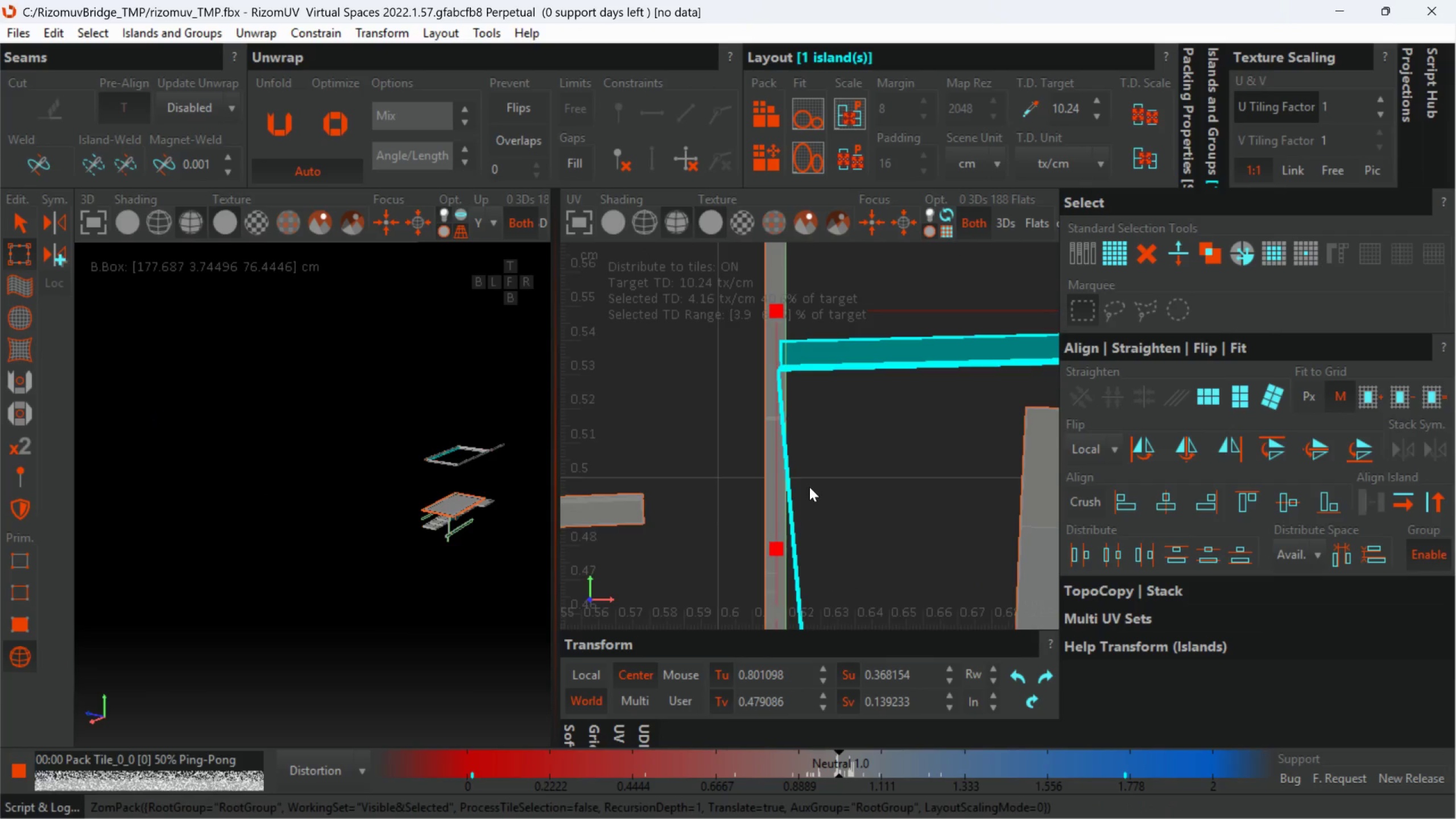 
scroll: coordinate [787, 463], scroll_direction: down, amount: 5.0
 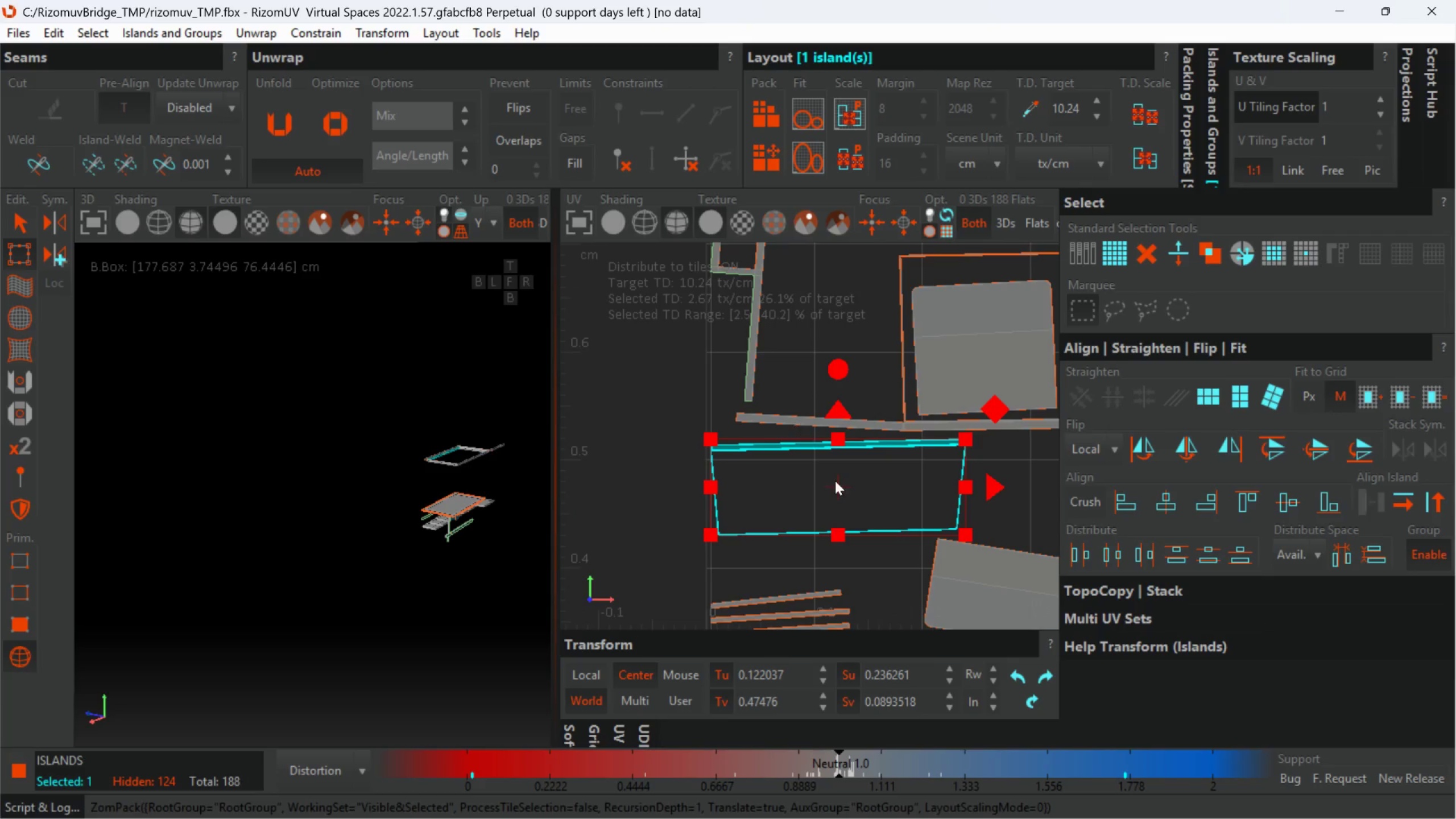 
middle_click([818, 495])
 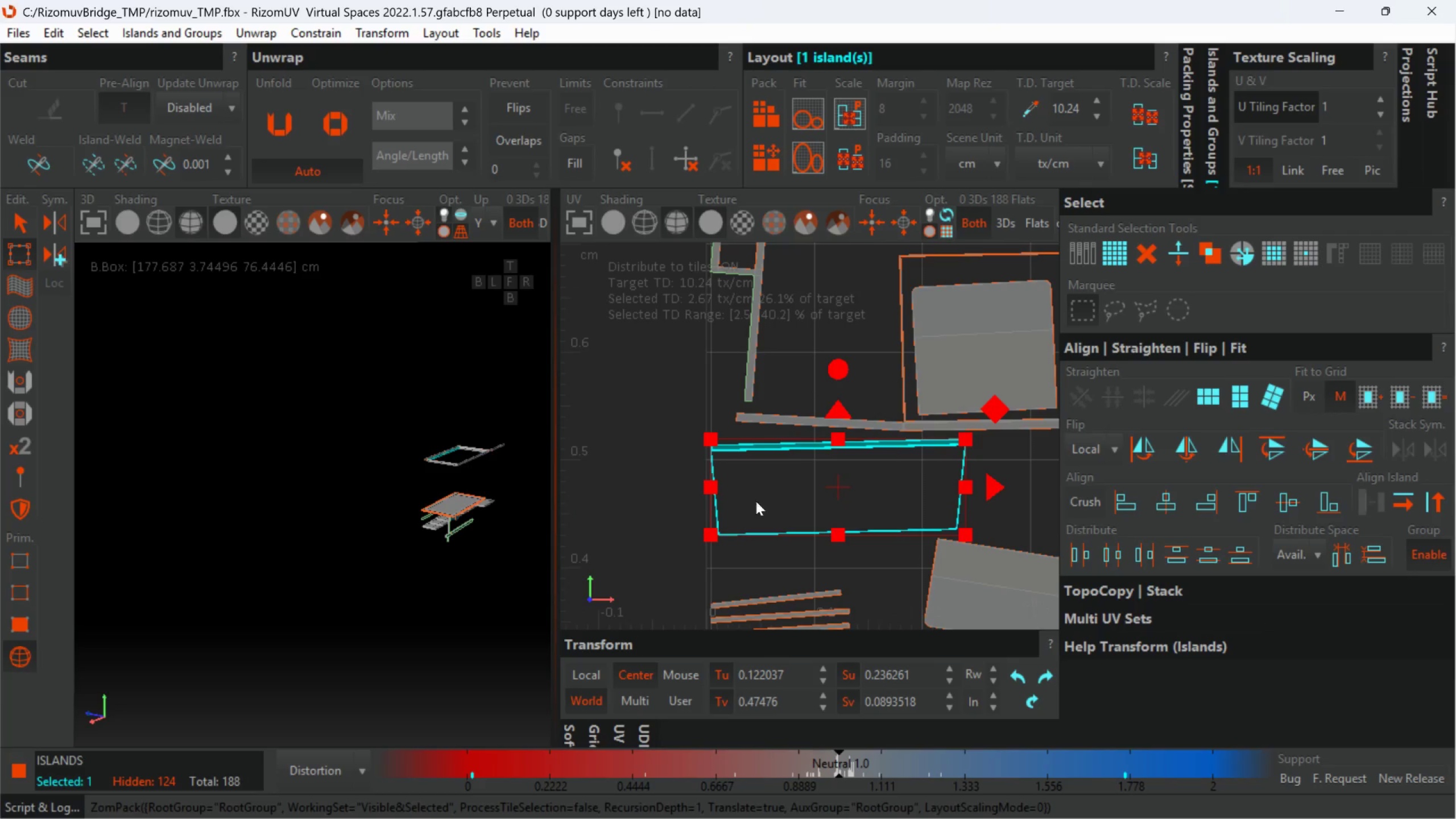 
scroll: coordinate [453, 446], scroll_direction: up, amount: 13.0
 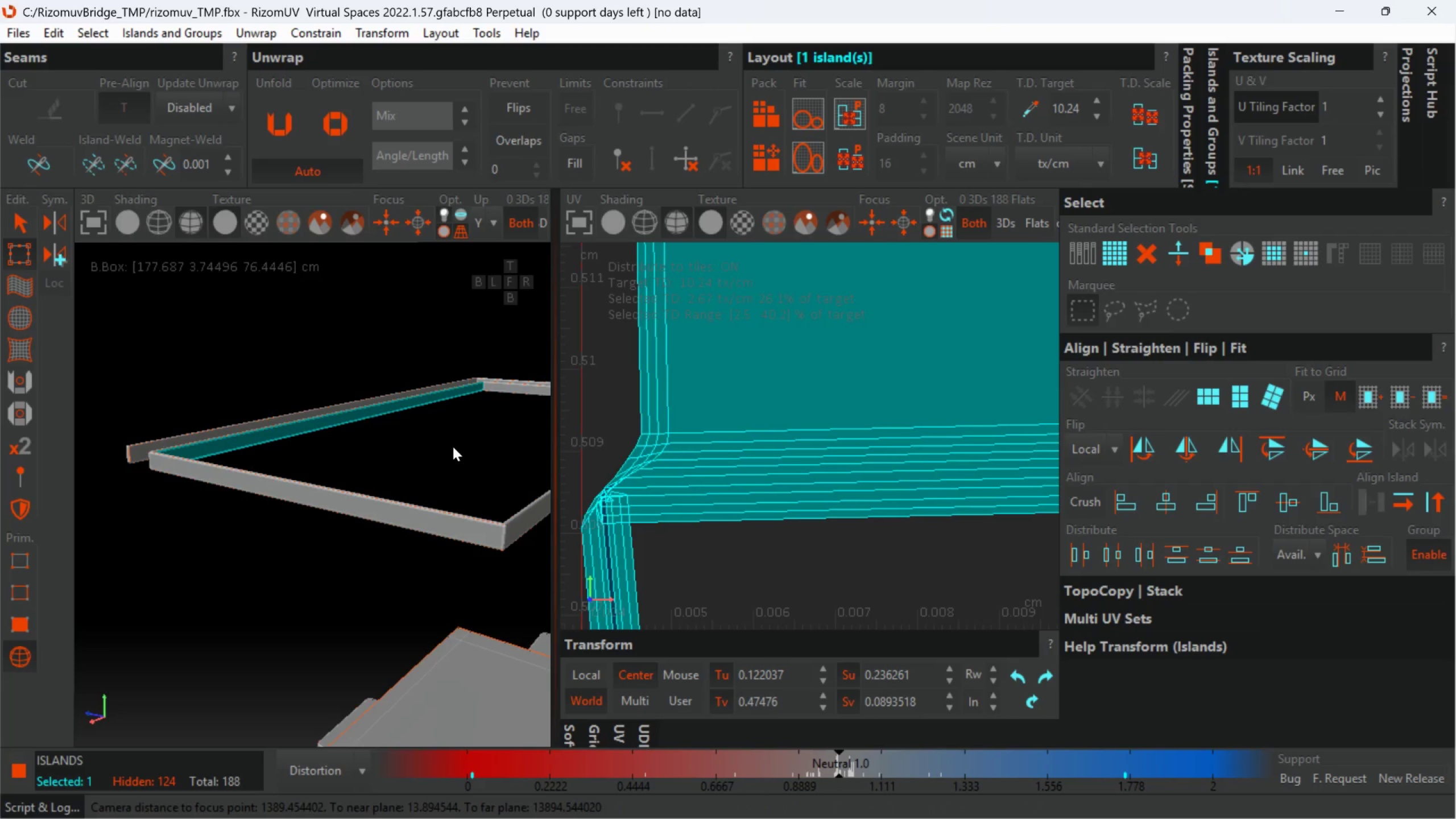 
hold_key(key=AltLeft, duration=0.8)
 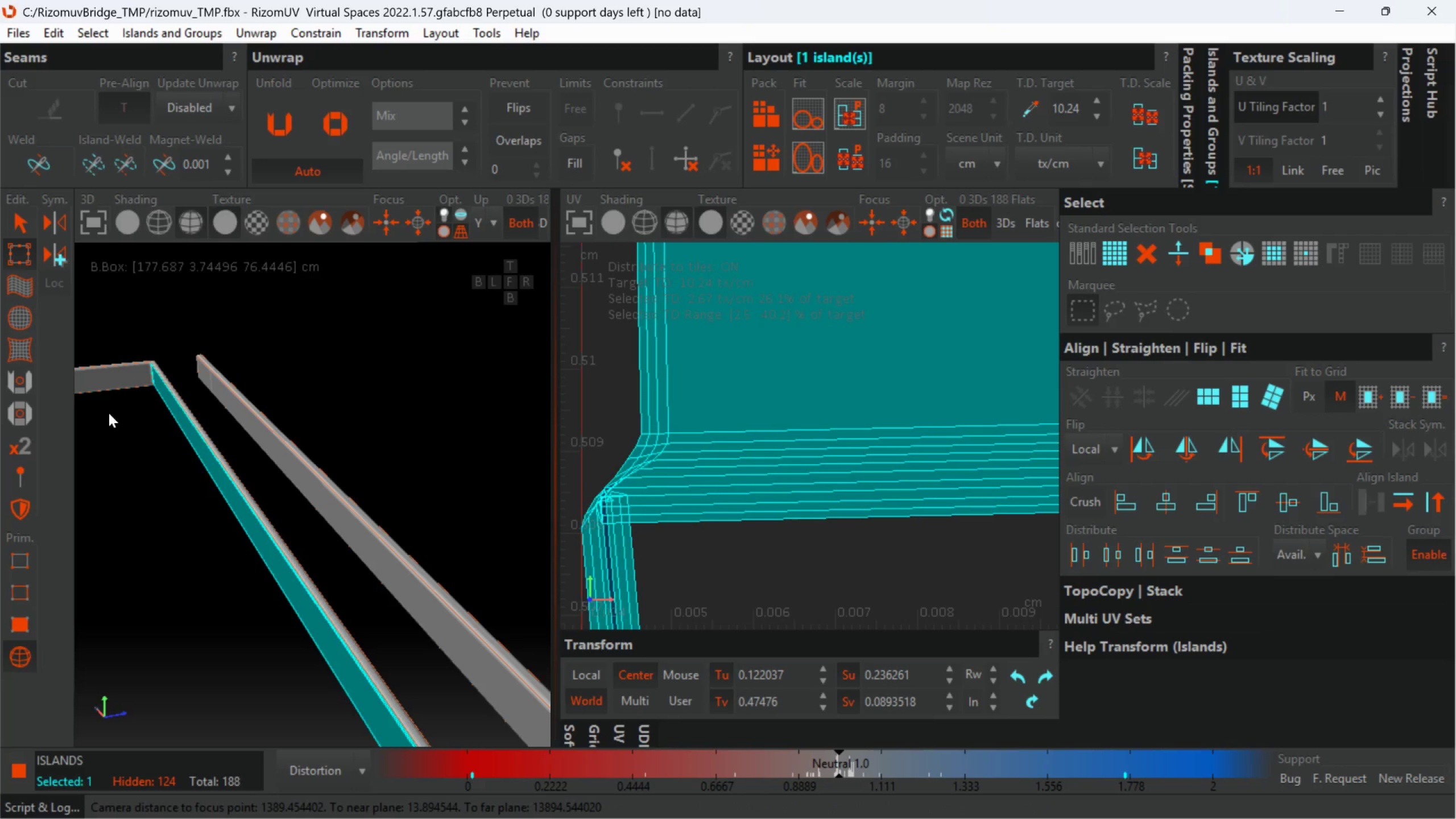 
hold_key(key=AltLeft, duration=0.95)
 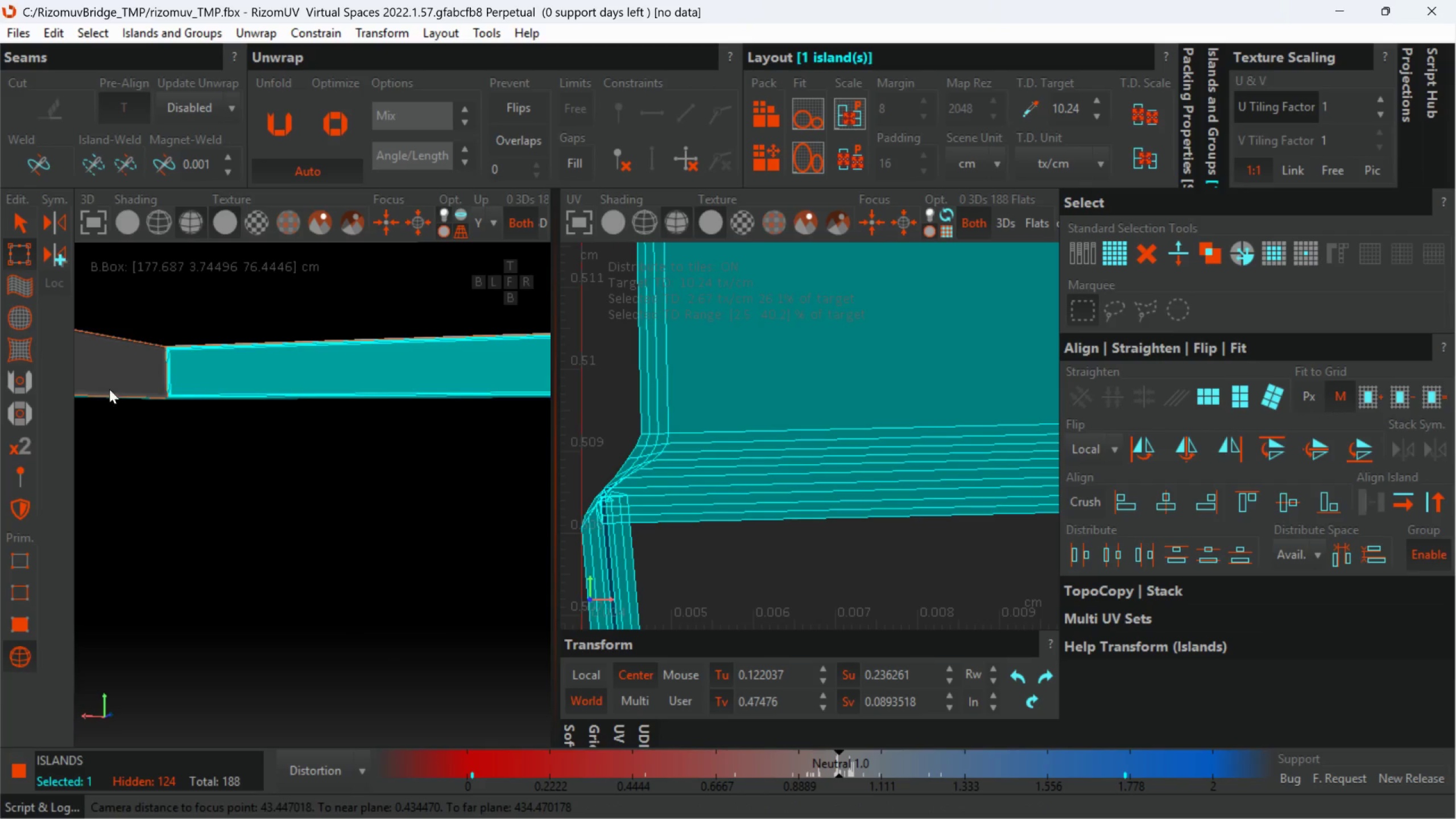 
scroll: coordinate [138, 371], scroll_direction: up, amount: 2.0
 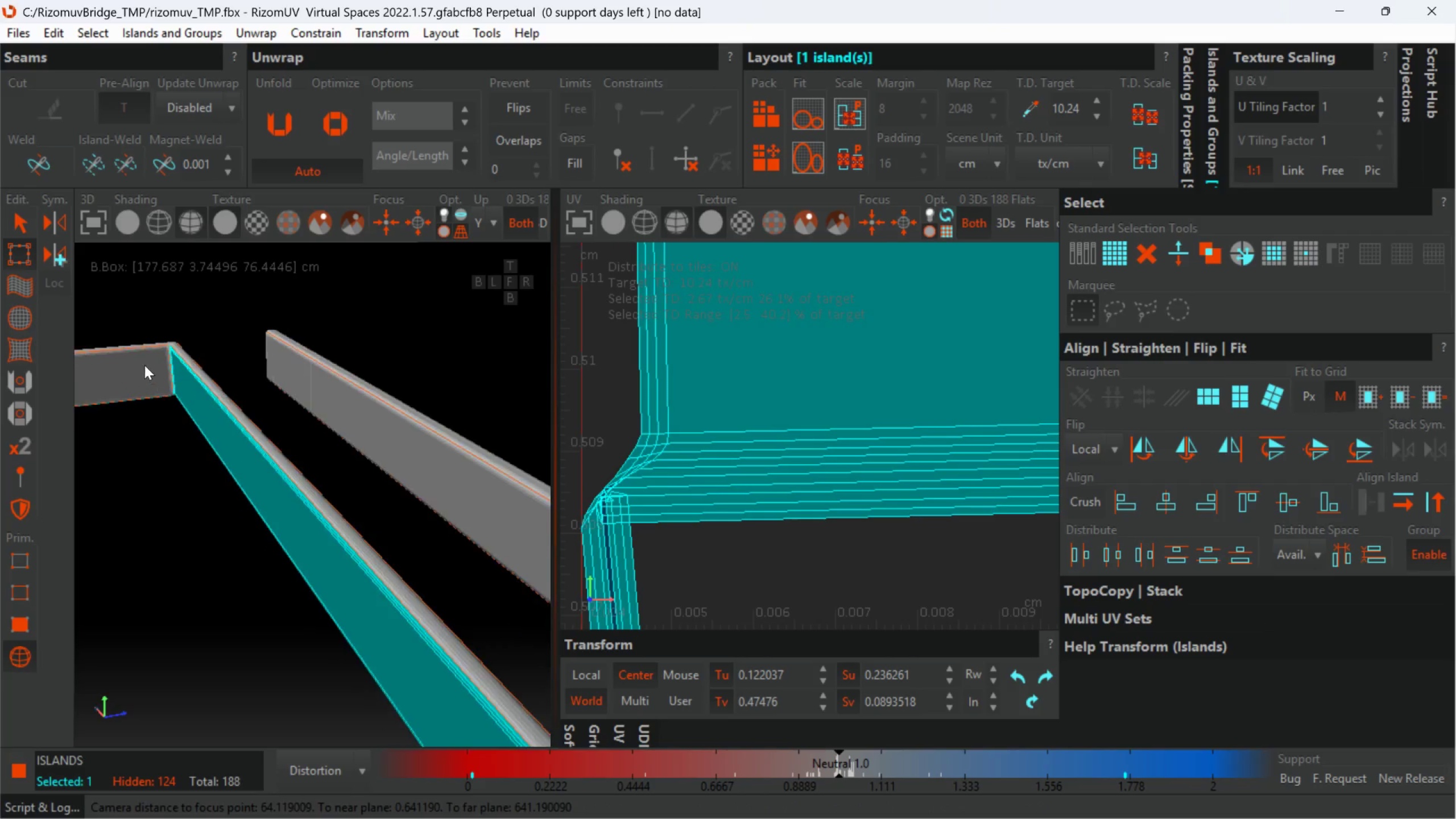 
hold_key(key=AltLeft, duration=0.5)
 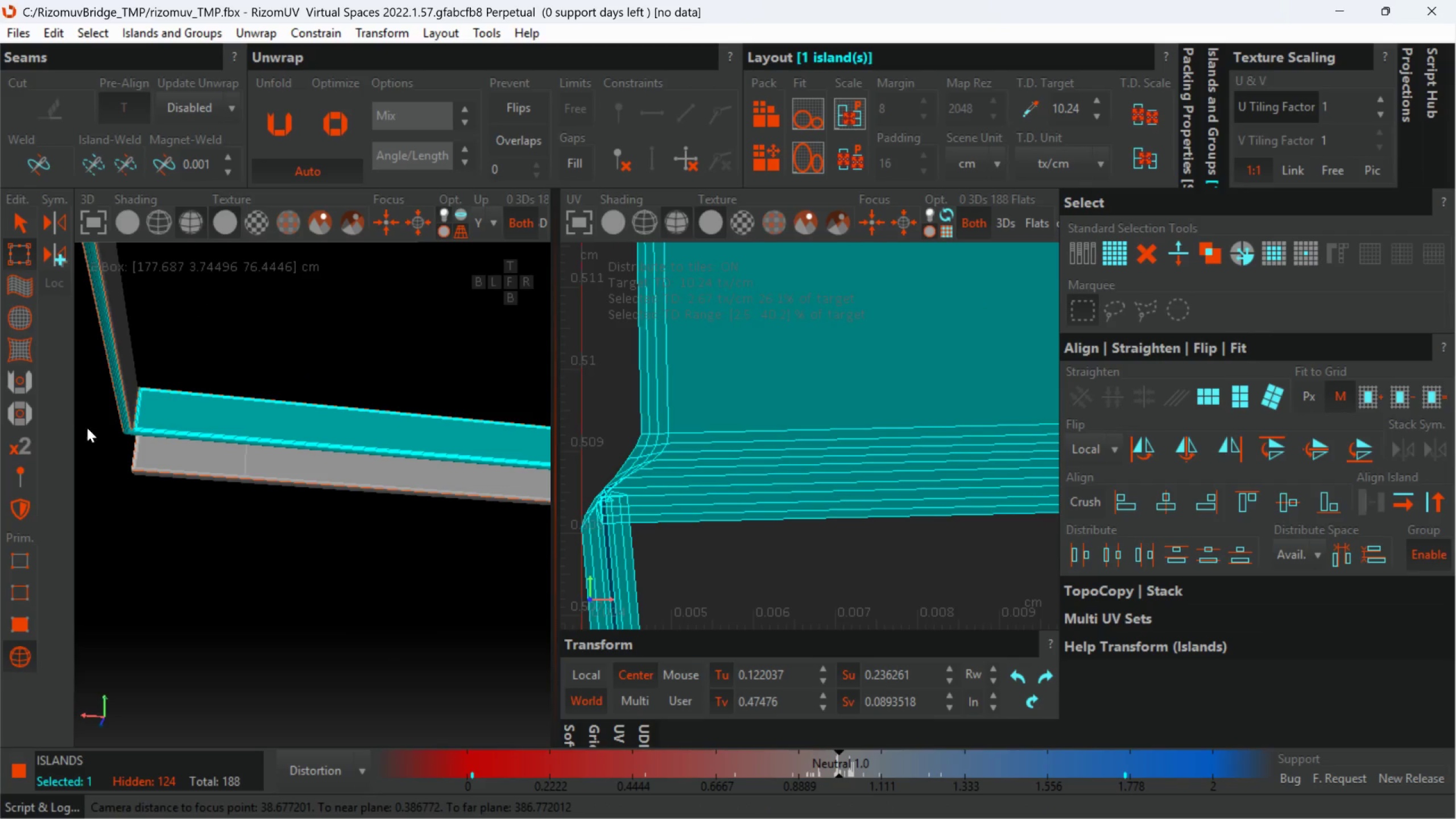 
scroll: coordinate [147, 407], scroll_direction: up, amount: 6.0
 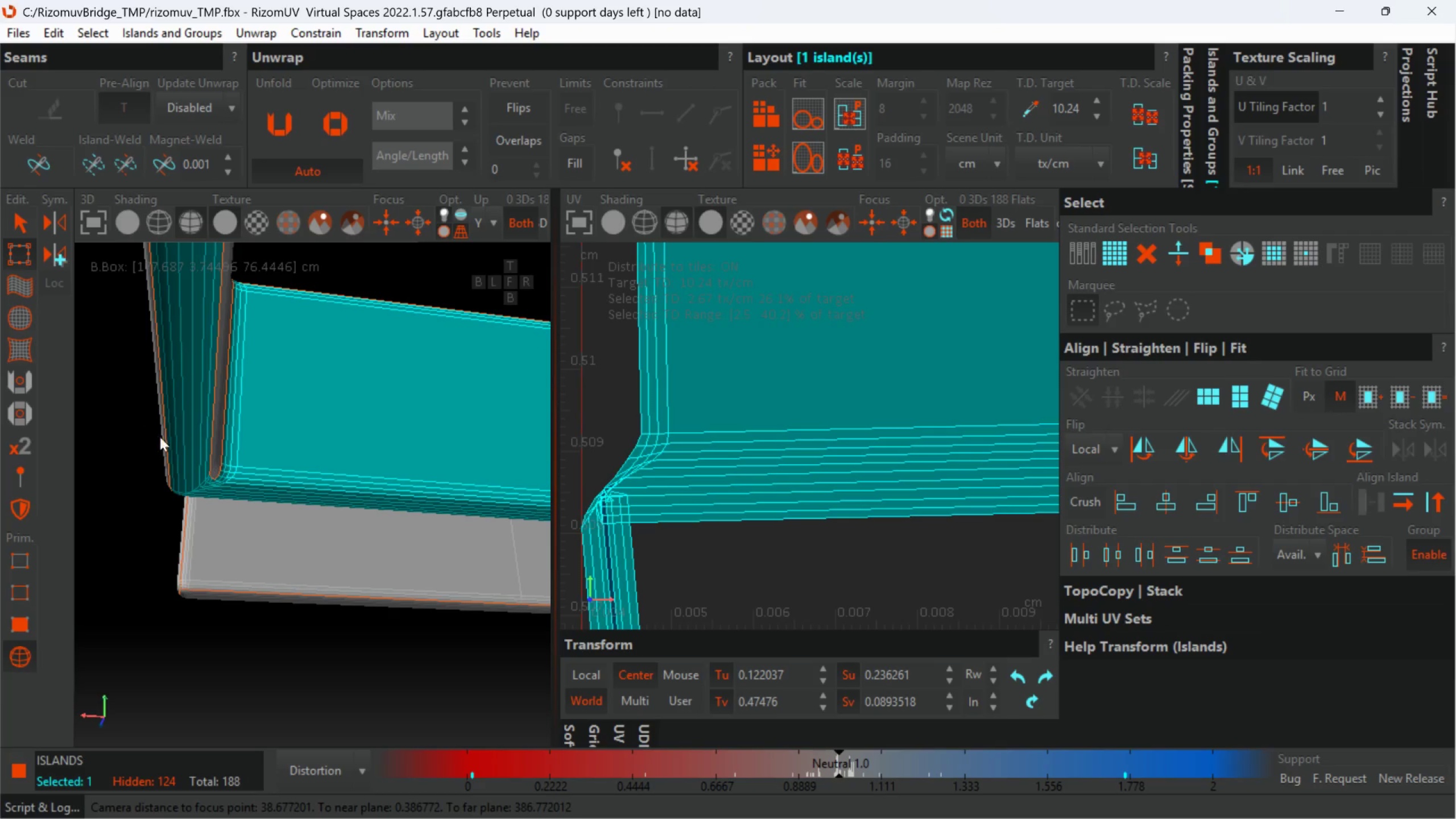 
hold_key(key=AltLeft, duration=1.02)
 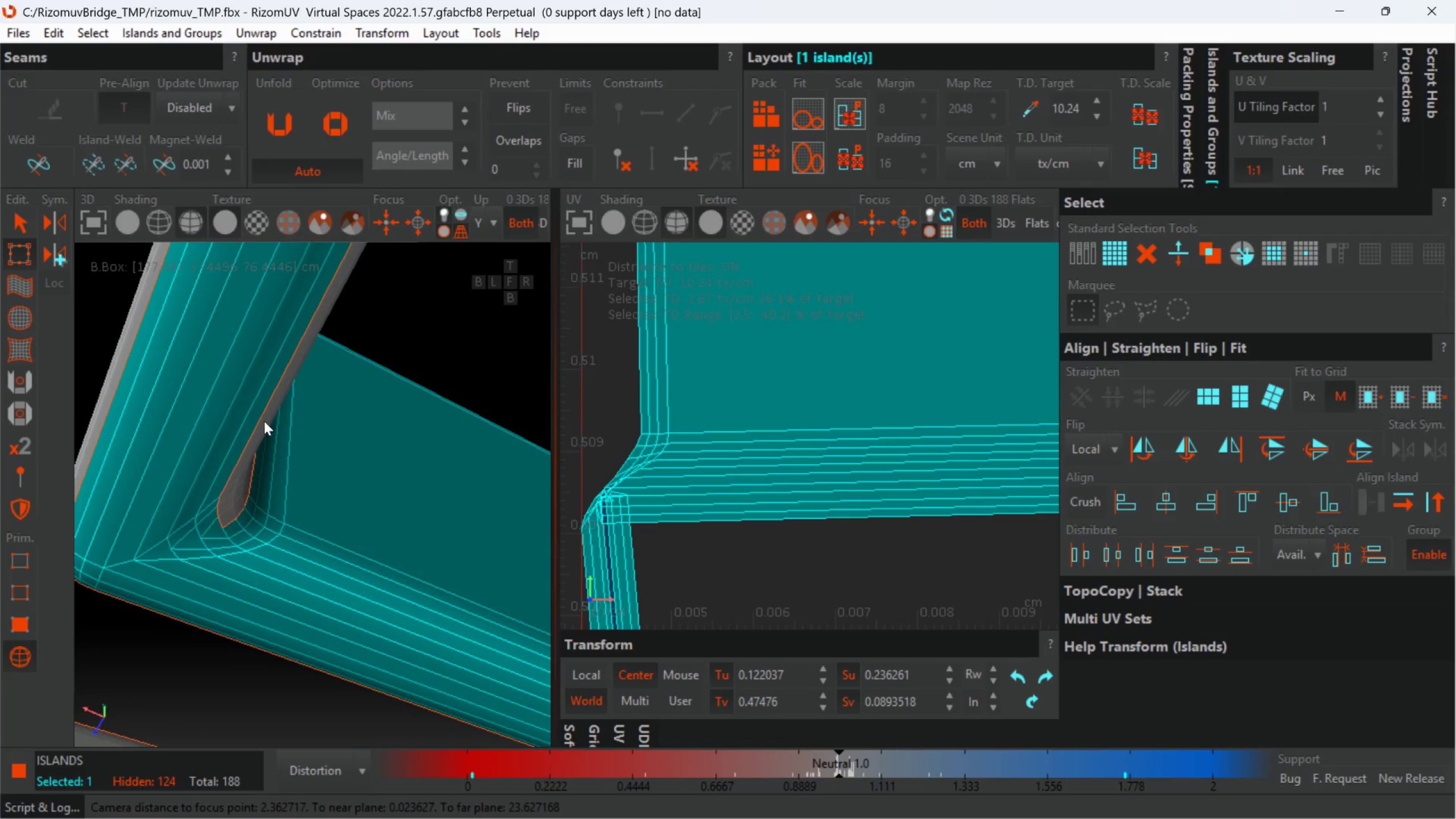 
scroll: coordinate [206, 469], scroll_direction: up, amount: 3.0
 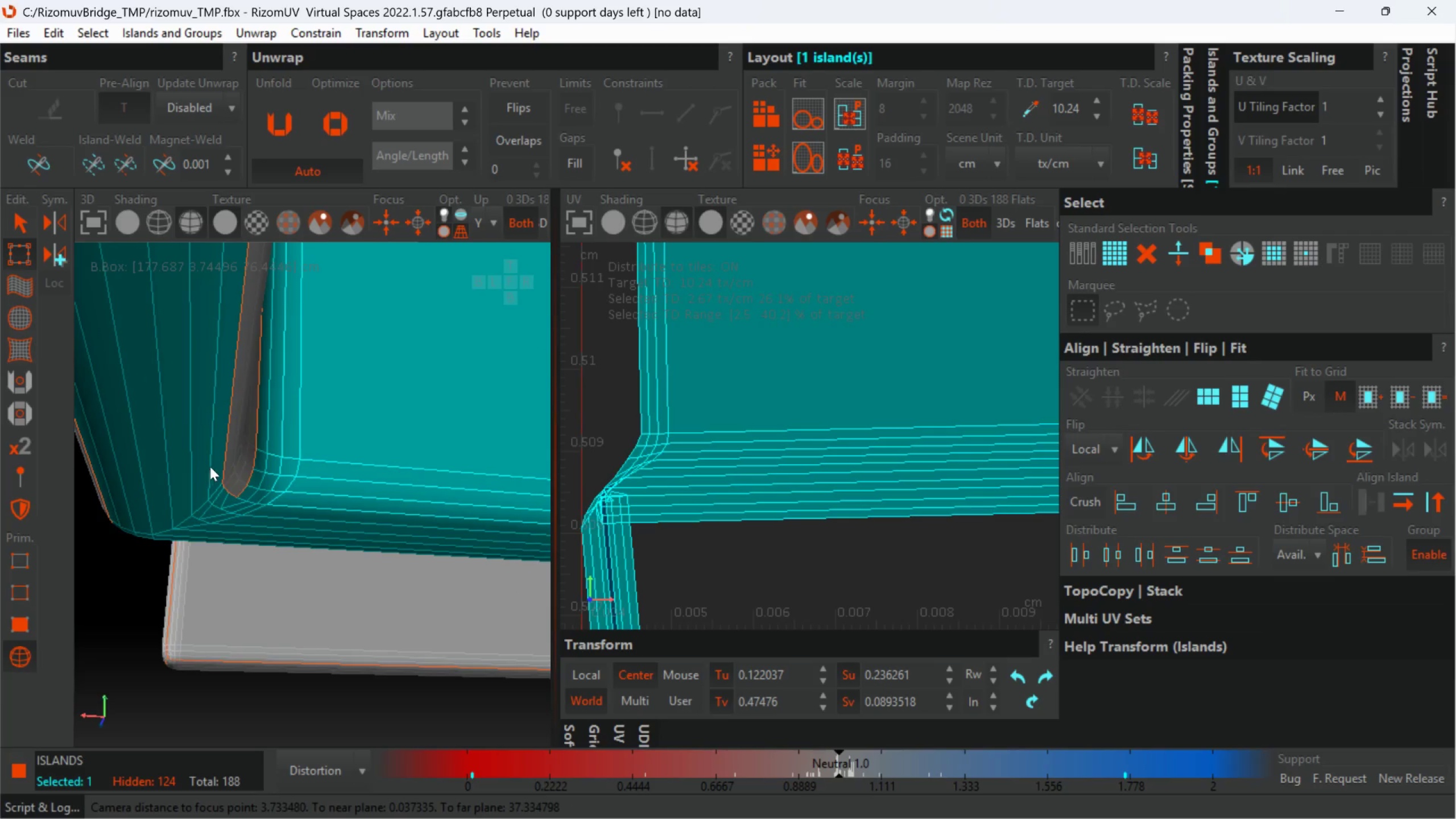 
hold_key(key=AltLeft, duration=1.75)
 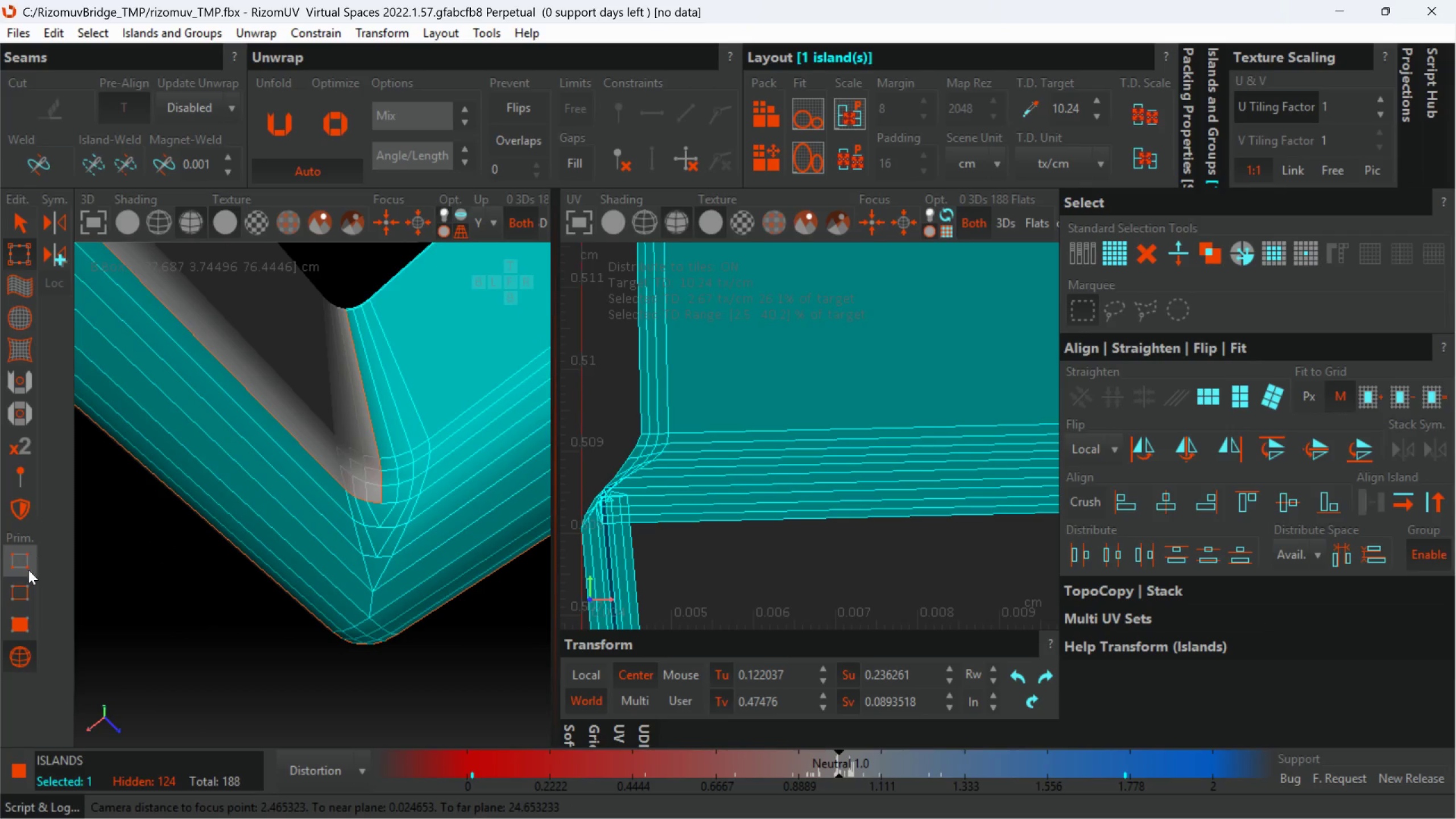 
left_click_drag(start_coordinate=[27, 583], to_coordinate=[31, 582])
 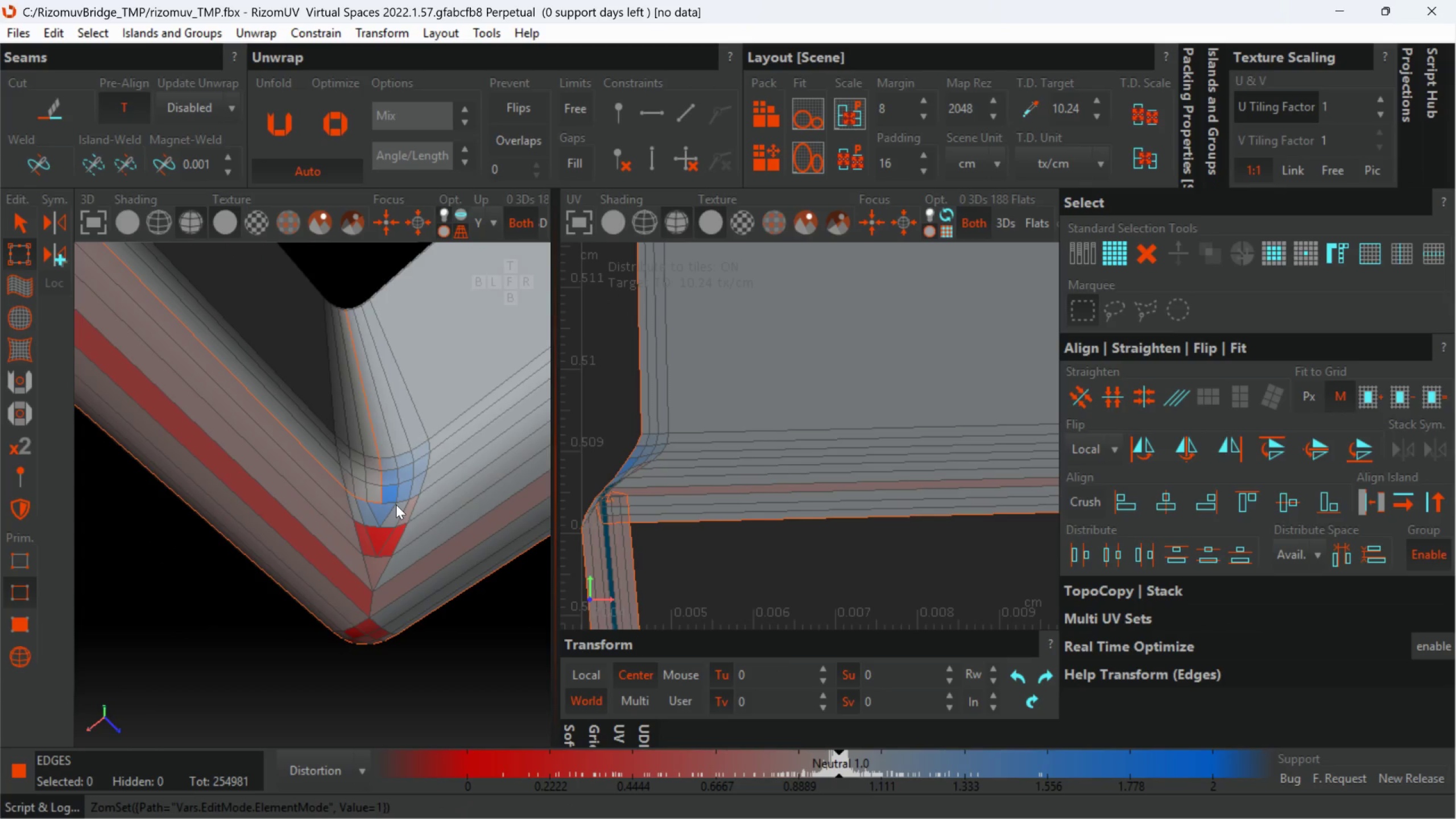 
left_click([391, 498])
 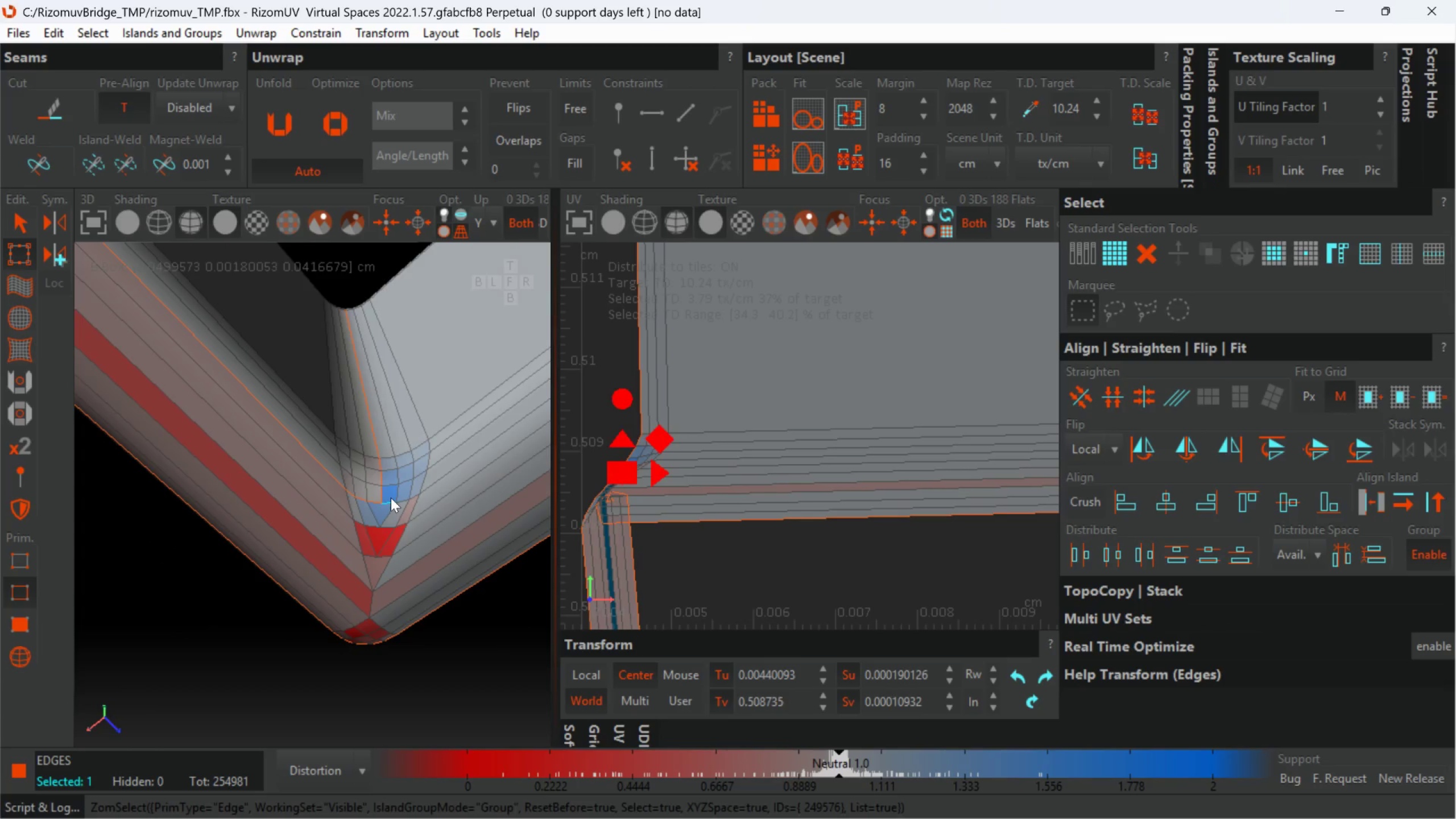 
double_click([391, 498])
 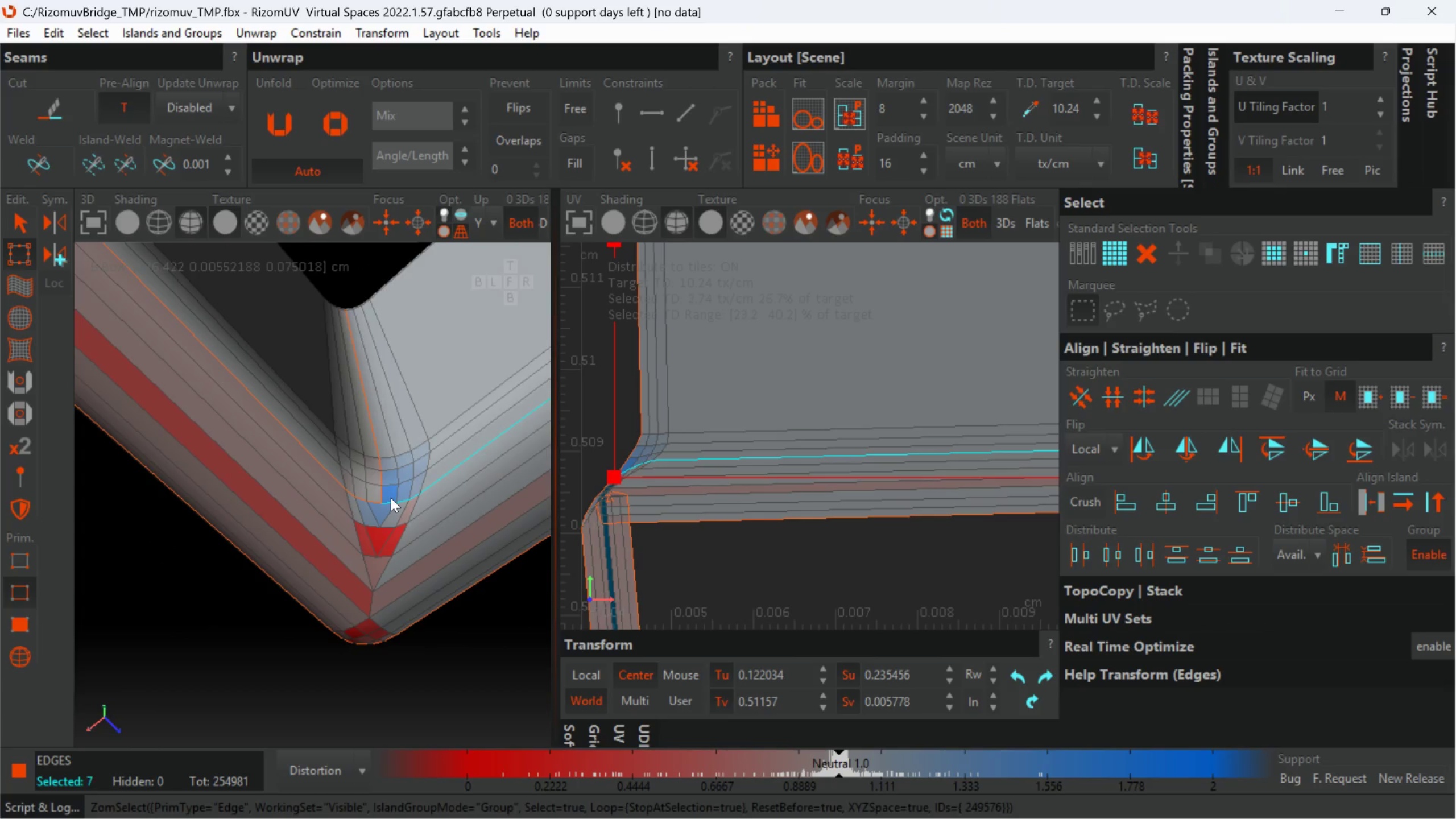 
triple_click([391, 498])
 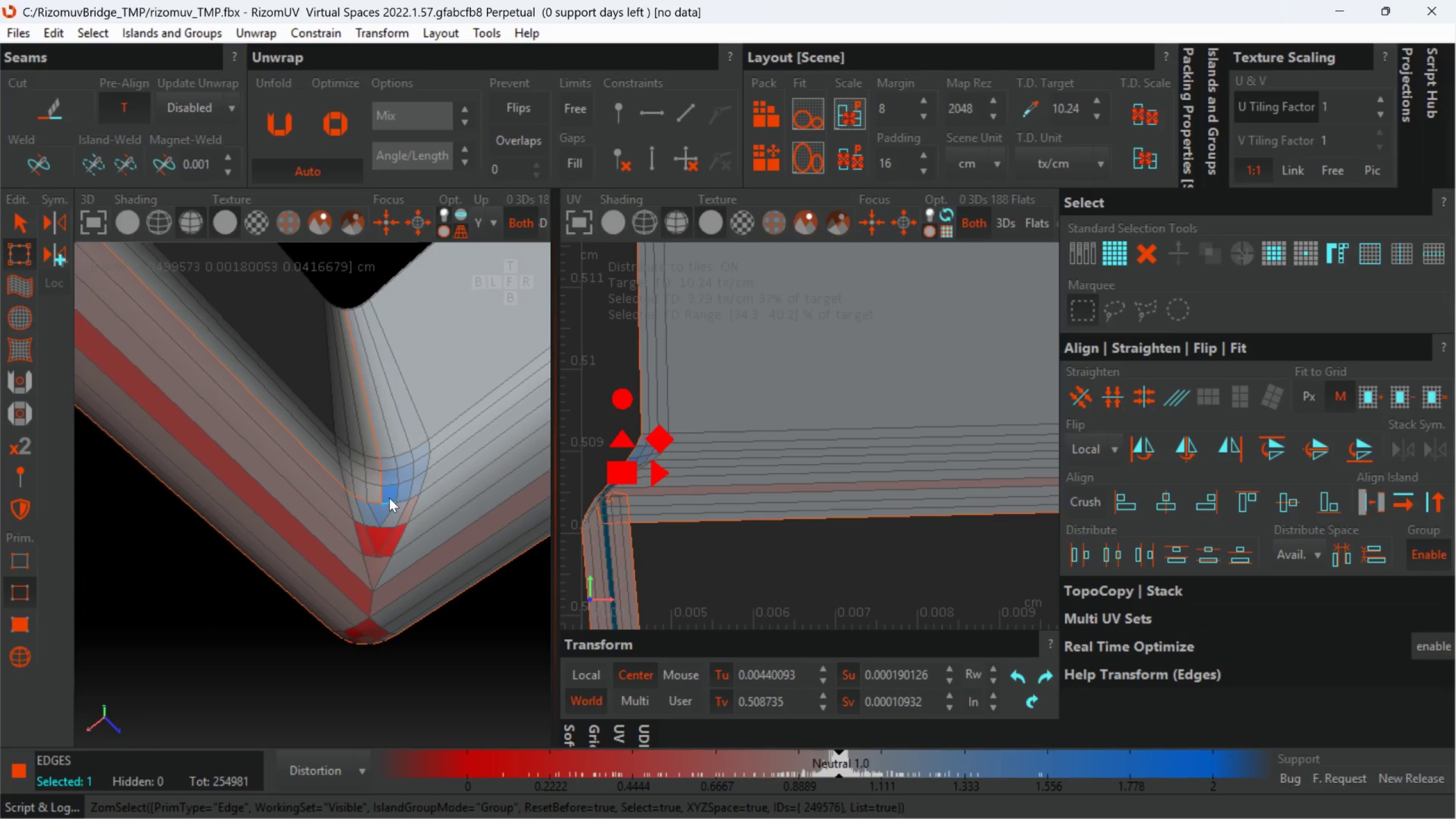 
double_click([389, 498])
 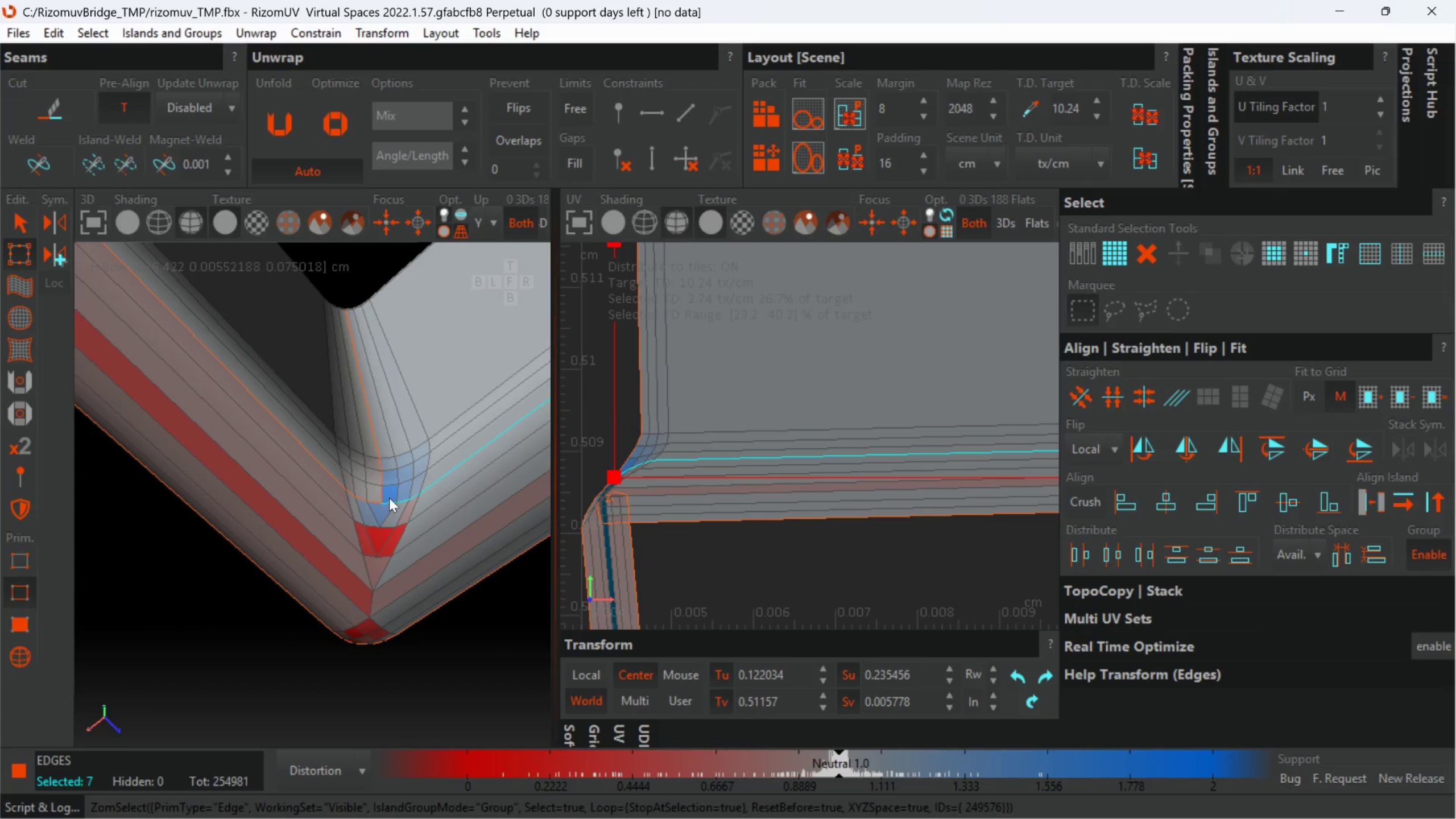 
key(C)
 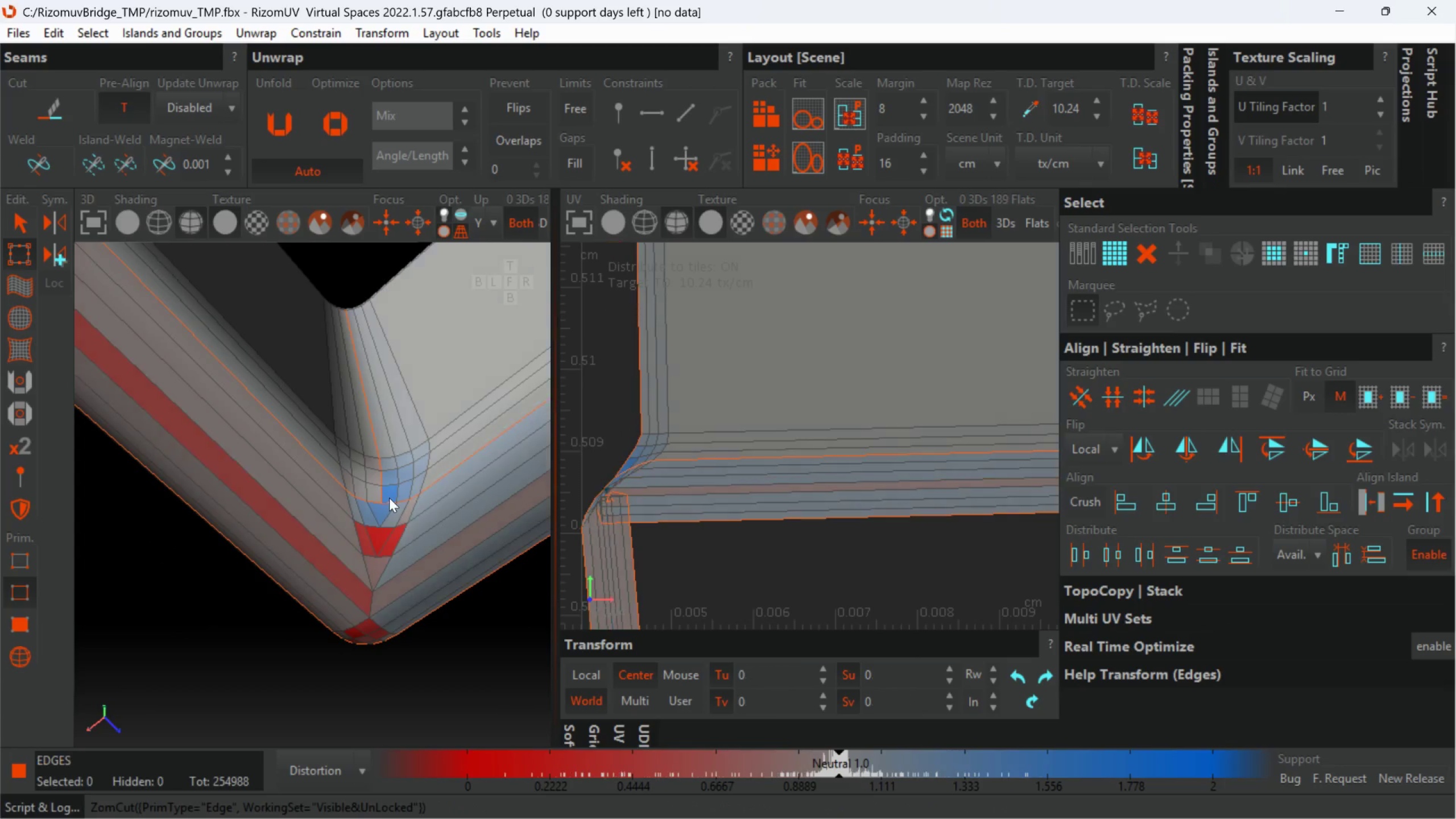 
scroll: coordinate [375, 537], scroll_direction: down, amount: 23.0
 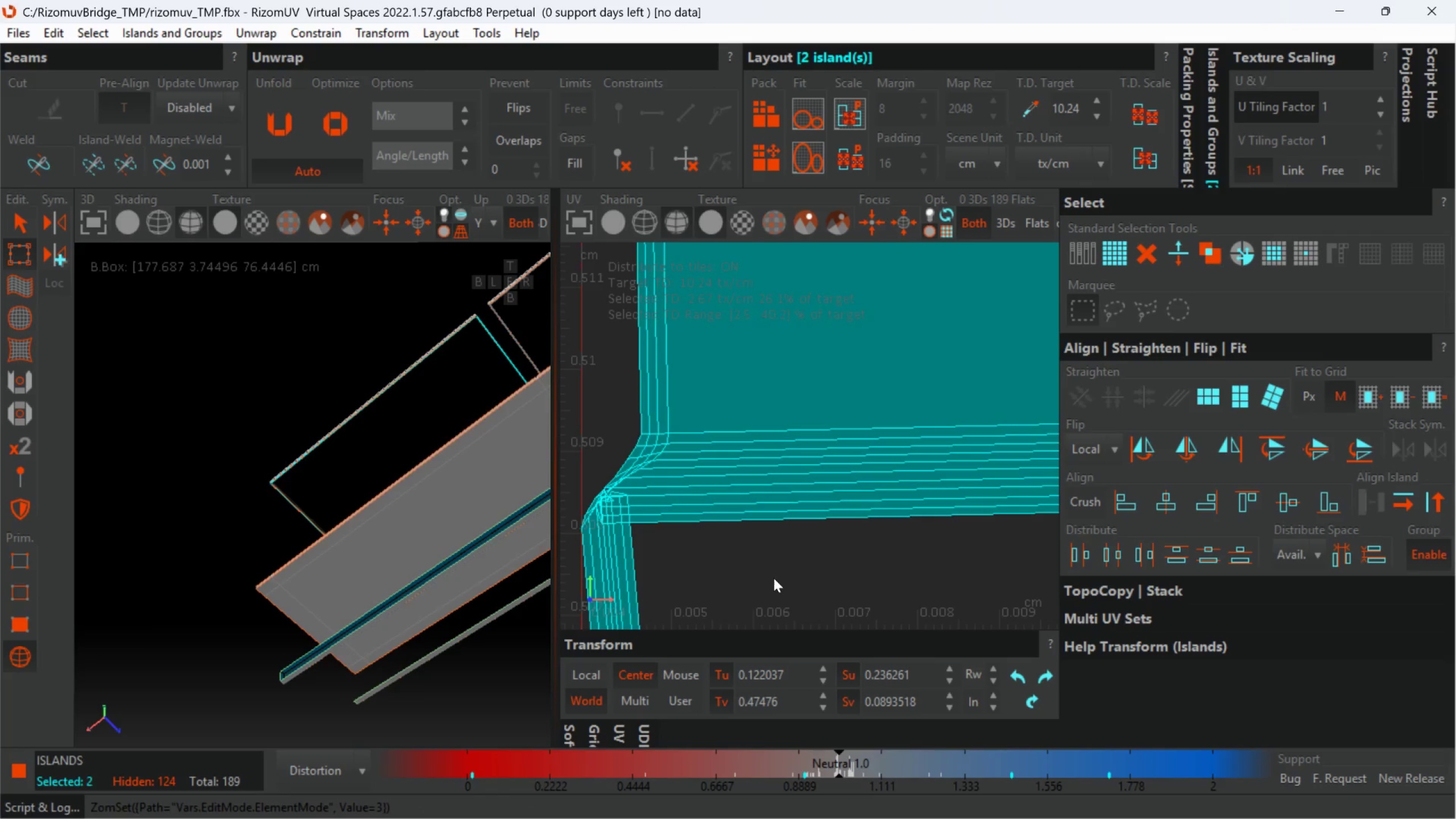 
key(U)
 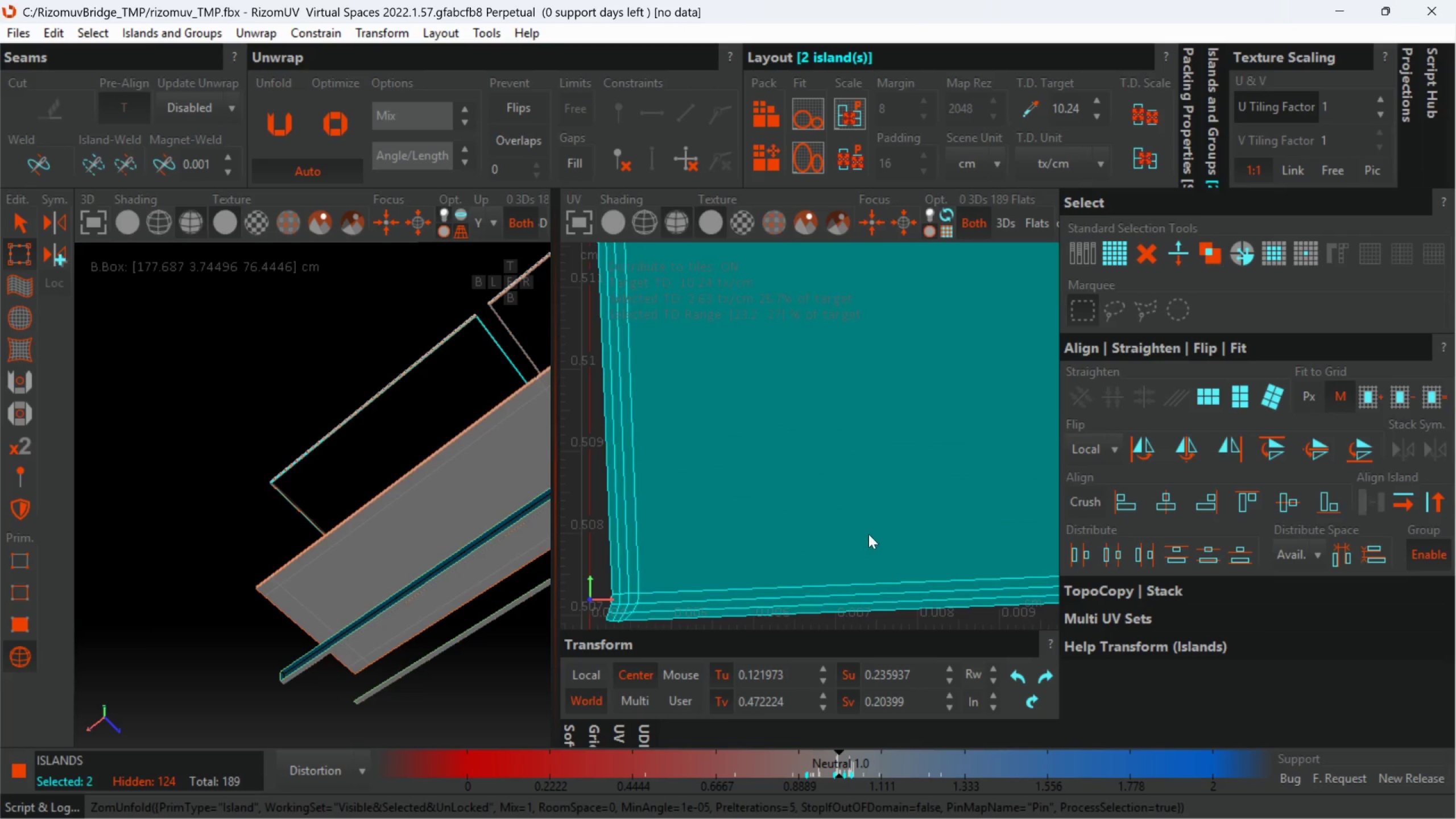 
scroll: coordinate [889, 565], scroll_direction: down, amount: 7.0
 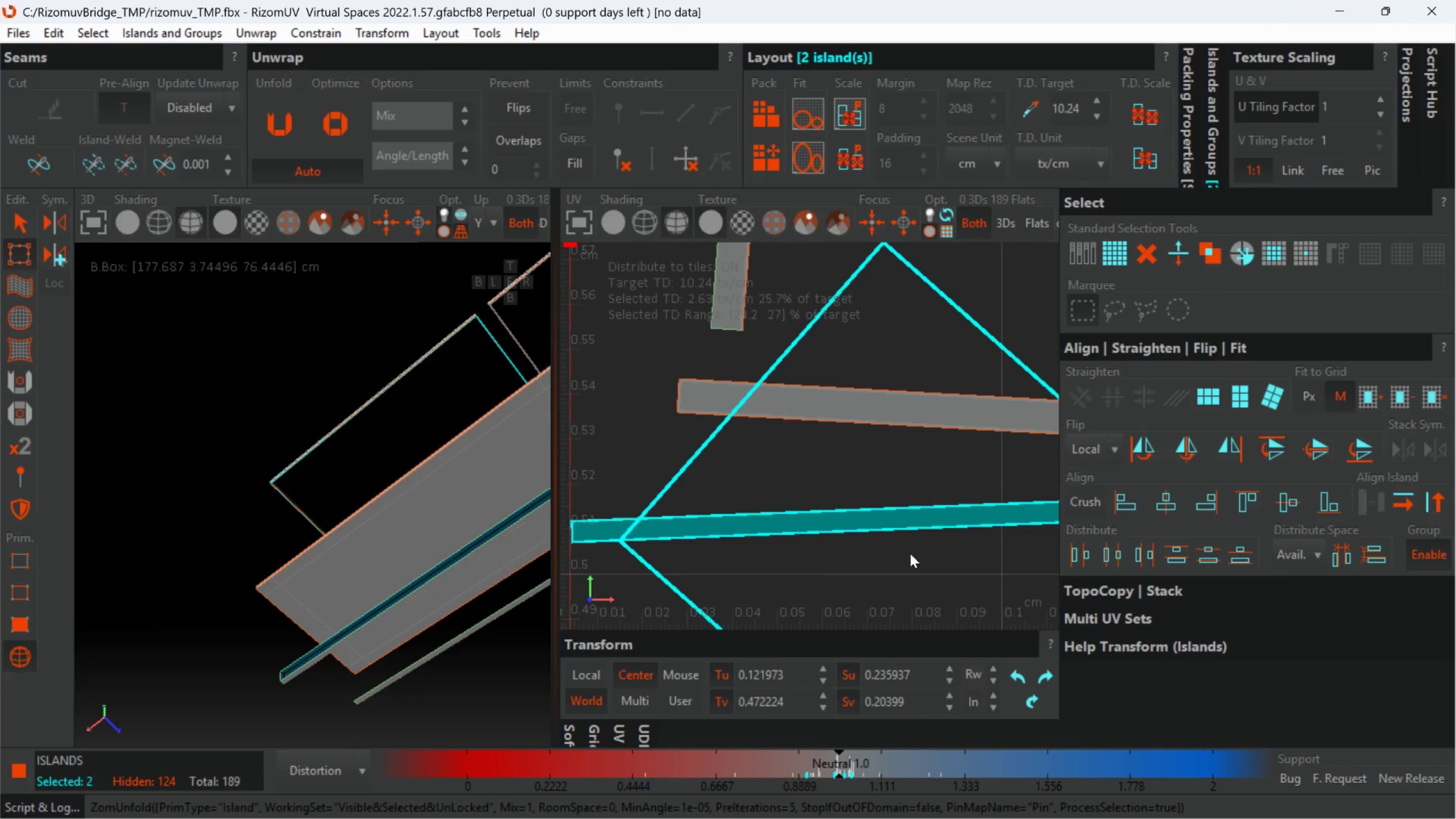 
left_click([901, 561])
 